 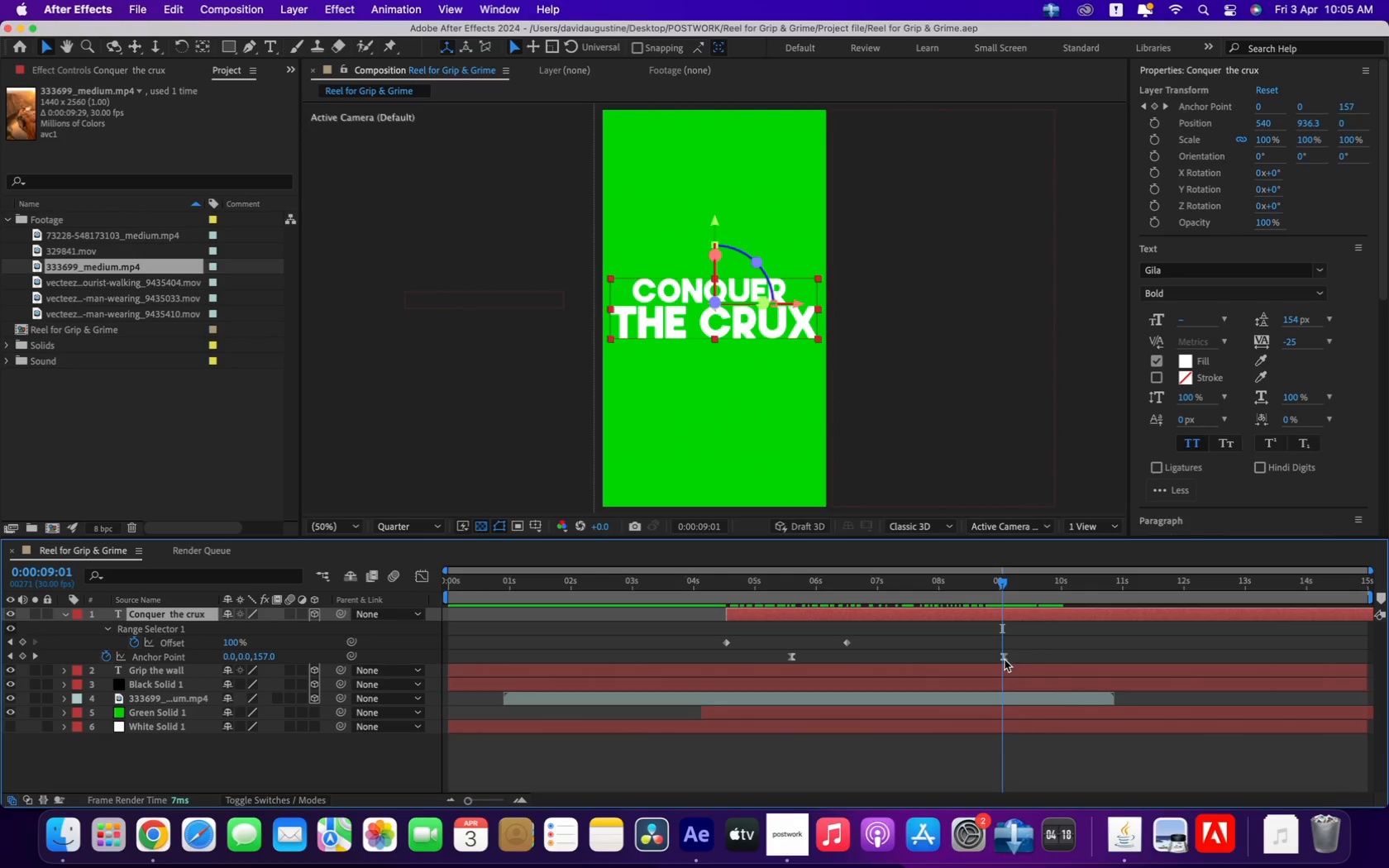 
left_click([202, 767])
 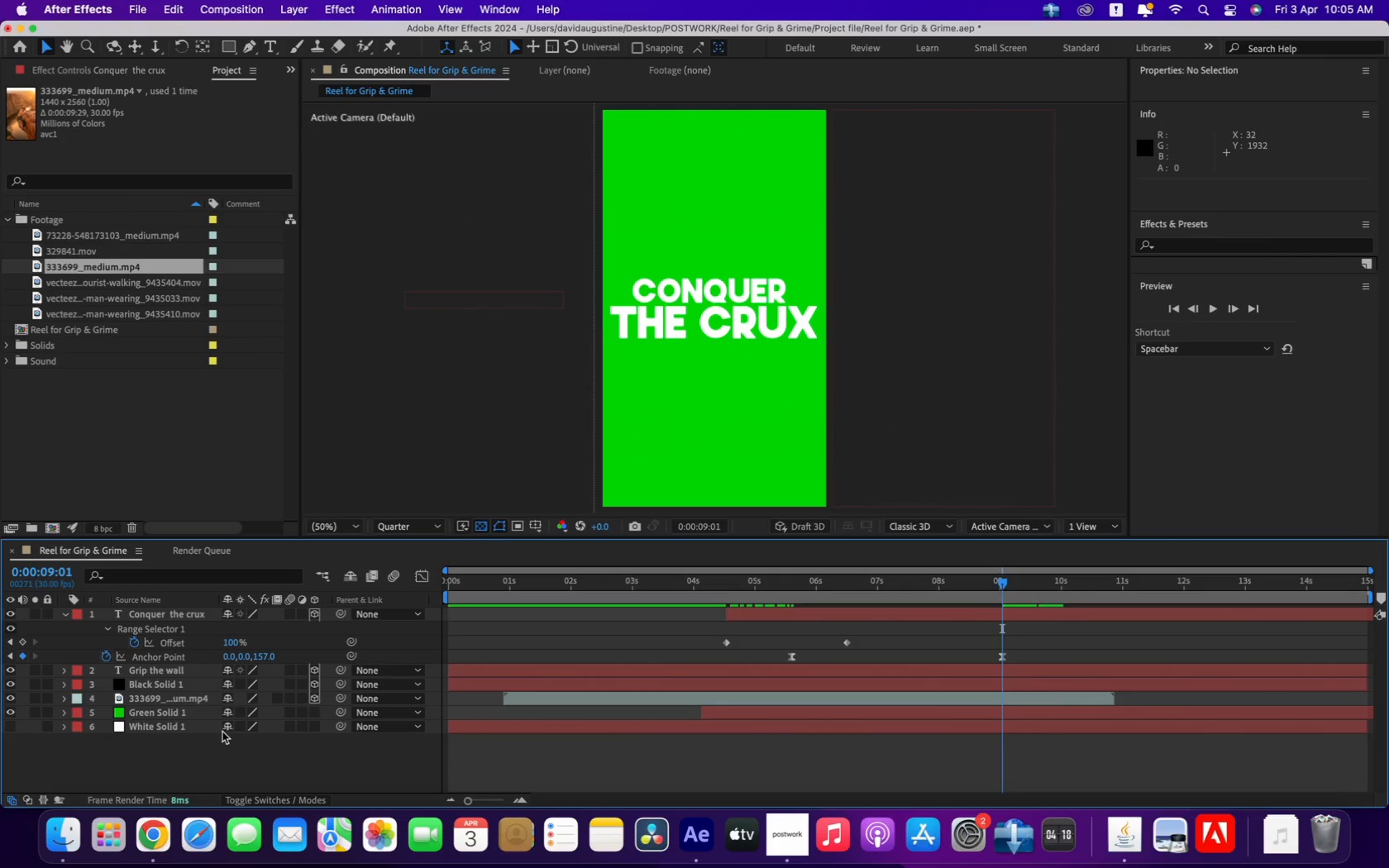 
key(Meta+CommandLeft)
 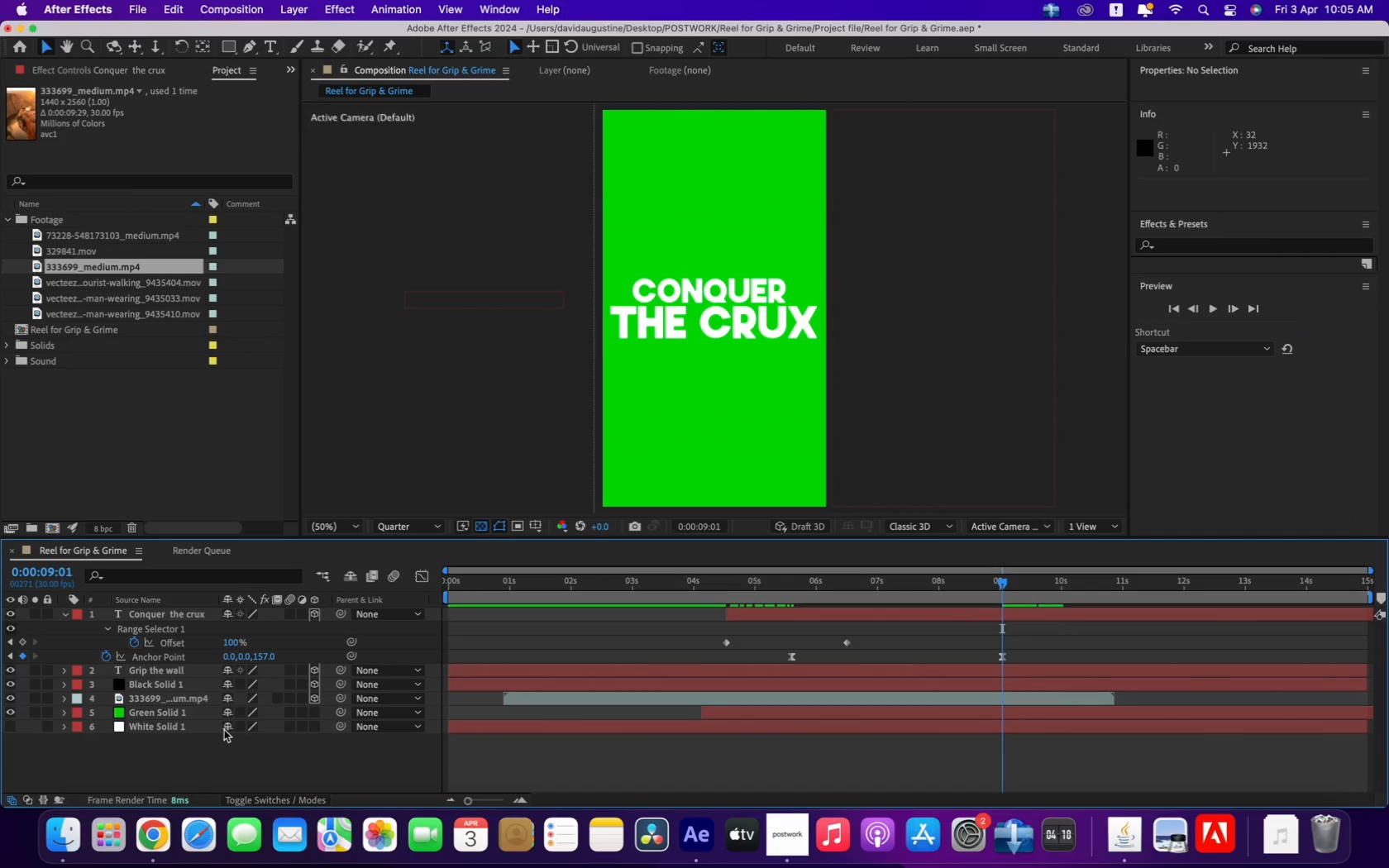 
key(Meta+S)
 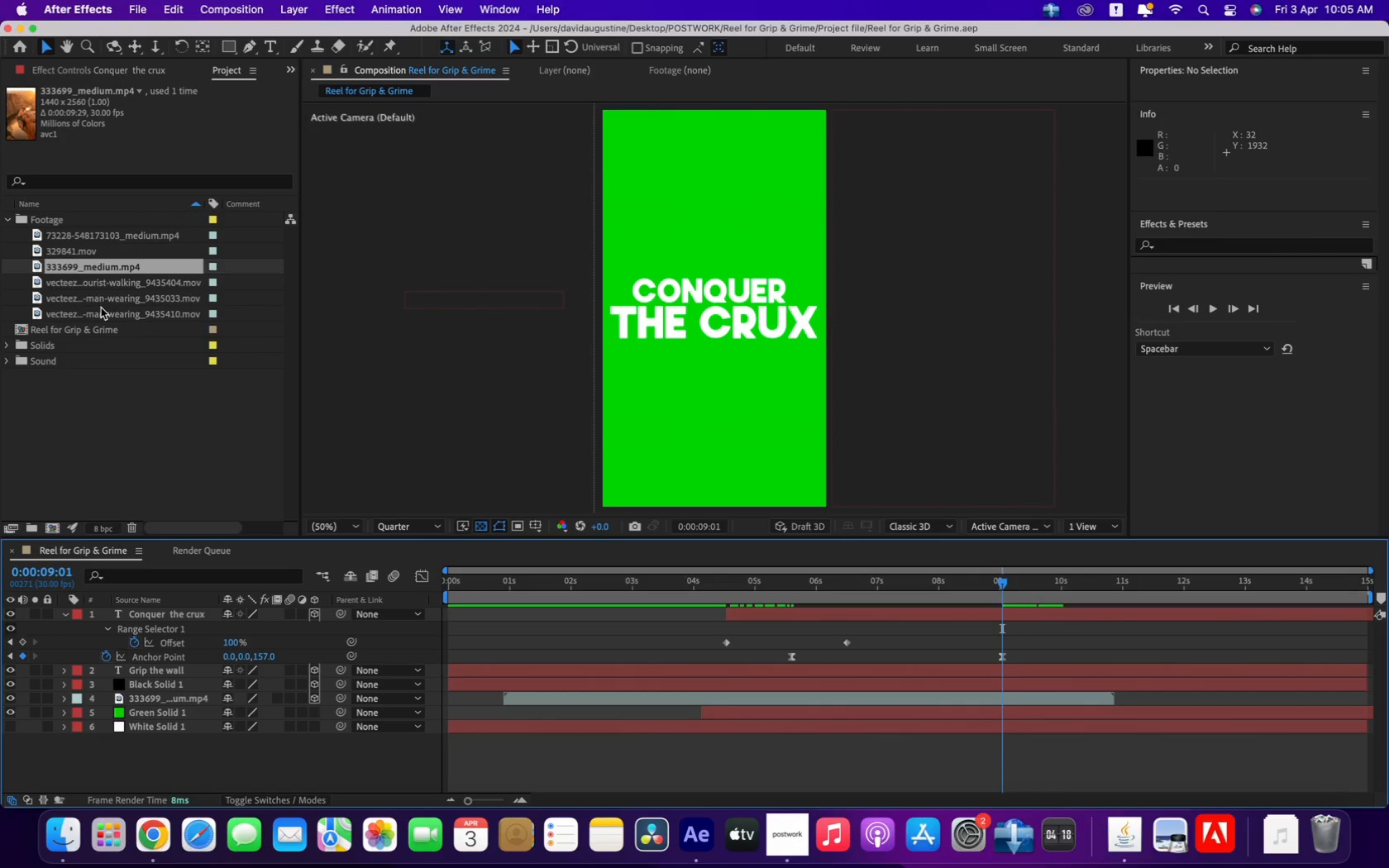 
left_click([96, 282])
 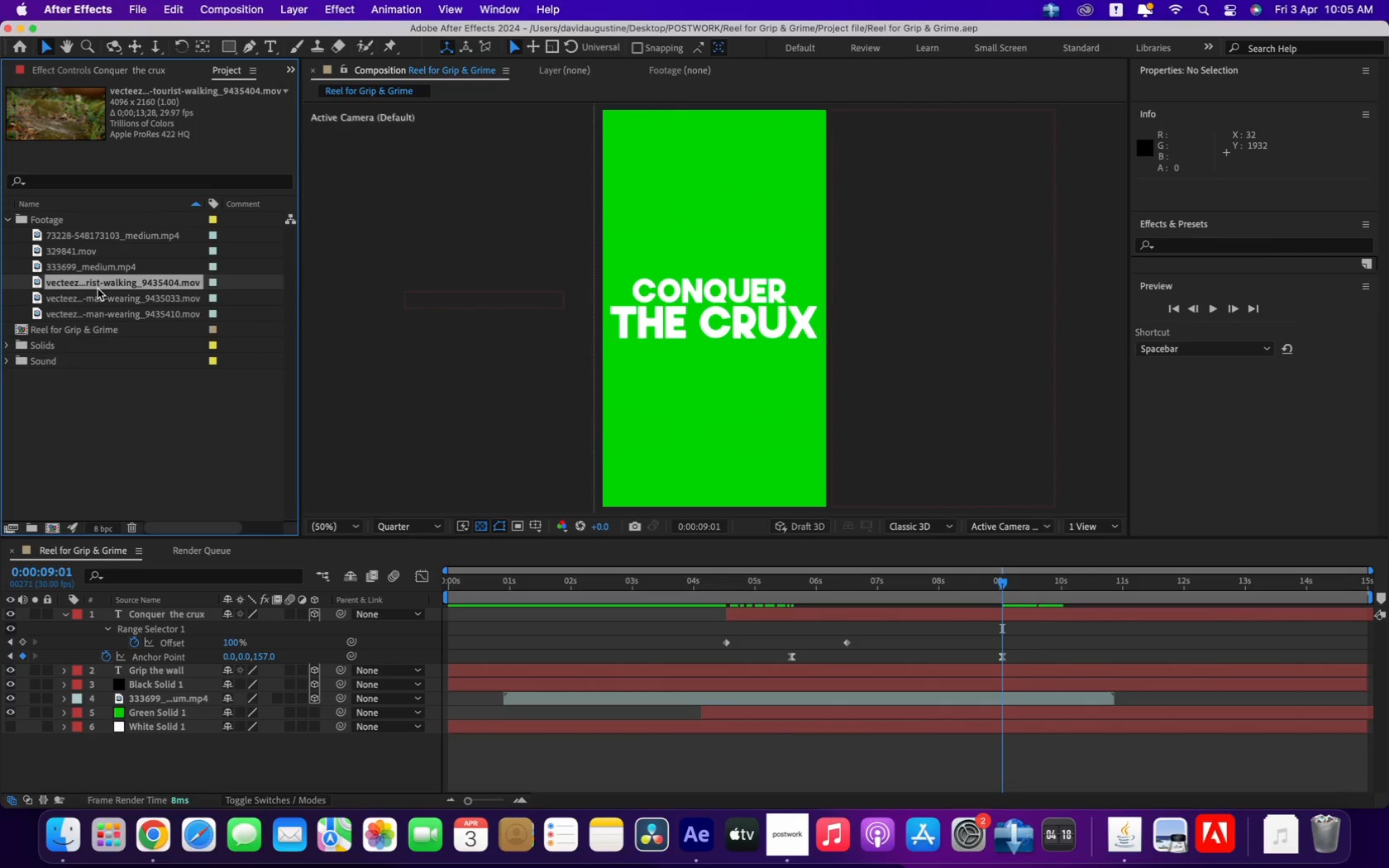 
left_click([98, 297])
 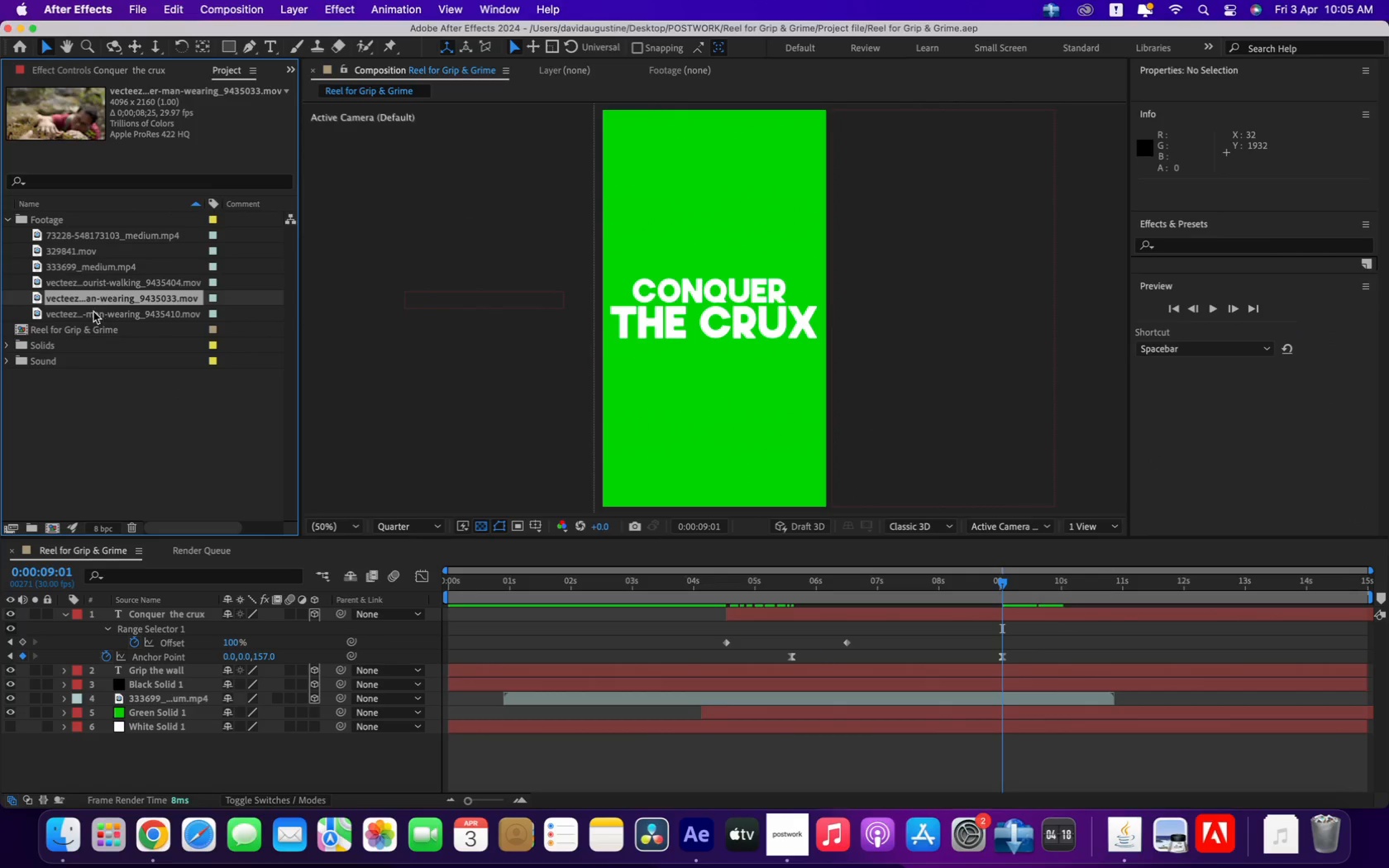 
left_click([93, 314])
 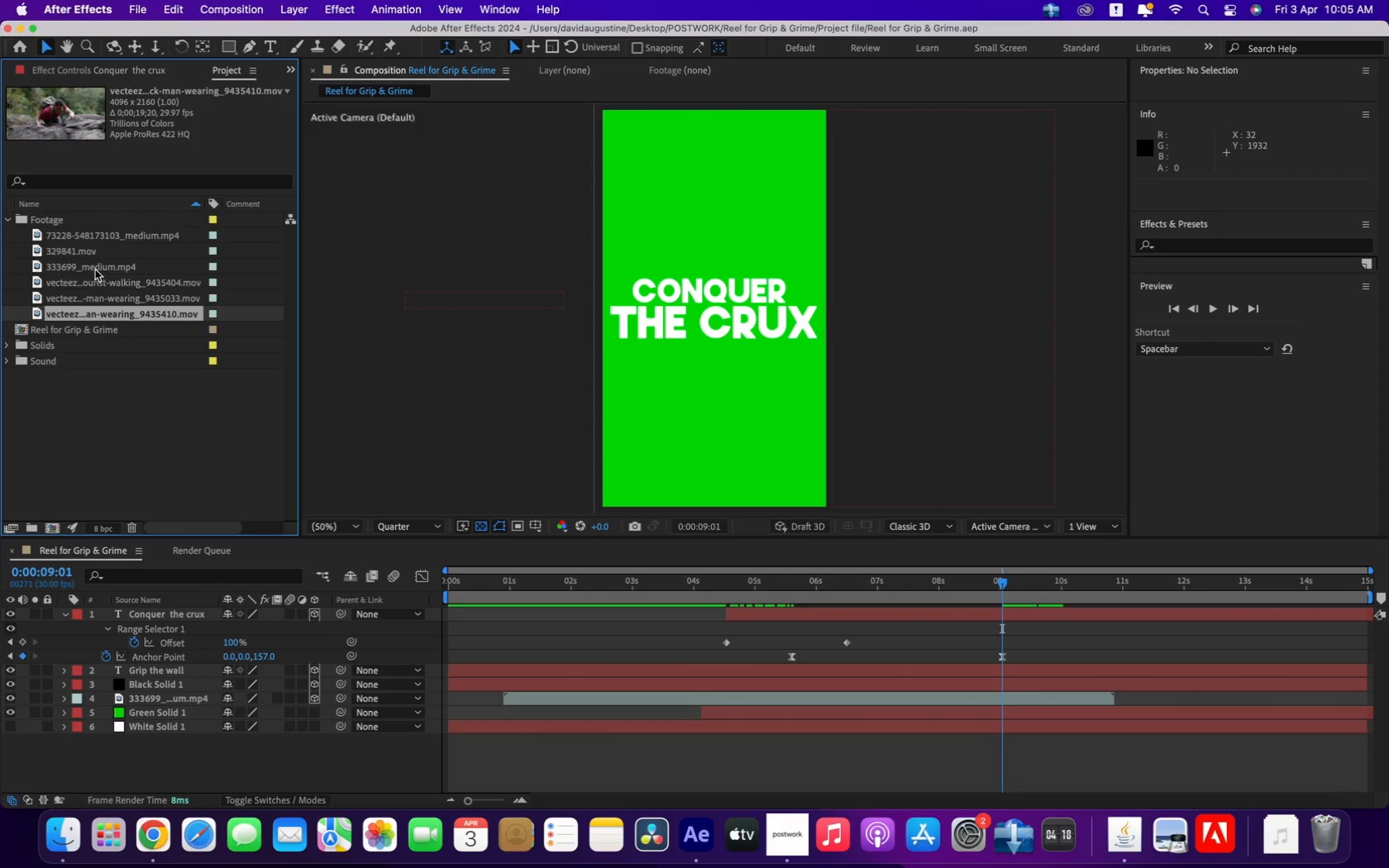 
left_click([79, 233])
 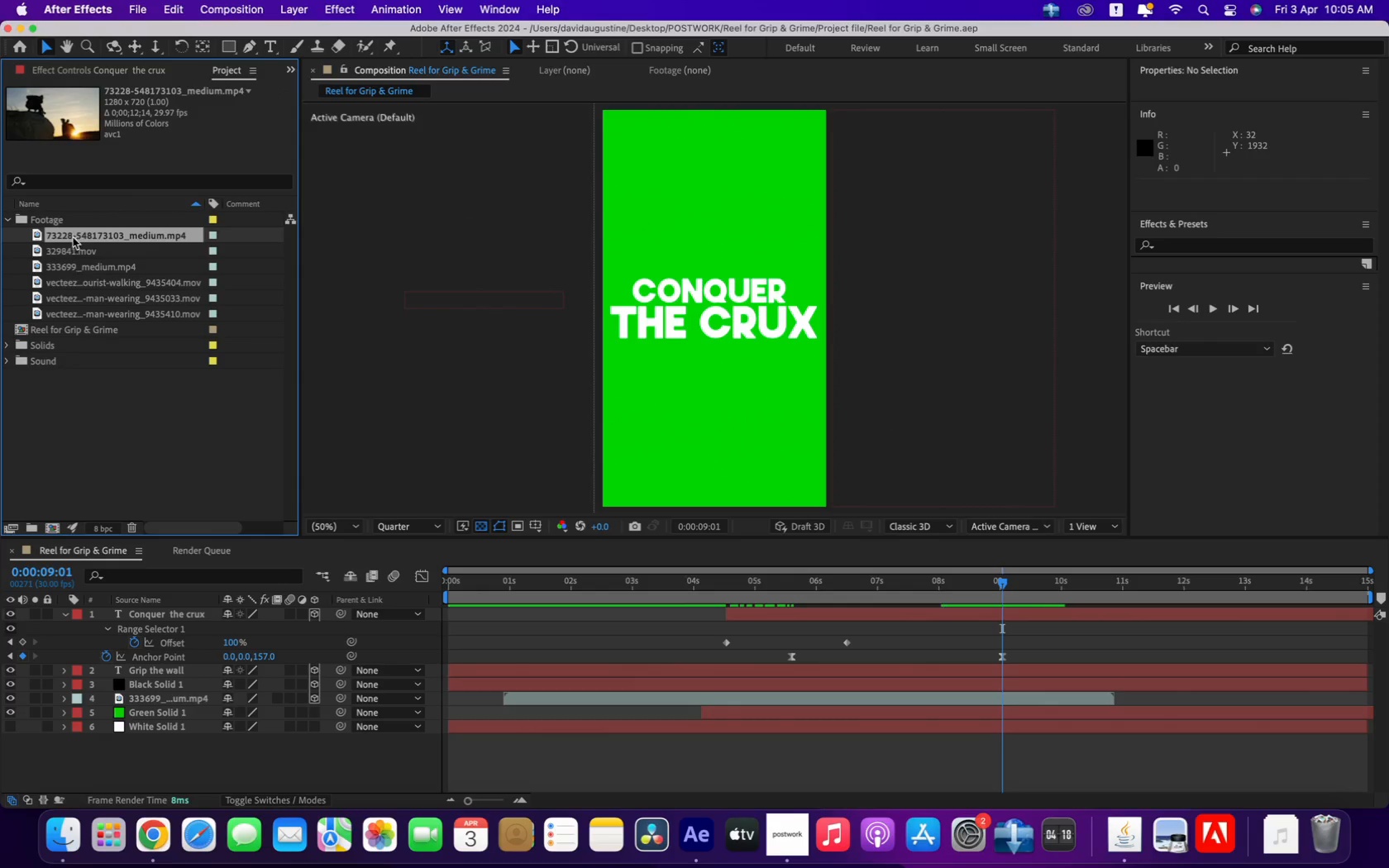 
left_click([73, 248])
 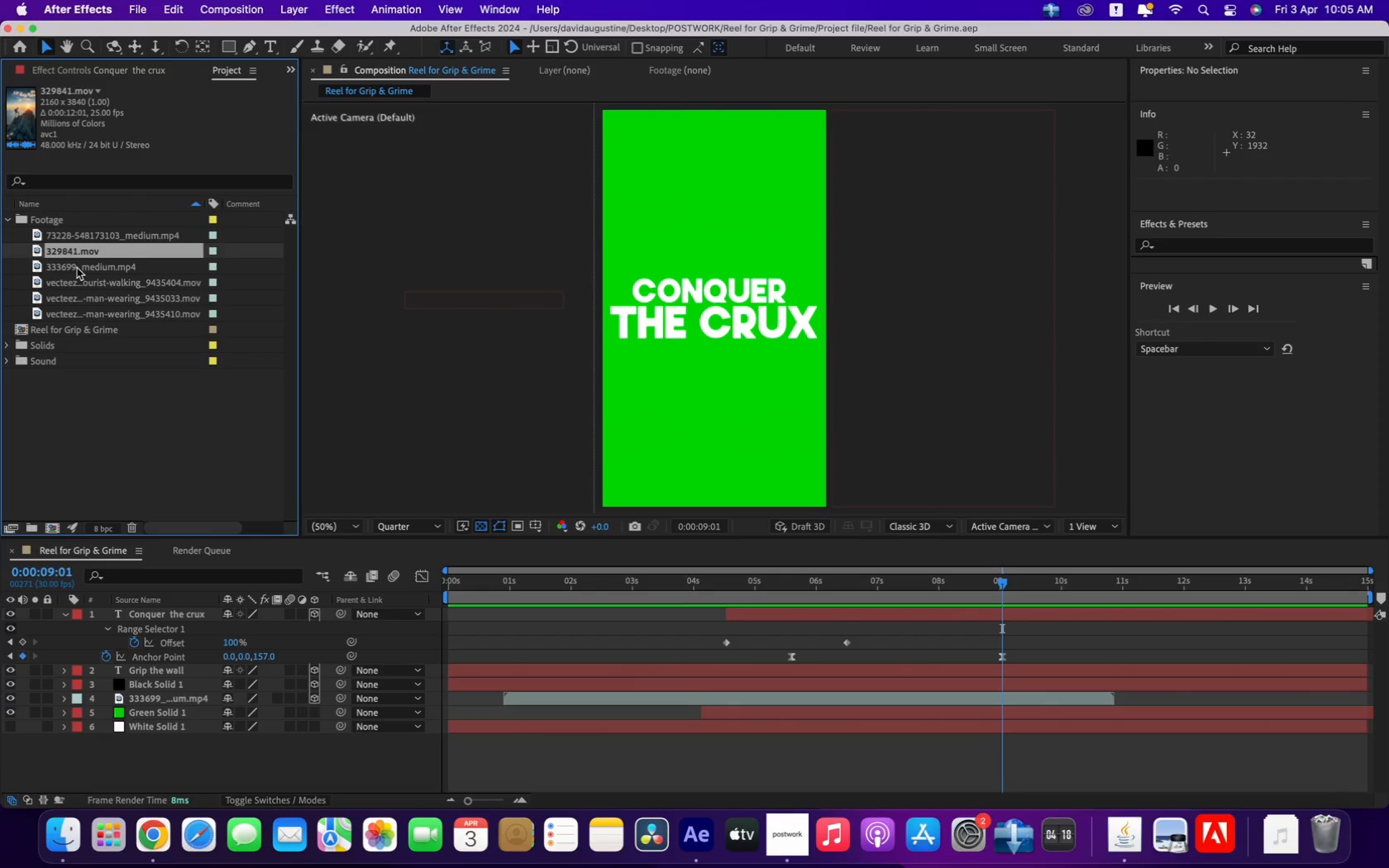 
left_click_drag(start_coordinate=[78, 250], to_coordinate=[976, 613])
 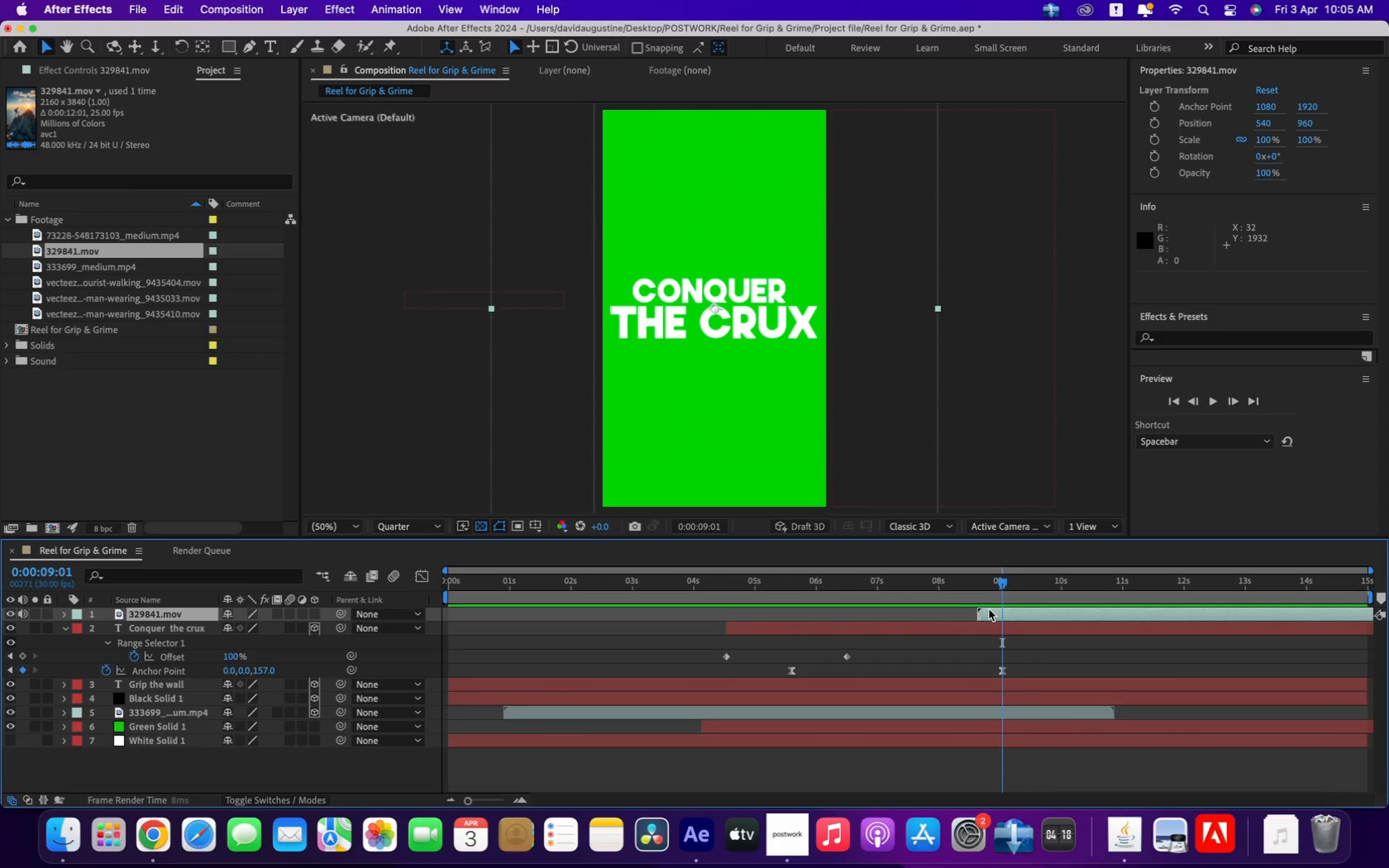 
left_click_drag(start_coordinate=[994, 615], to_coordinate=[1017, 617])
 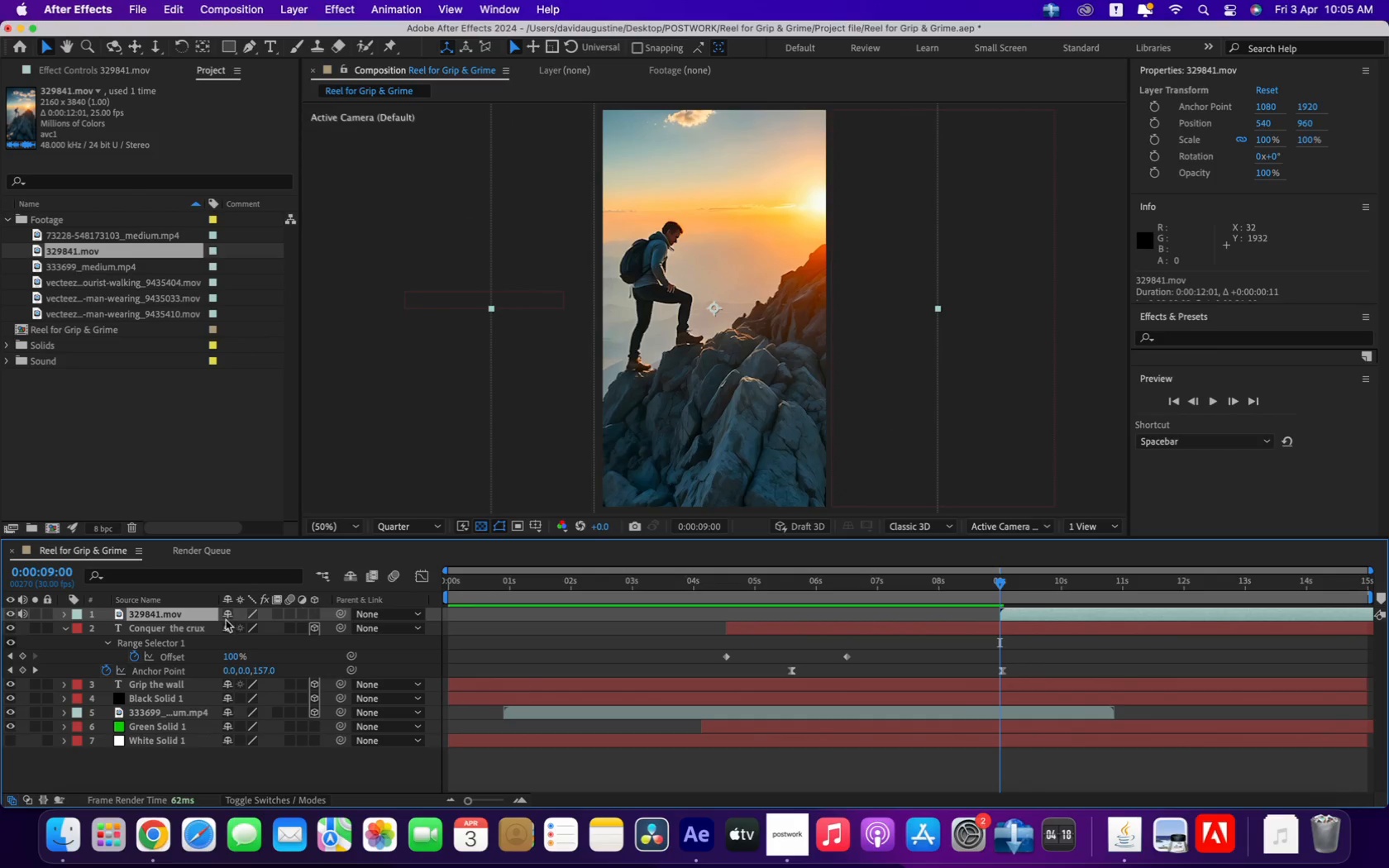 
left_click([135, 766])
 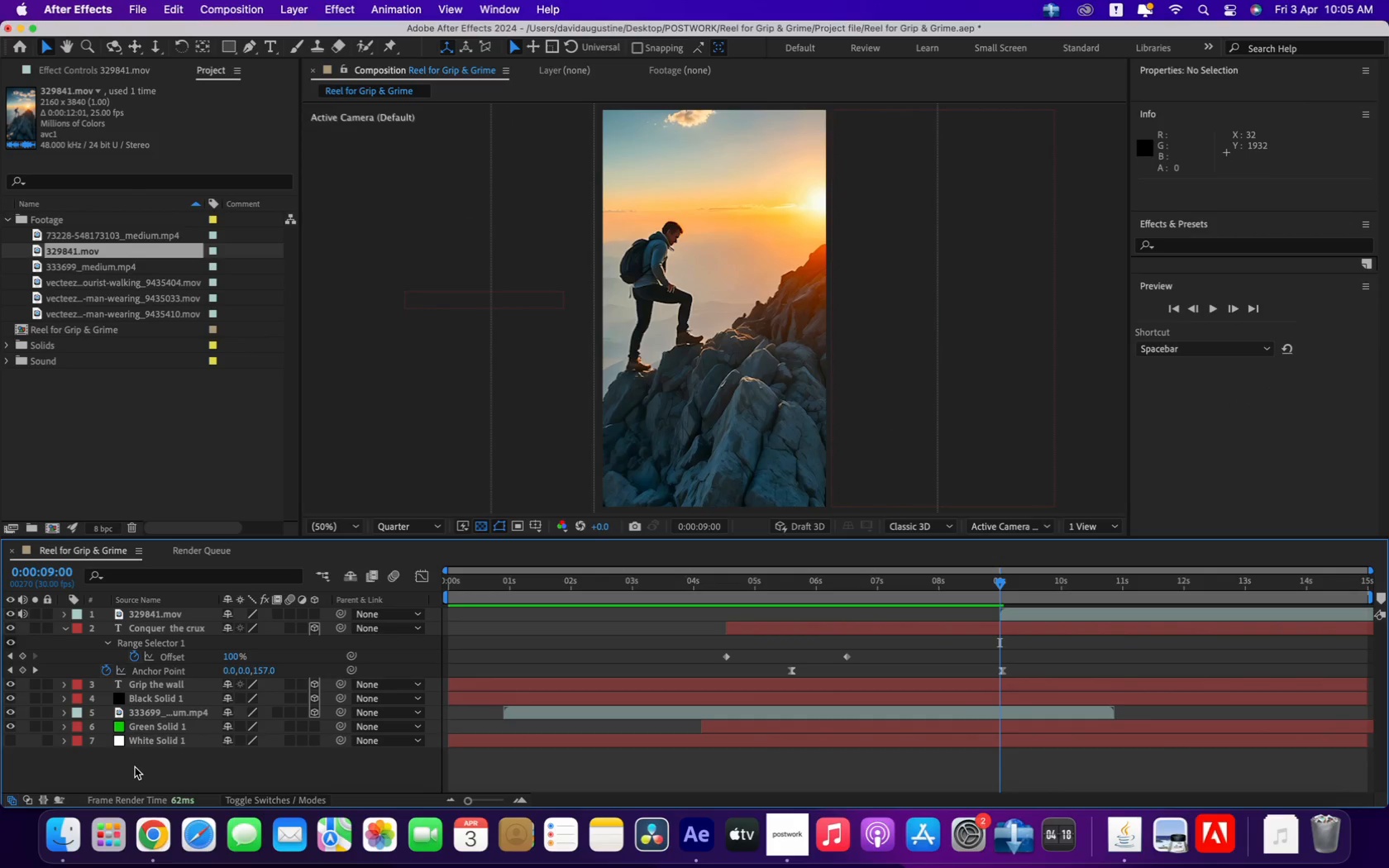 
right_click([135, 767])
 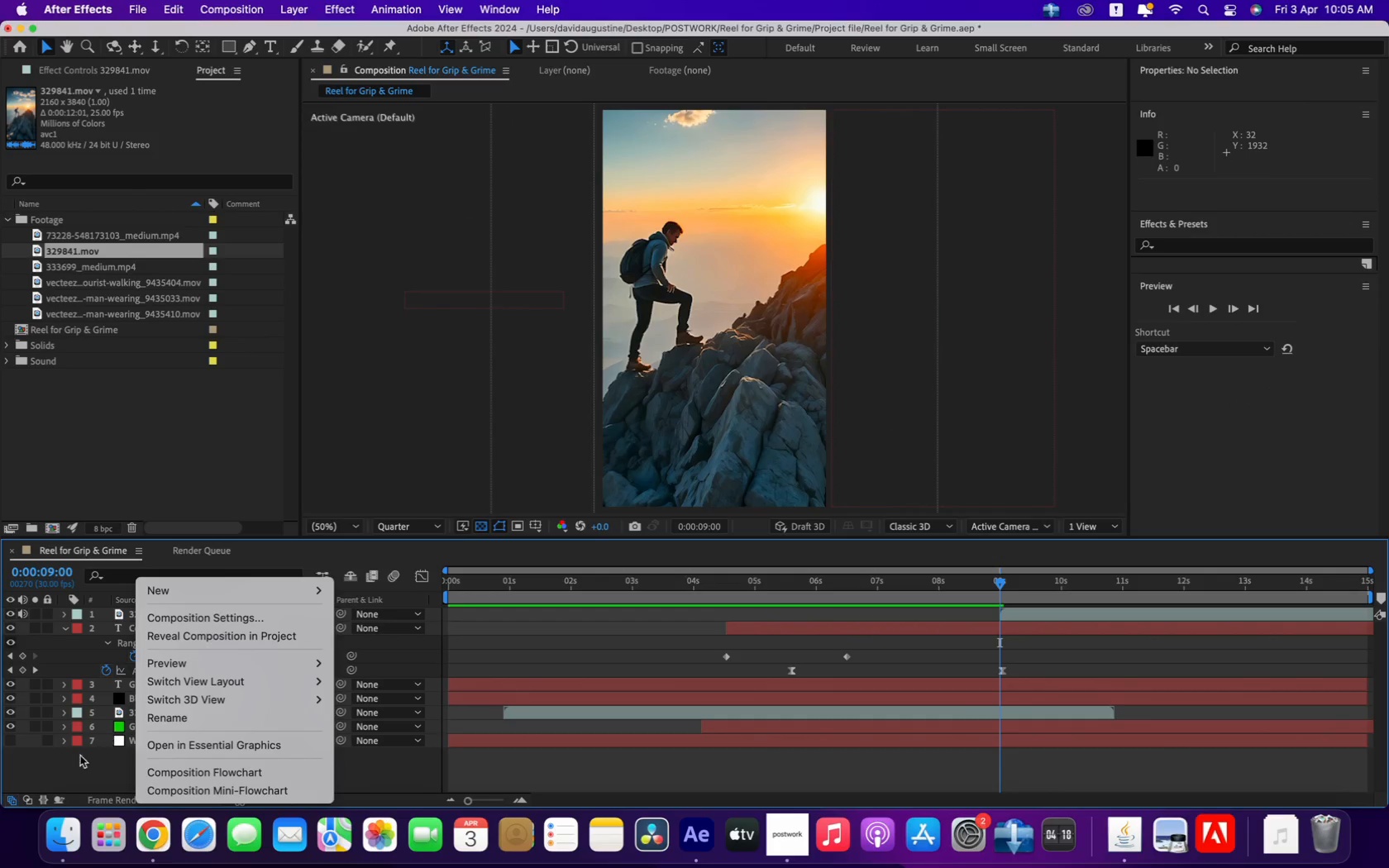 
left_click([69, 769])
 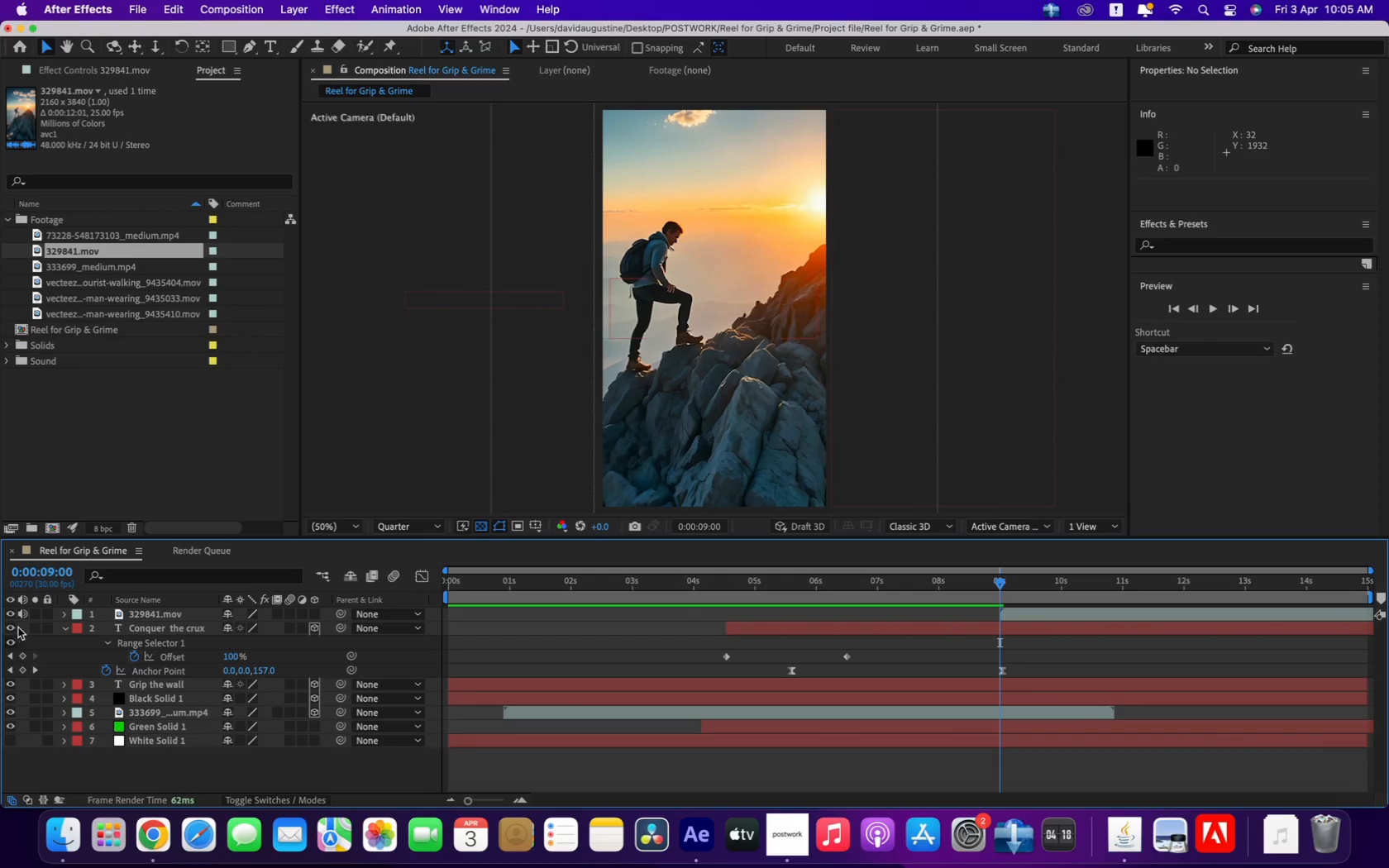 
left_click([24, 616])
 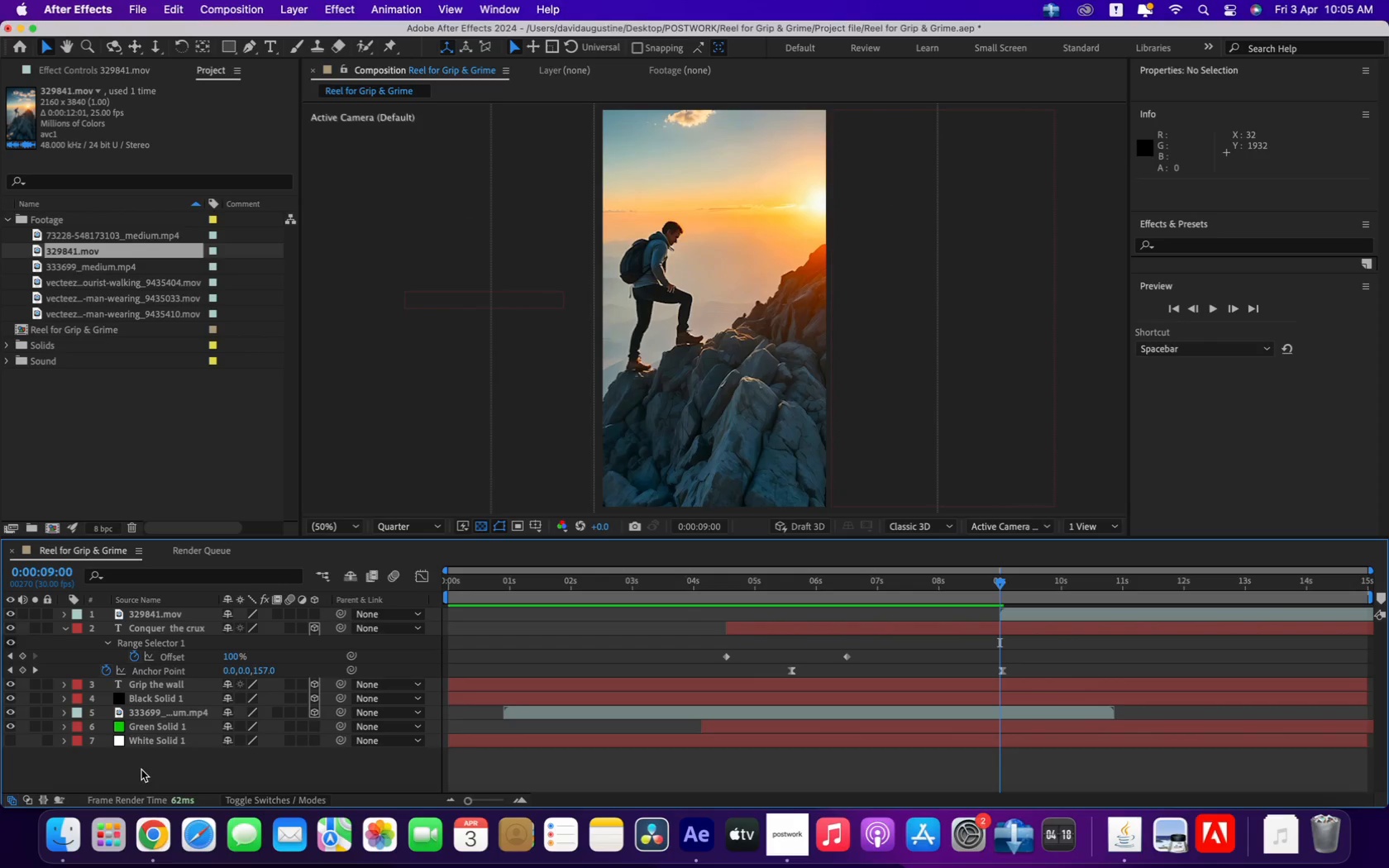 
right_click([145, 769])
 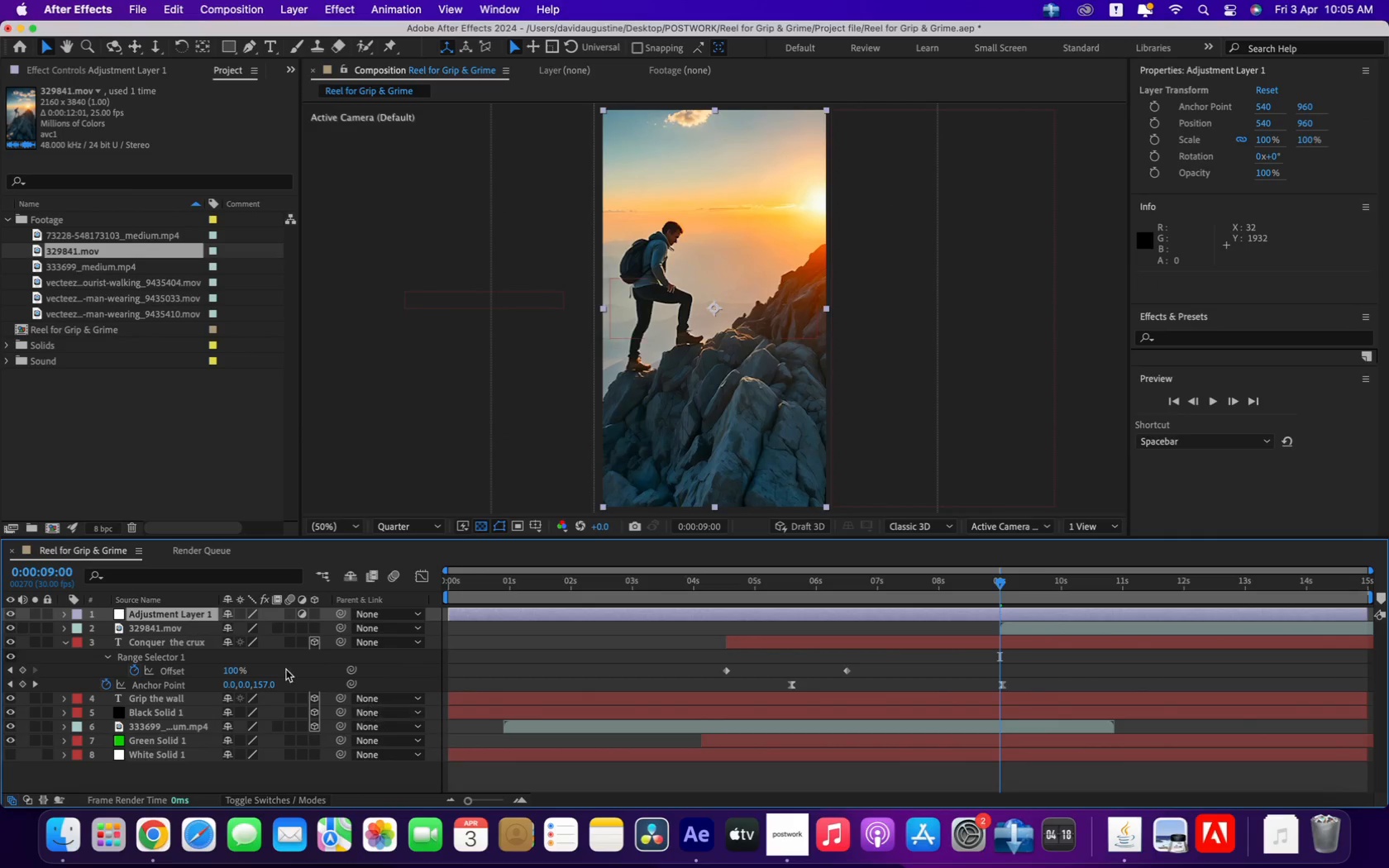 
wait(6.75)
 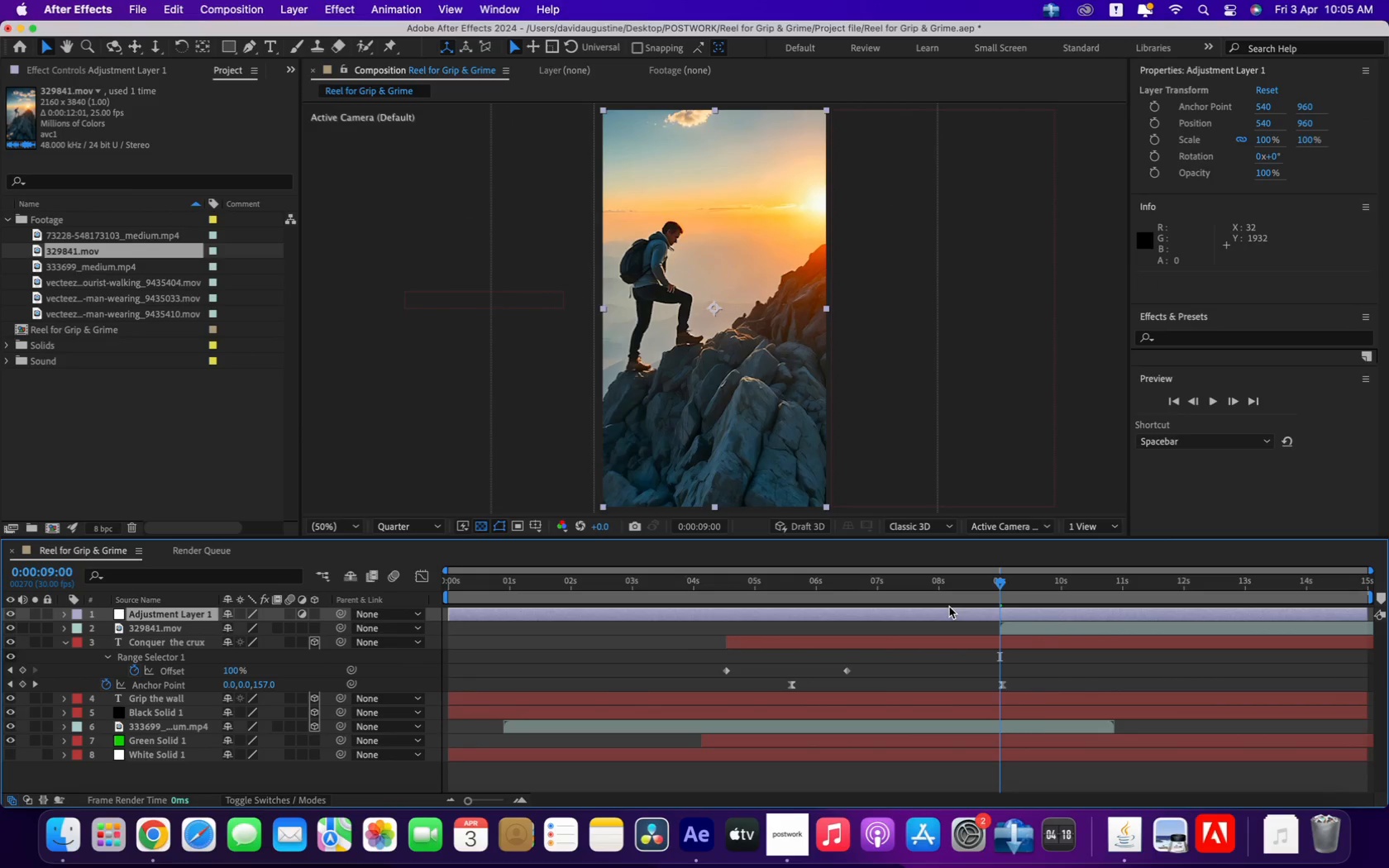 
key(Meta+Shift+D)
 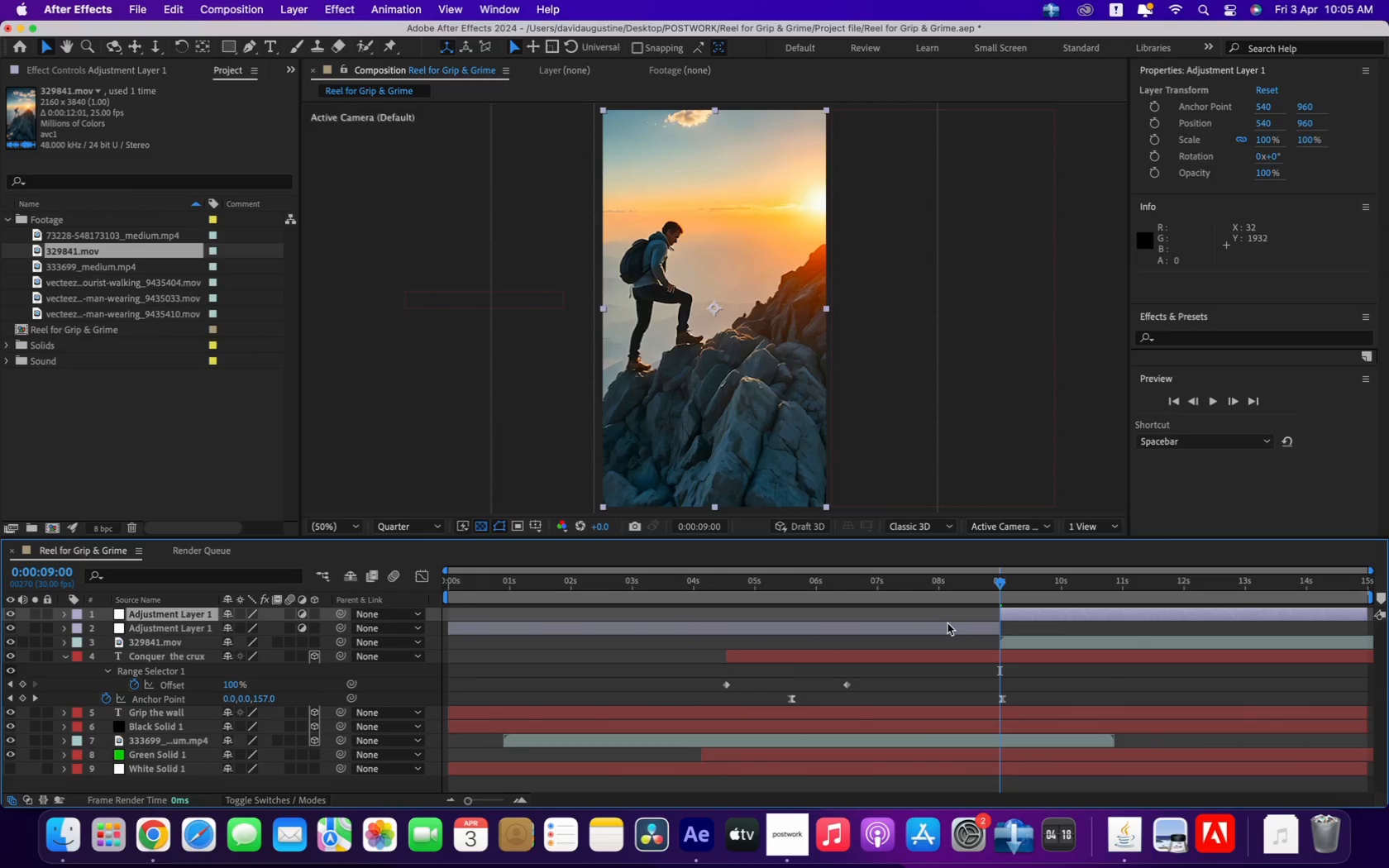 
left_click([947, 628])
 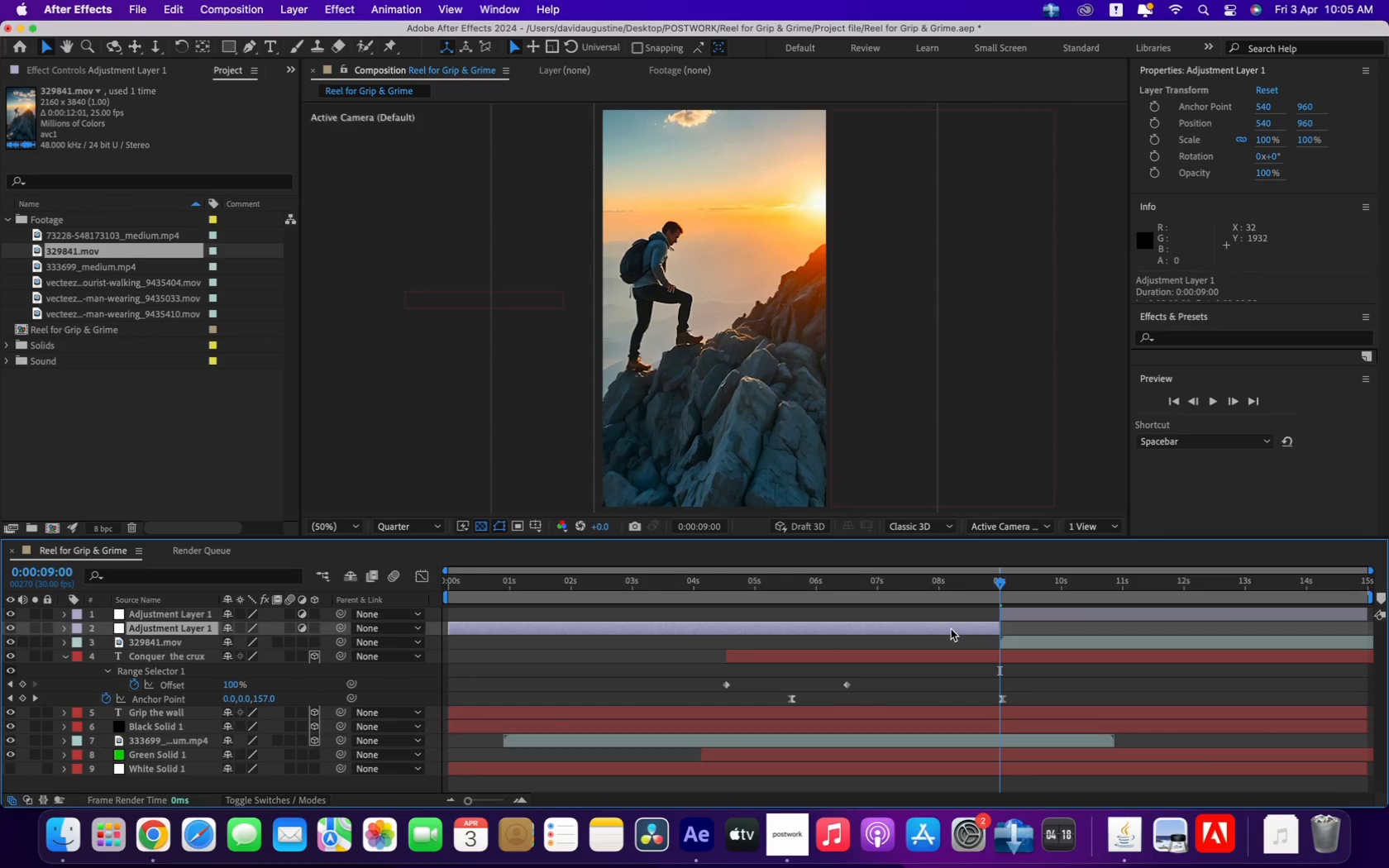 
key(Backspace)
 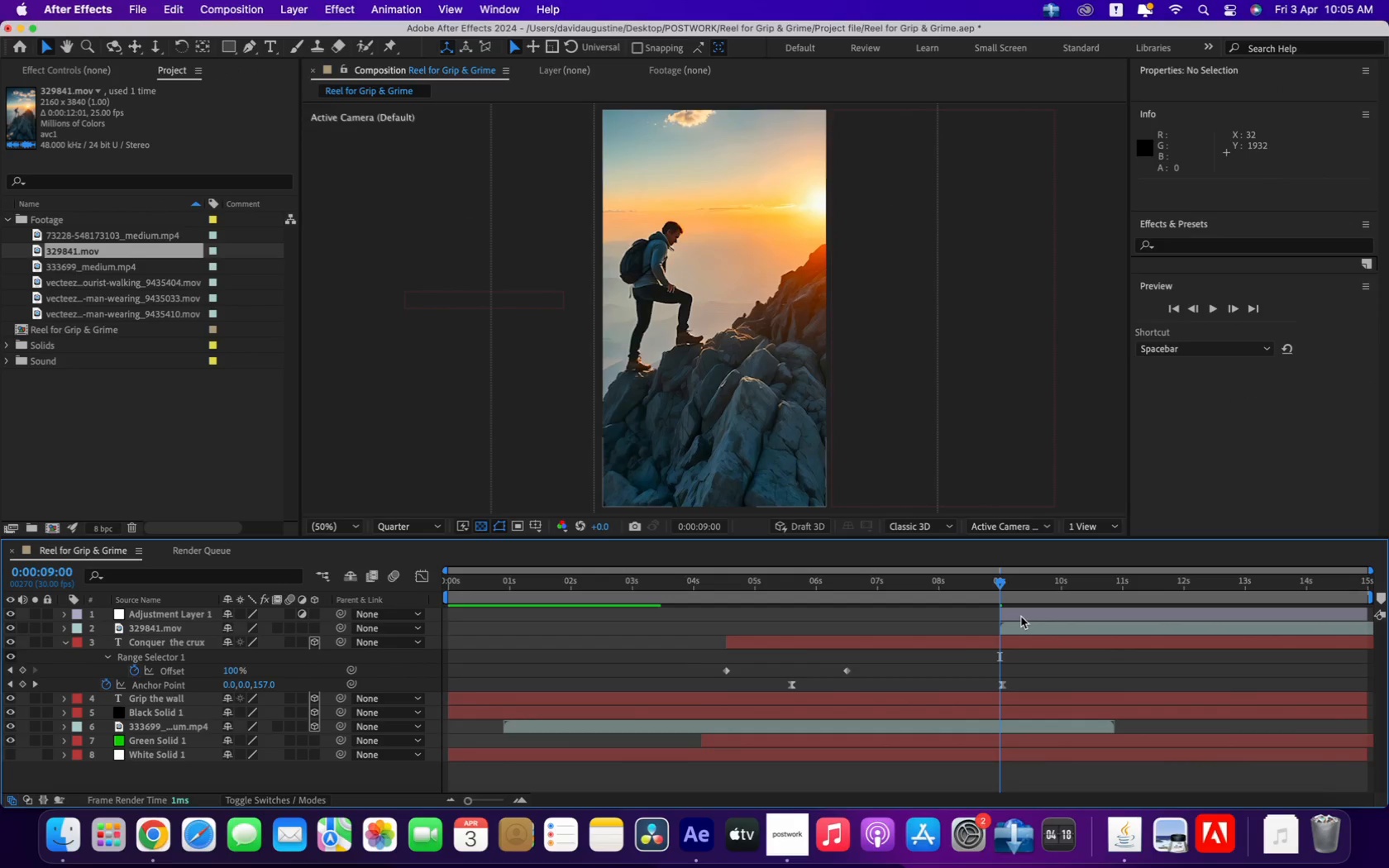 
left_click([1021, 617])
 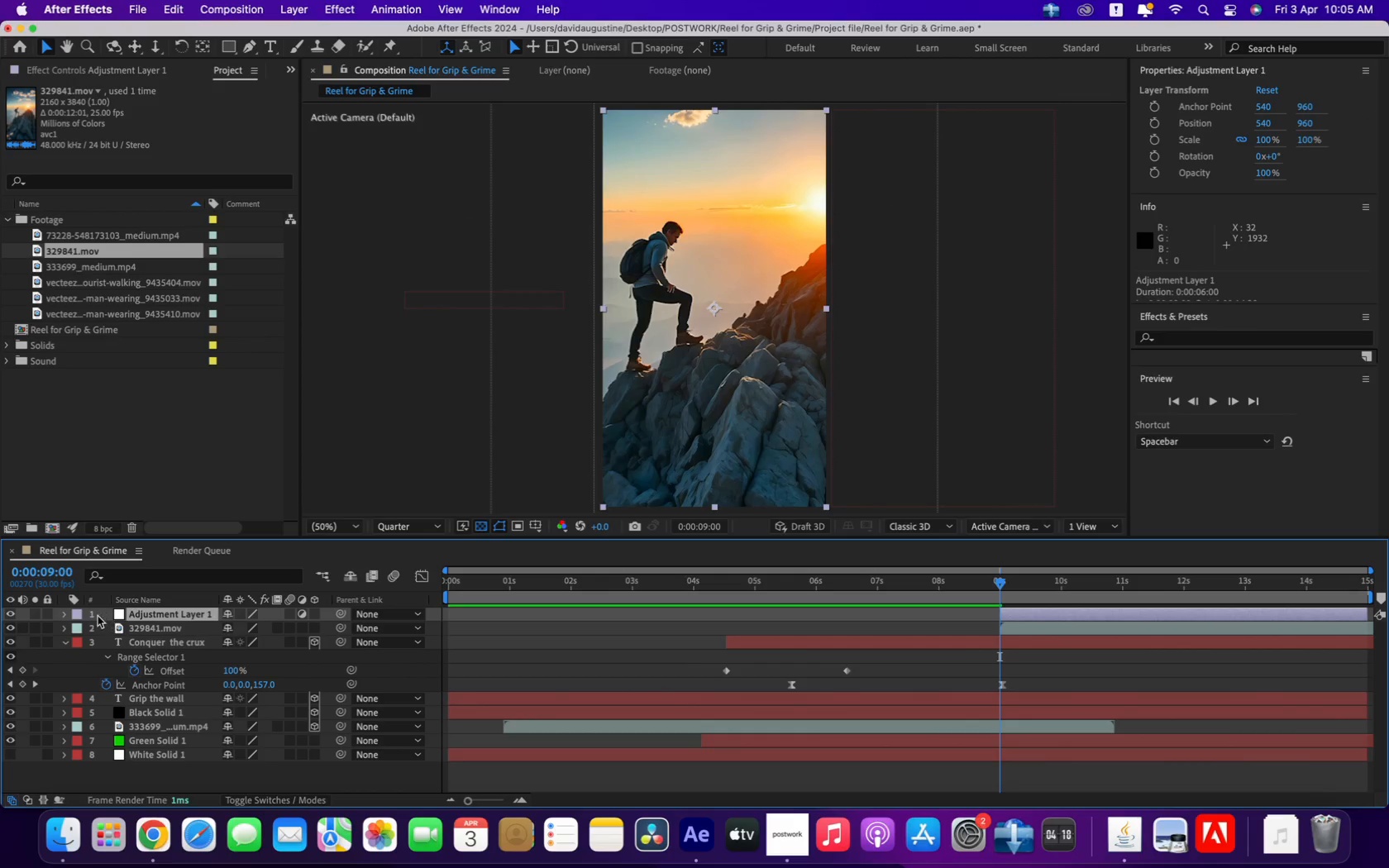 
left_click([75, 613])
 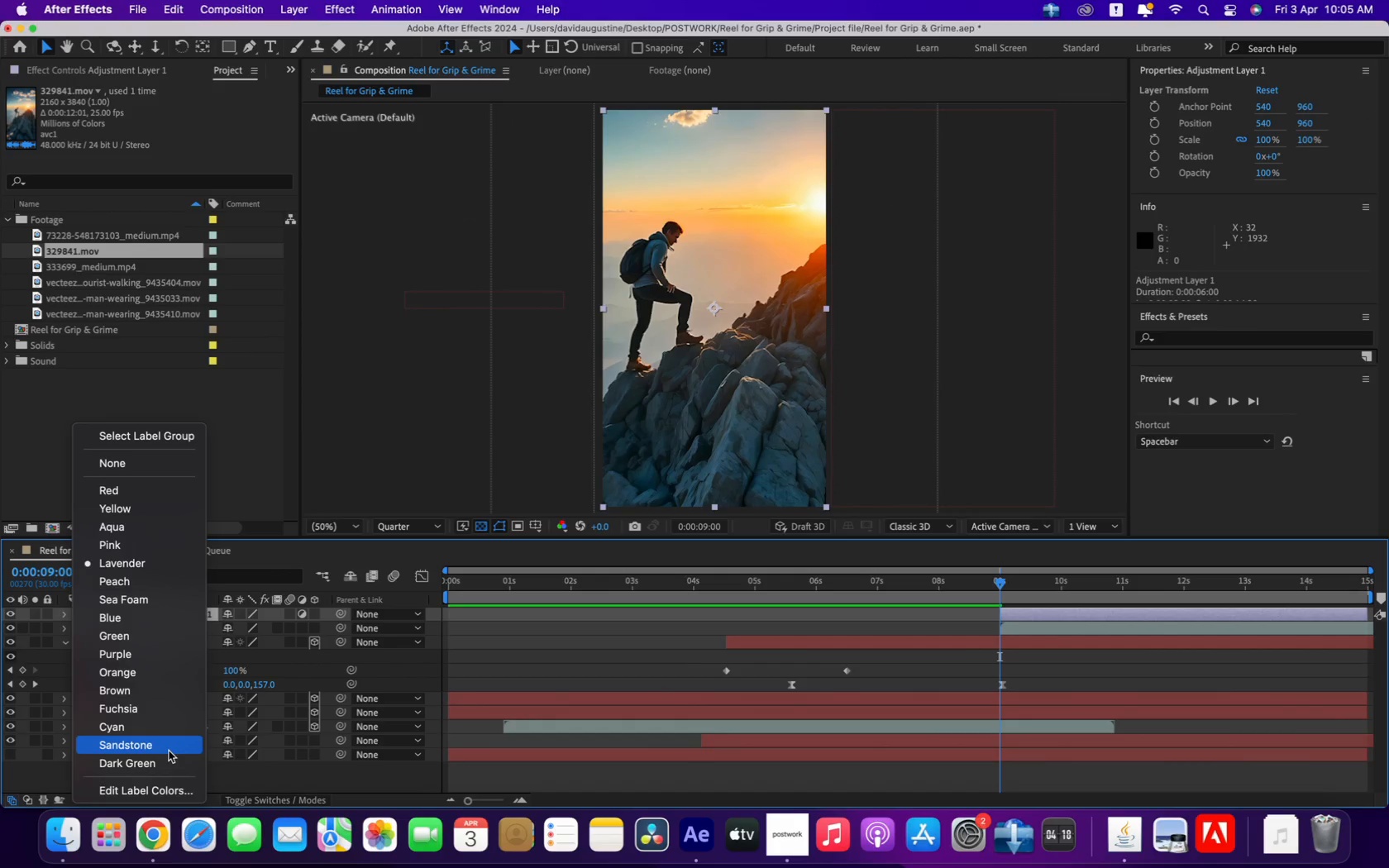 
left_click([167, 758])
 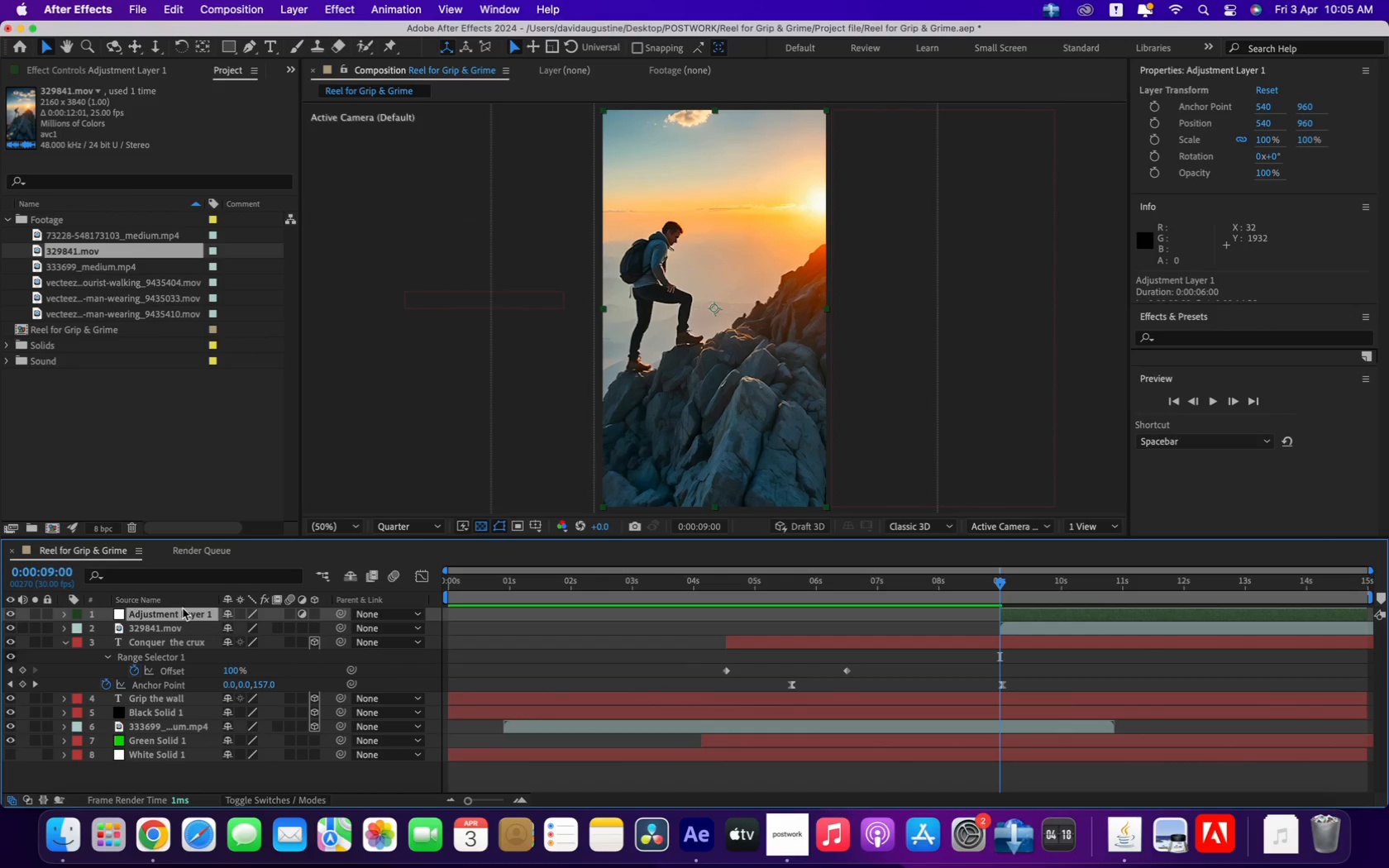 
key(Enter)
 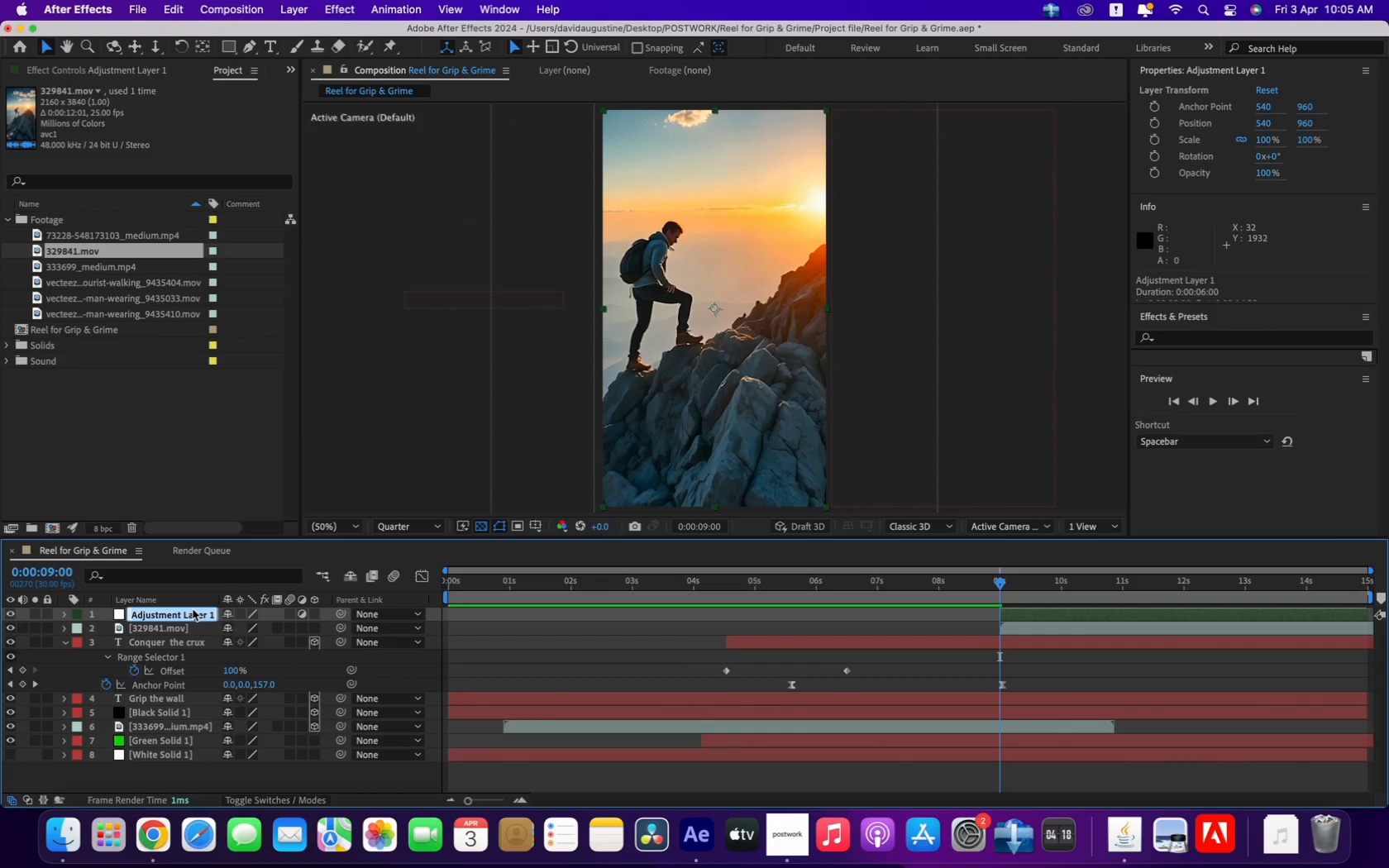 
type(Displacement Map)
 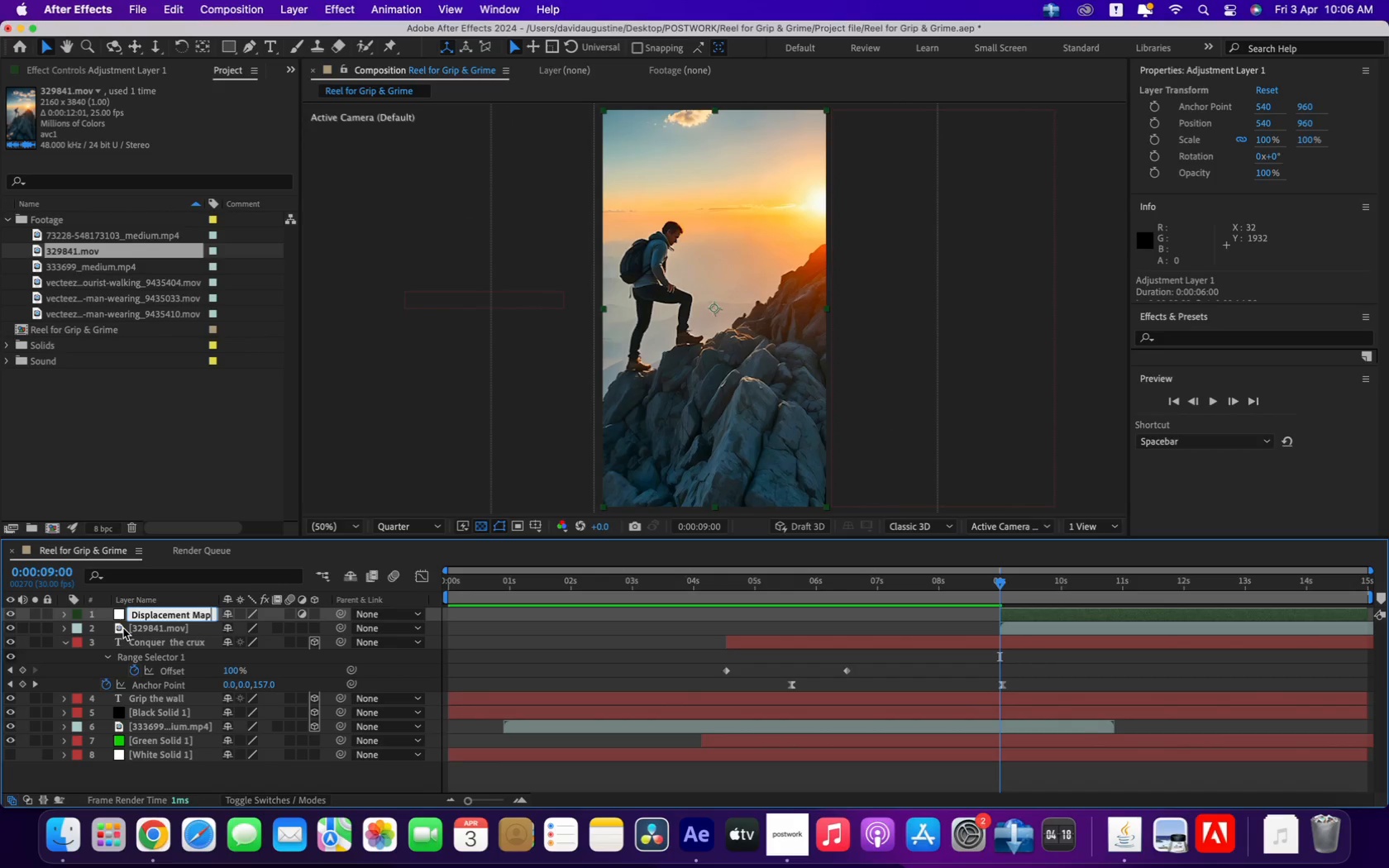 
left_click([120, 610])
 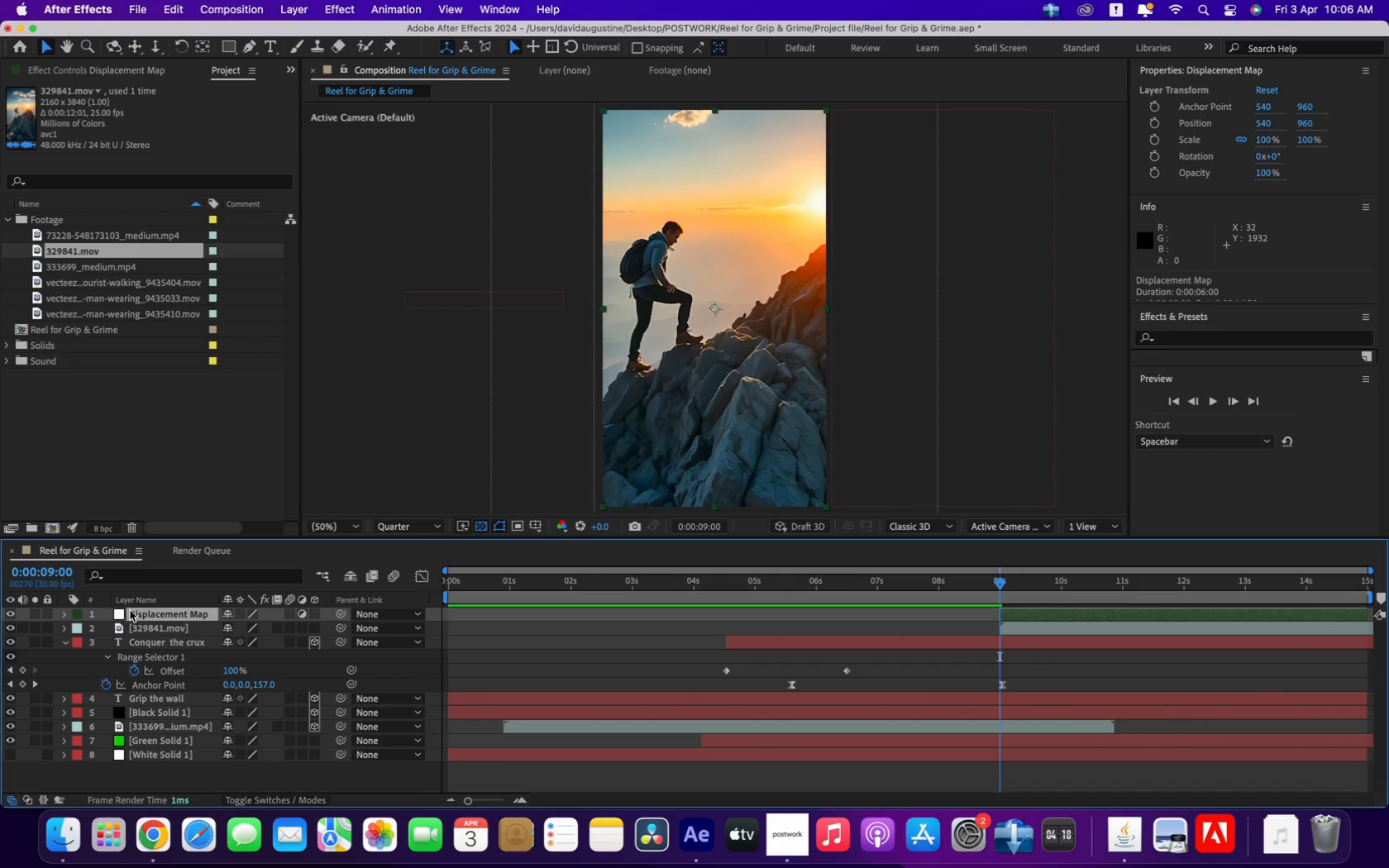 
left_click([133, 610])
 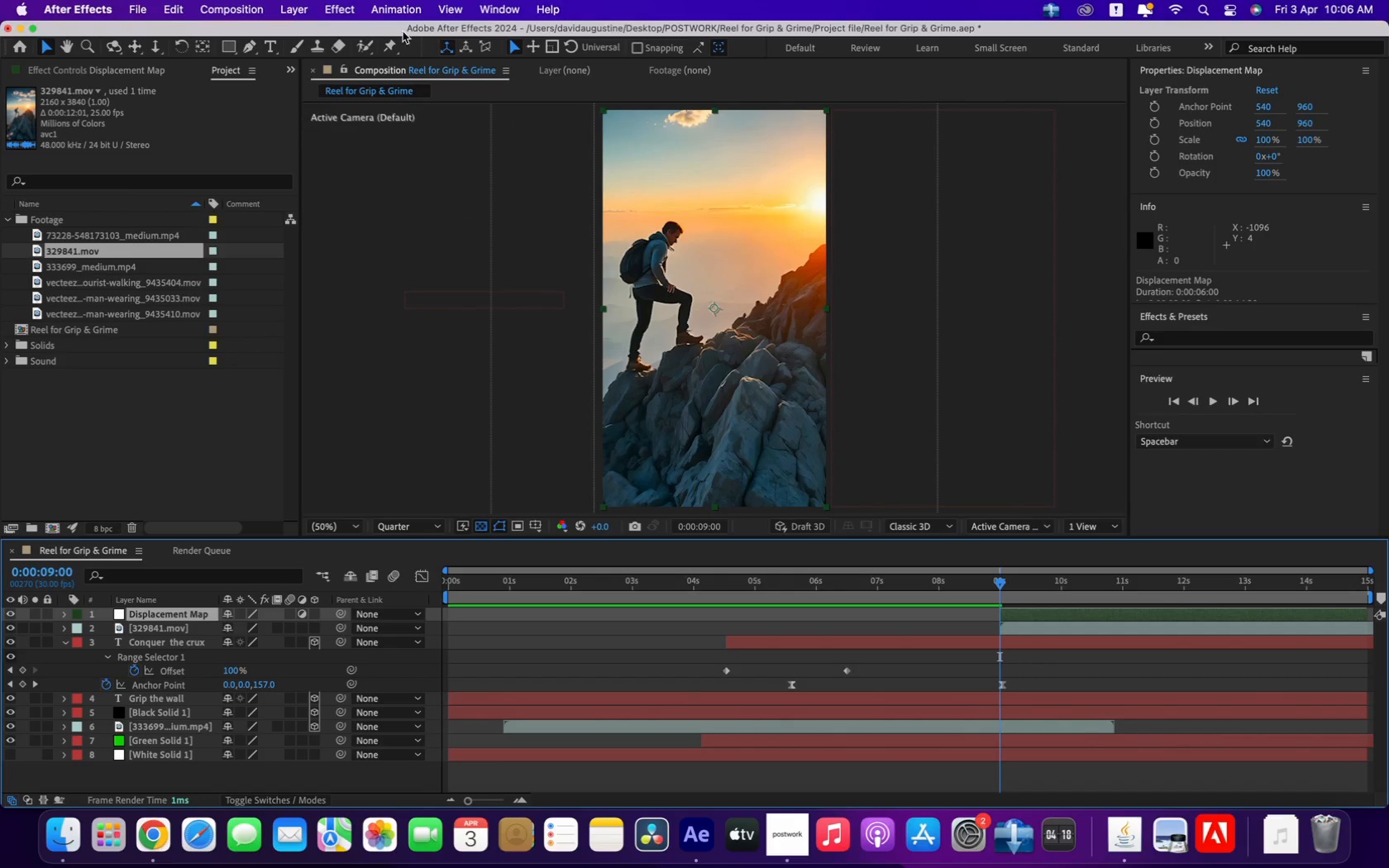 
left_click([356, 11])
 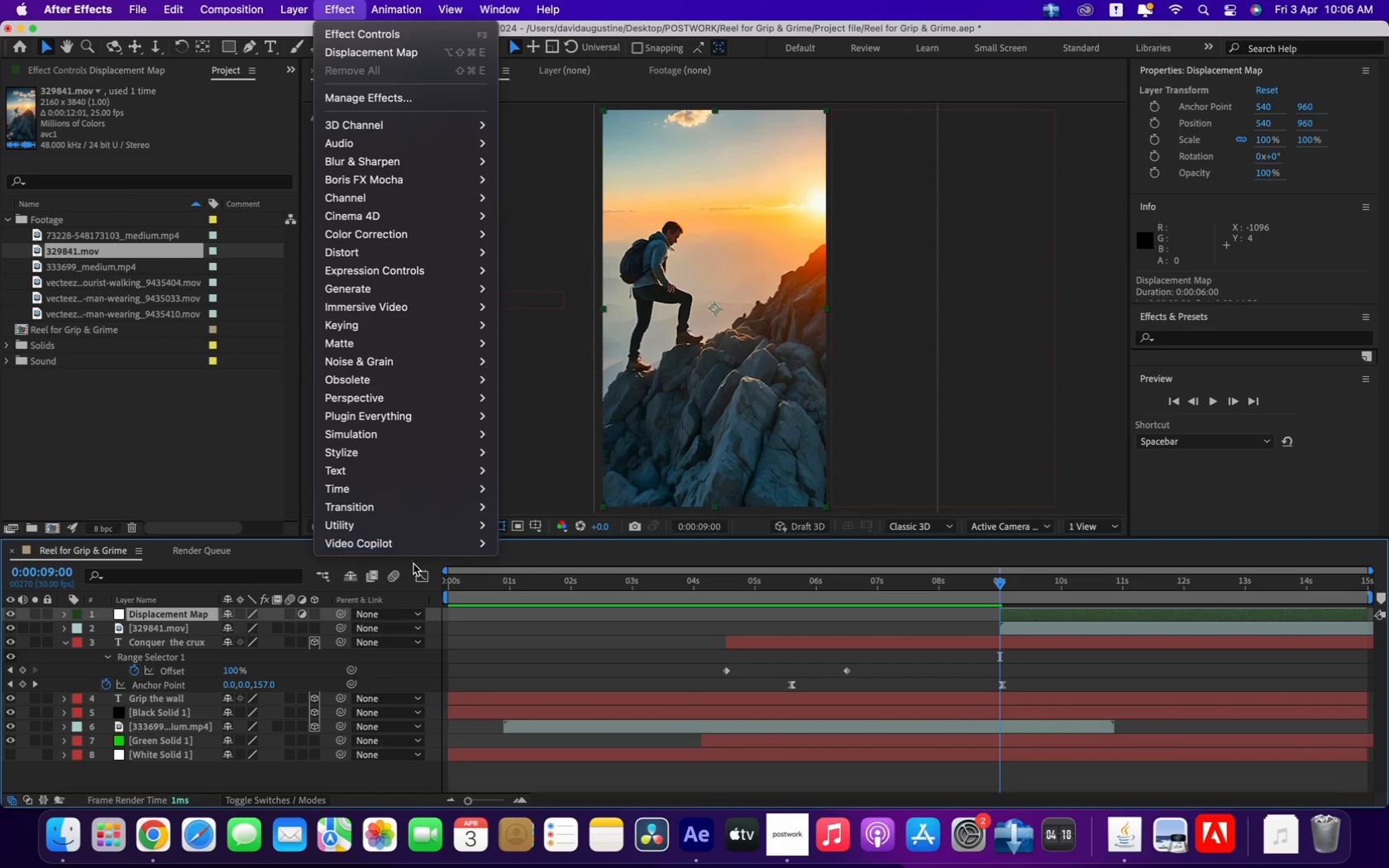 
mouse_move([453, 289])
 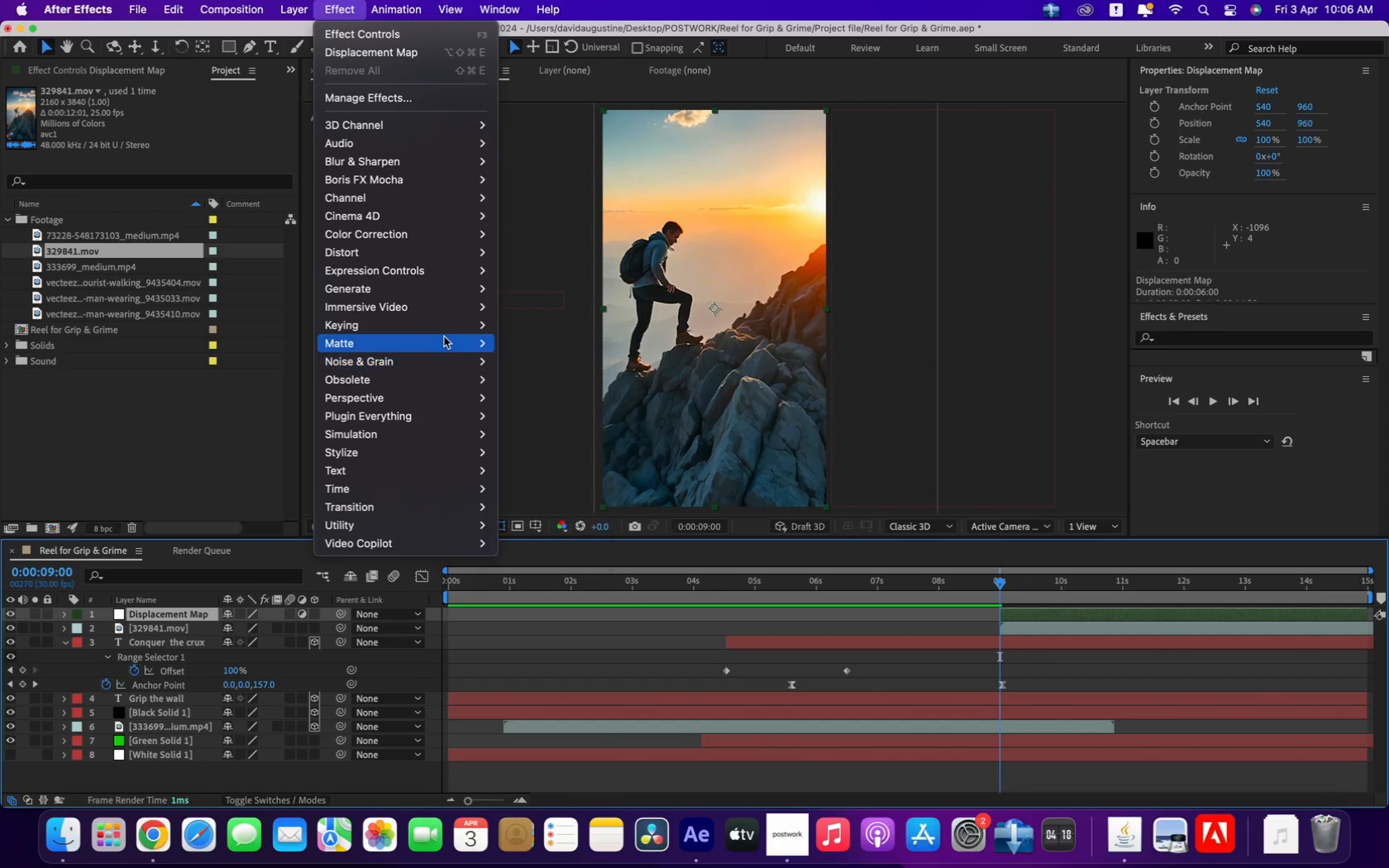 
mouse_move([434, 349])
 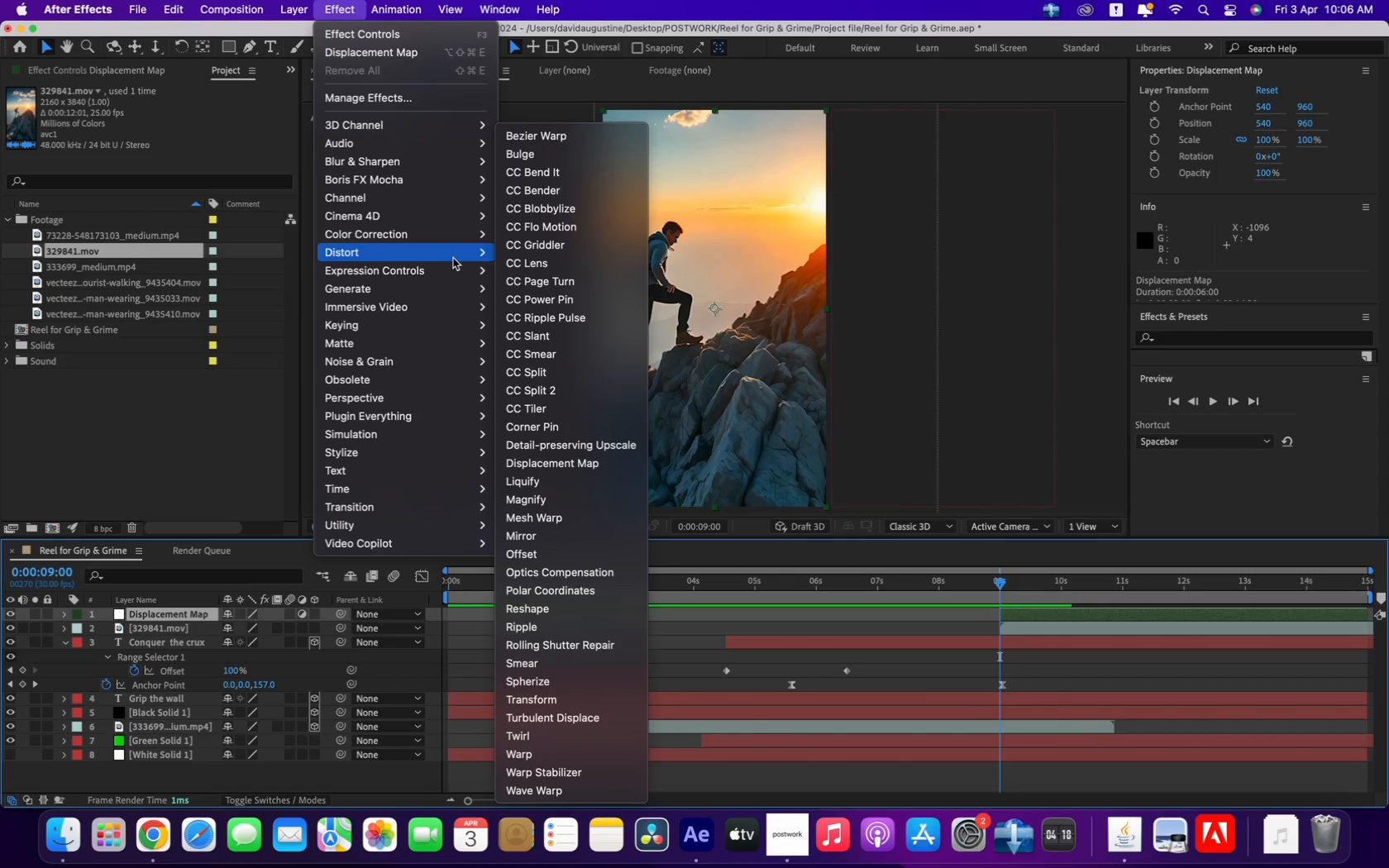 
left_click([539, 464])
 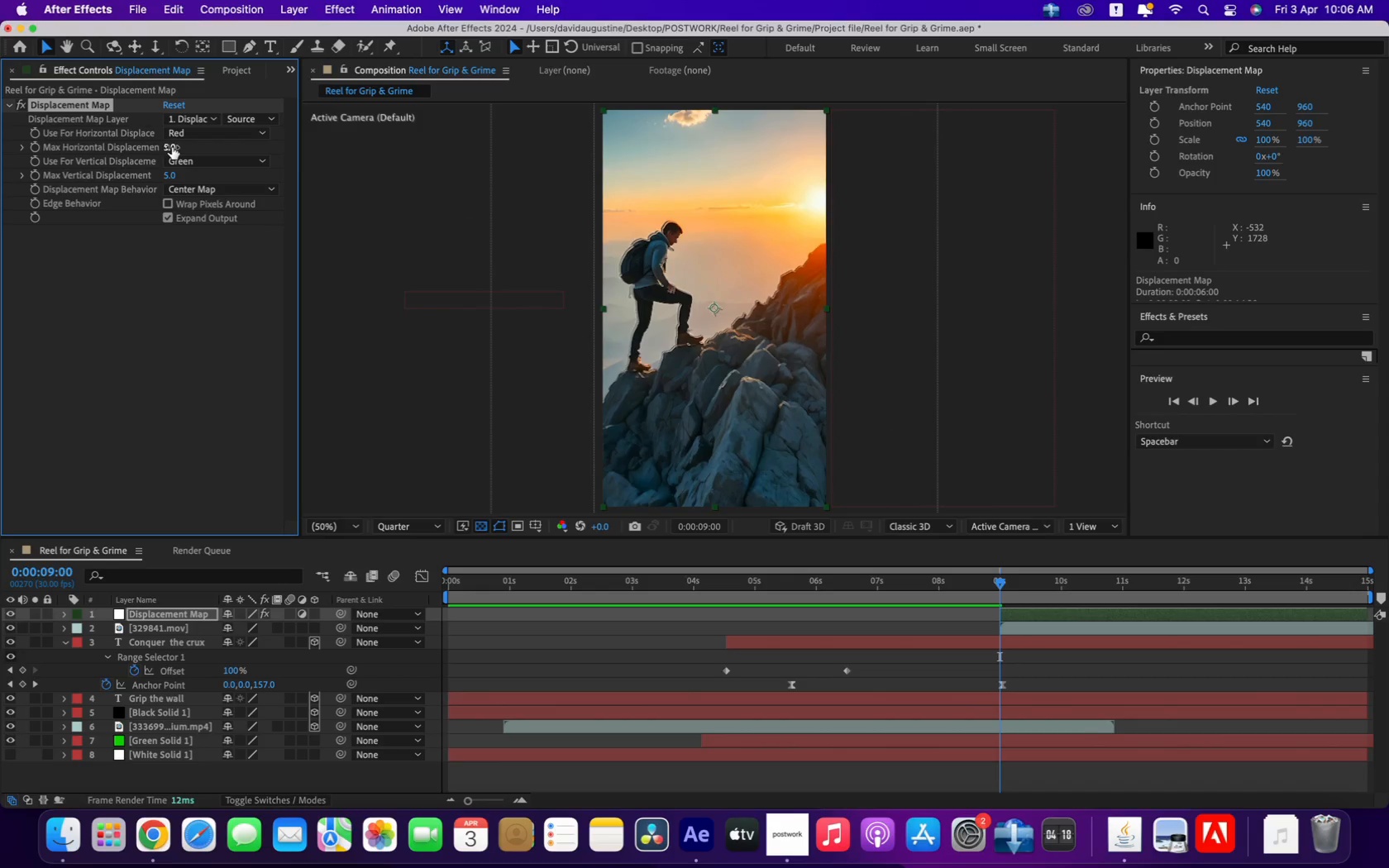 
wait(9.14)
 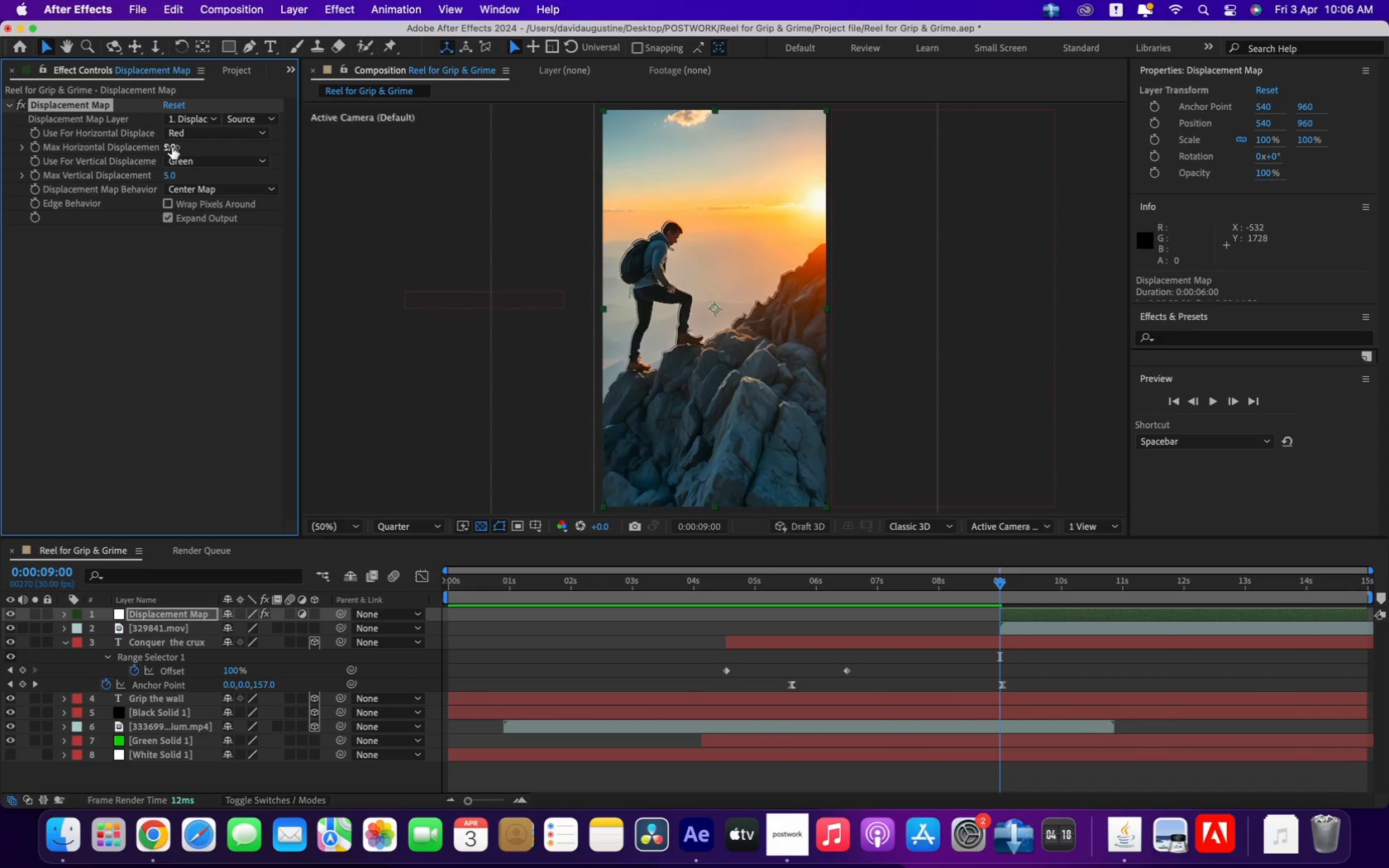 
hold_key(key=CommandLeft, duration=0.65)
 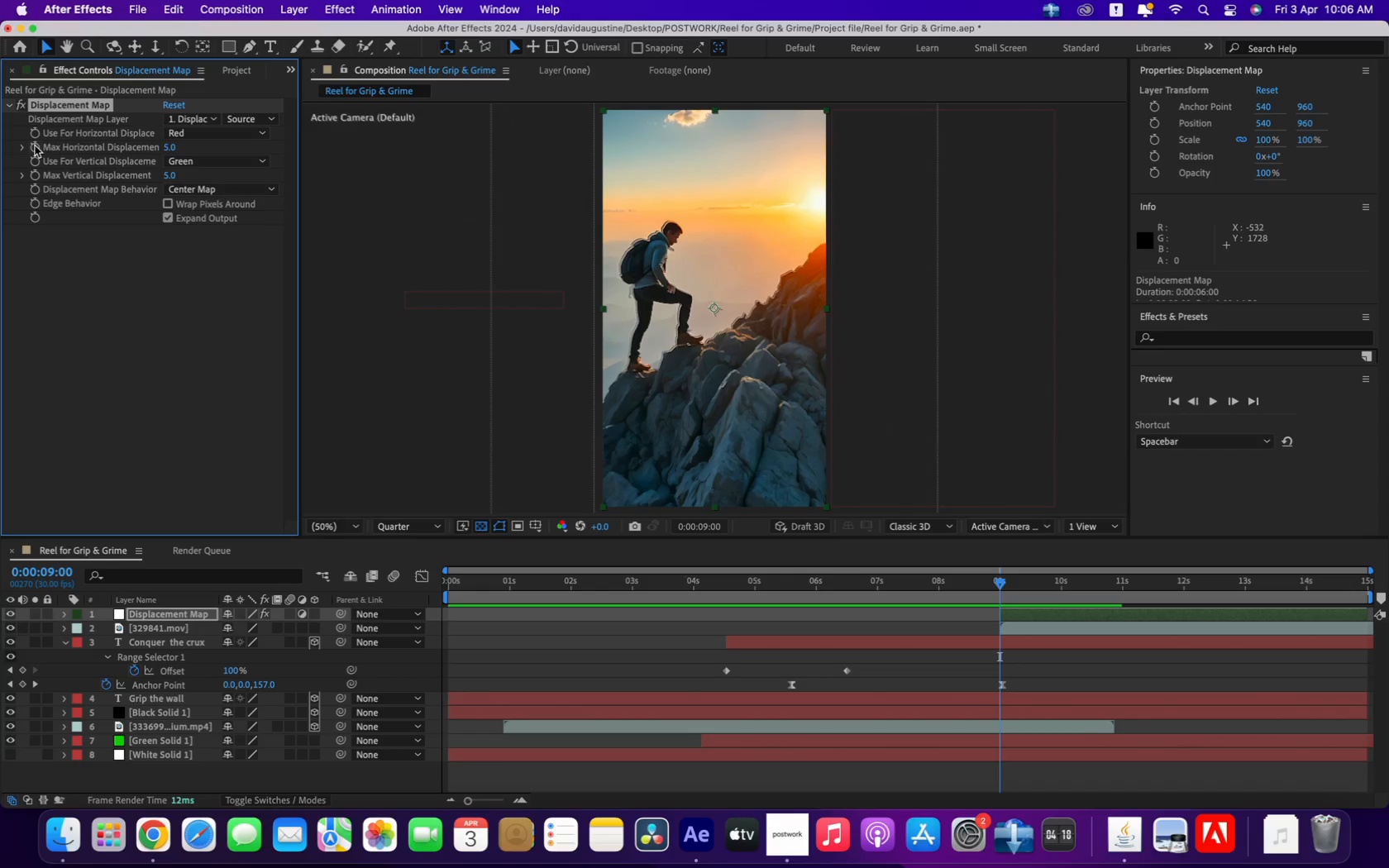 
hold_key(key=OptionLeft, duration=3.82)
left_click([35, 143])
 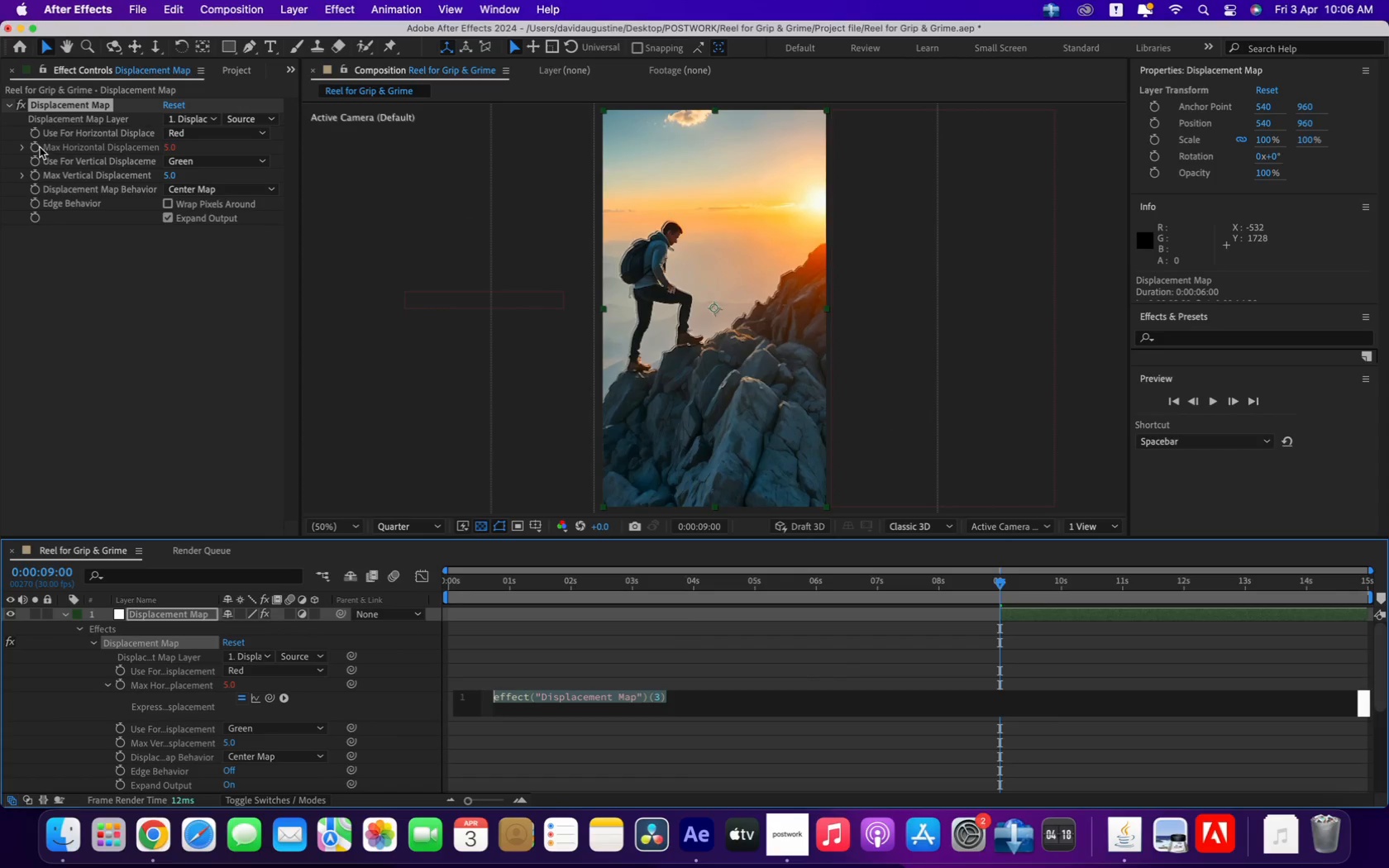 
type(wiggle(01)
key(Backspace)
key(Backspace)
 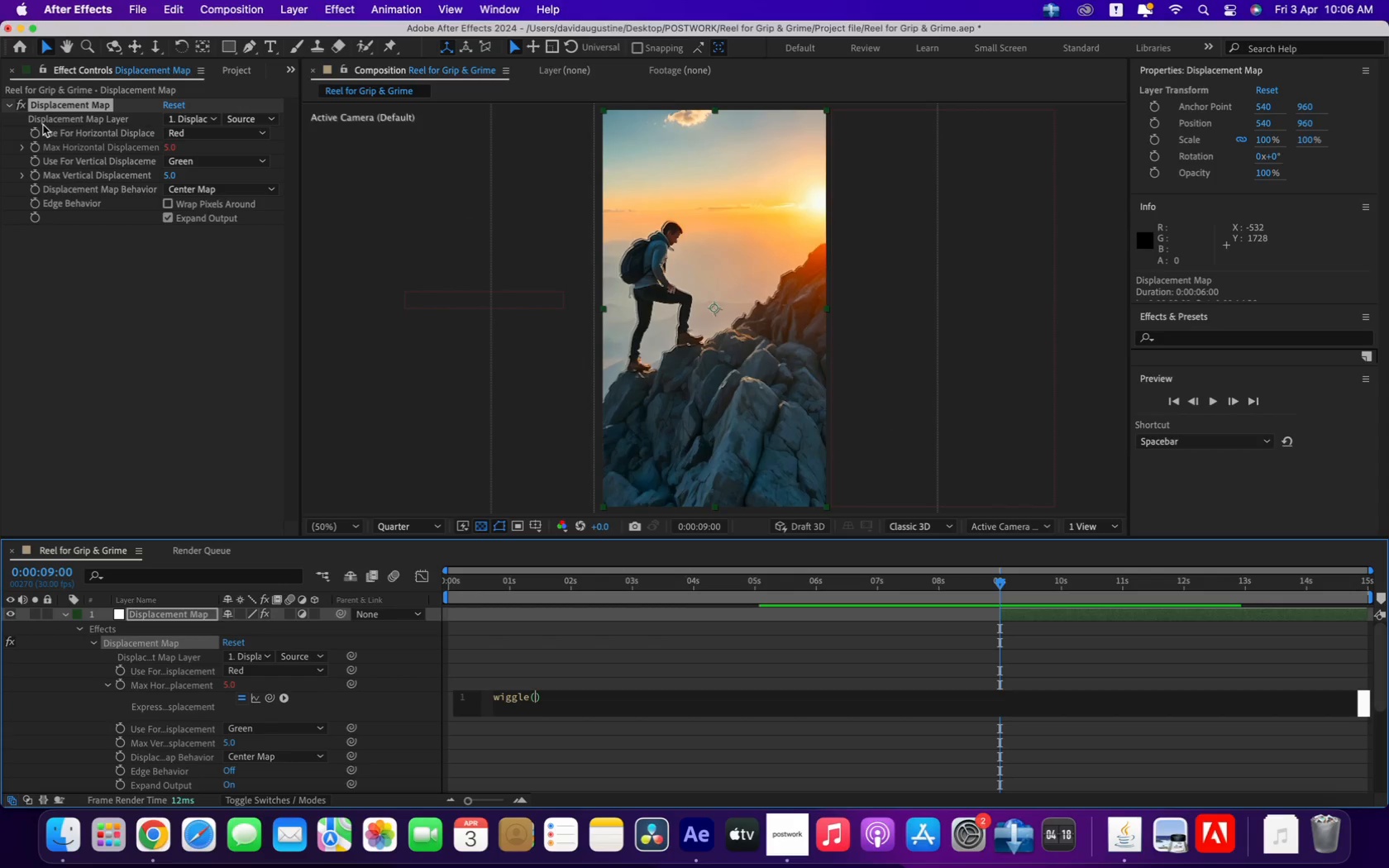 
wait(23.81)
 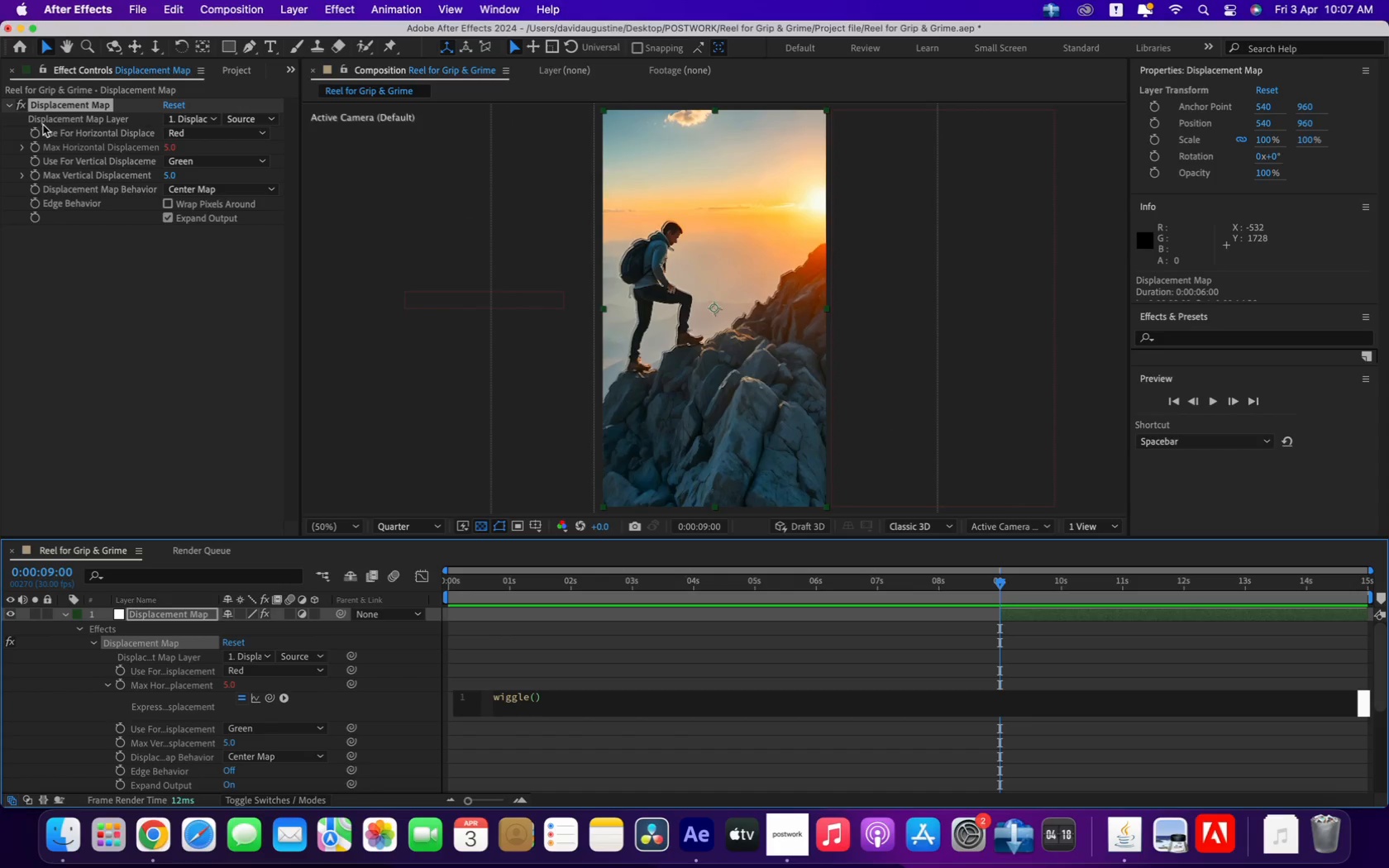 
type(3,15)
 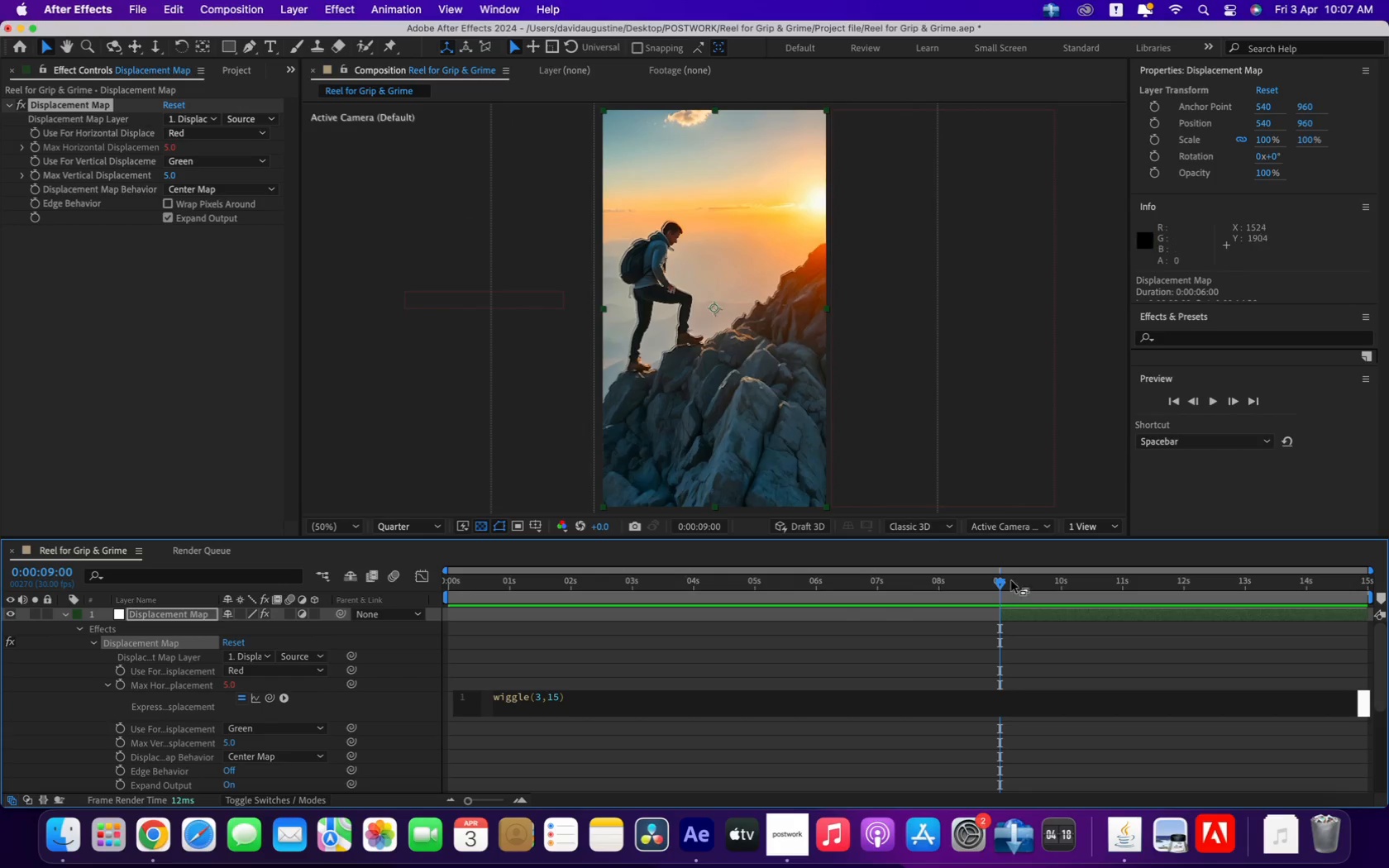 
left_click_drag(start_coordinate=[988, 583], to_coordinate=[1012, 584])
 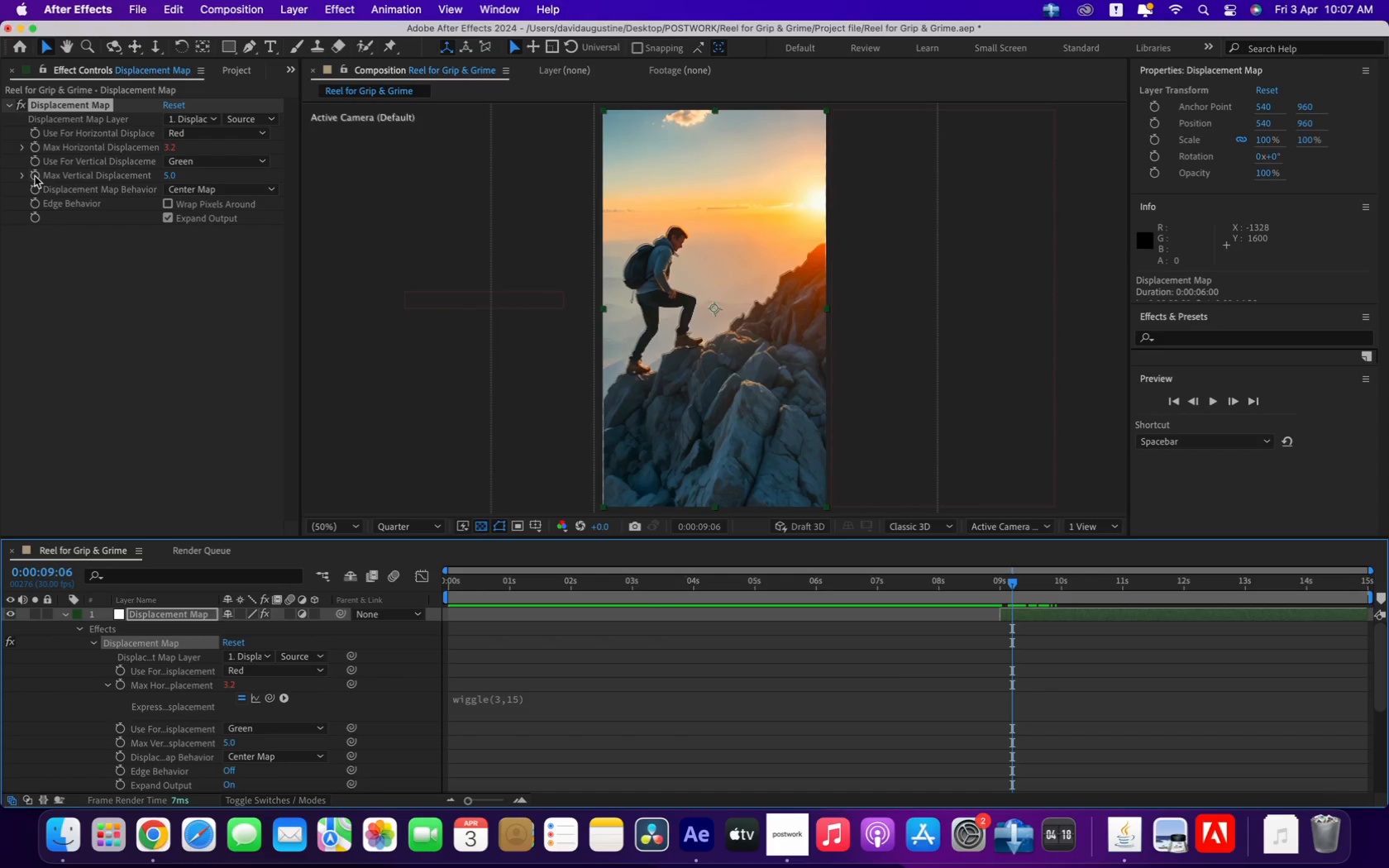 
hold_key(key=OptionLeft, duration=0.62)
left_click([35, 176])
 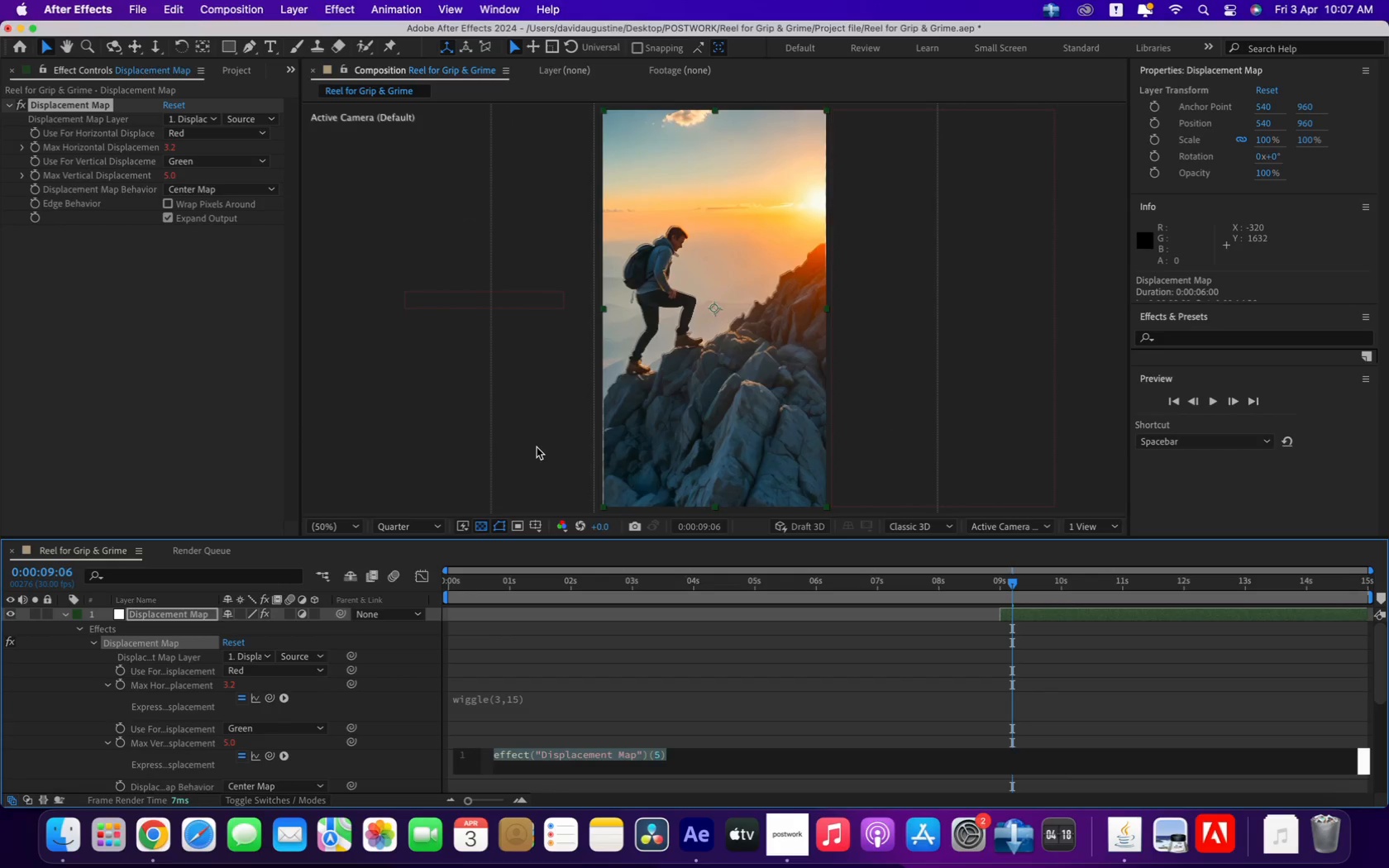 
type(wiggle(5,15)
 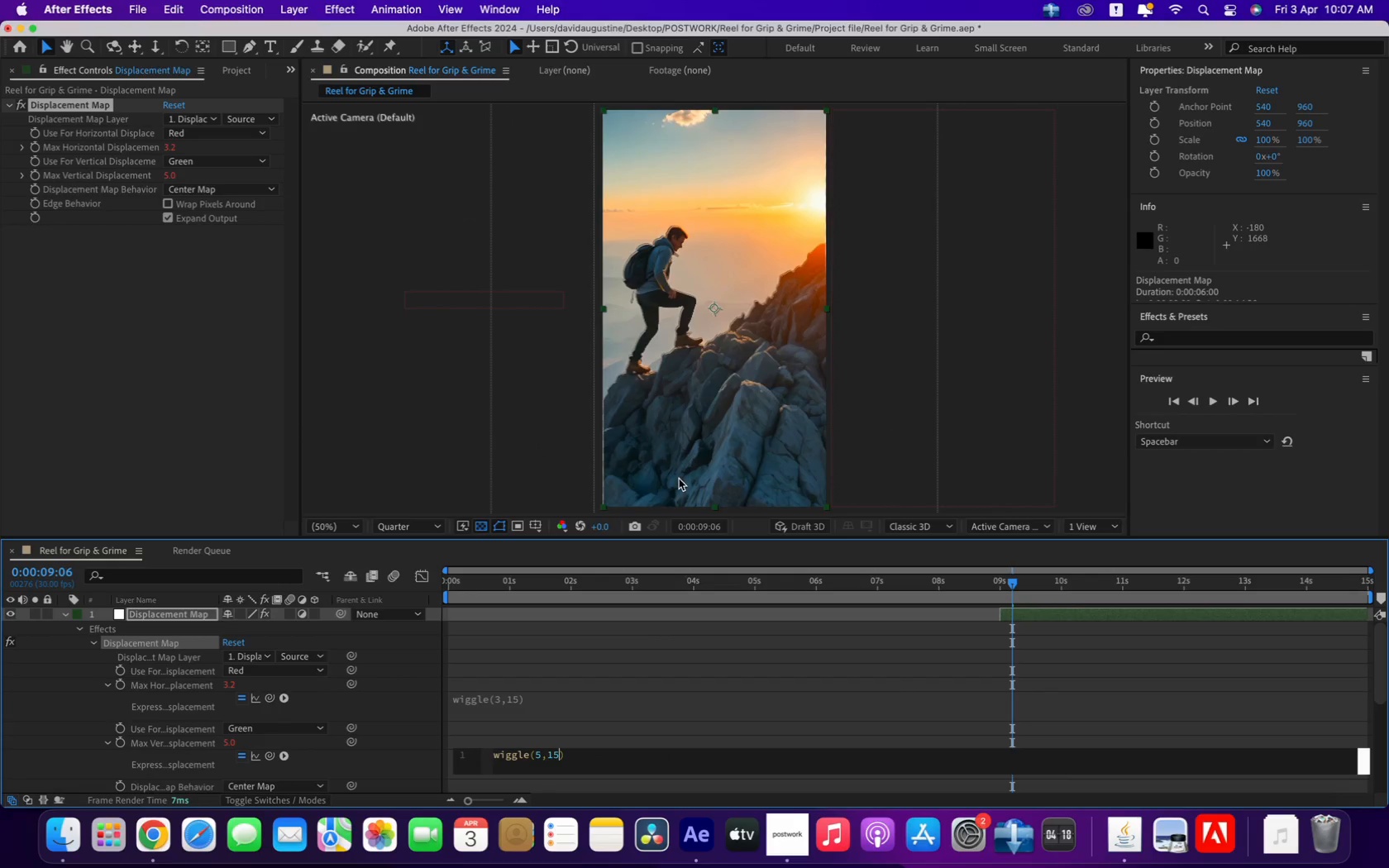 
left_click_drag(start_coordinate=[986, 591], to_coordinate=[997, 591])
 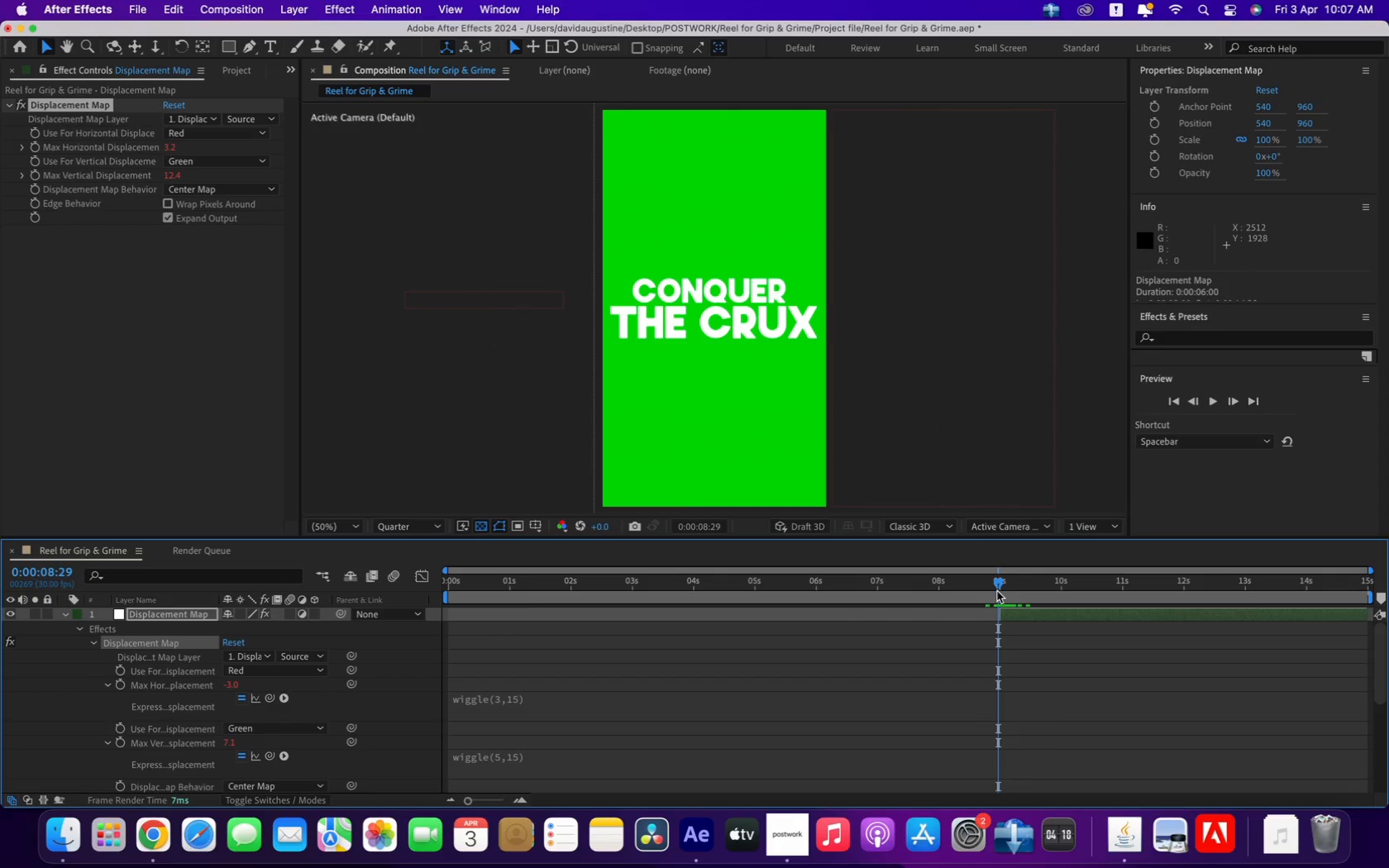 
key(B)
 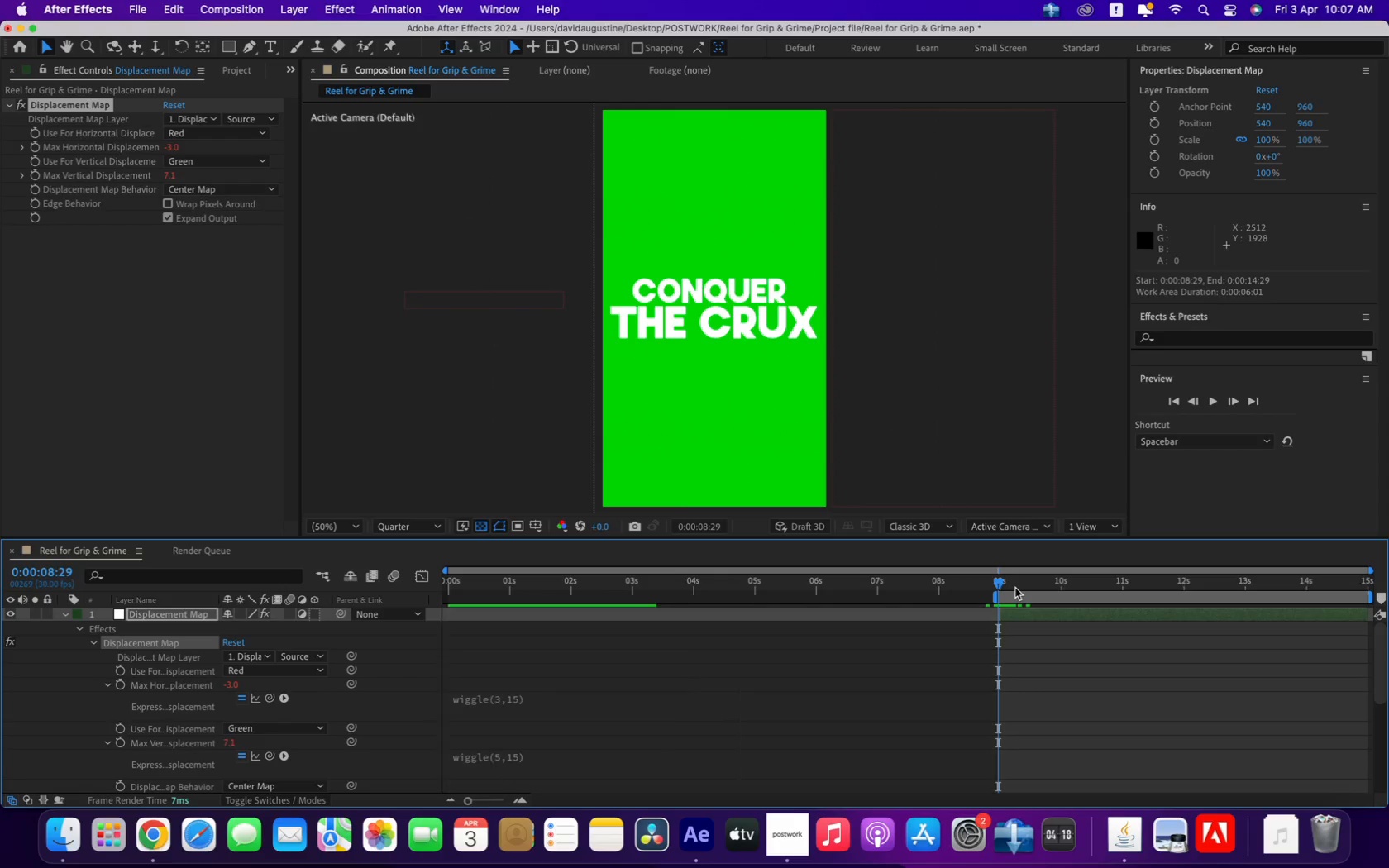 
key(Space)
 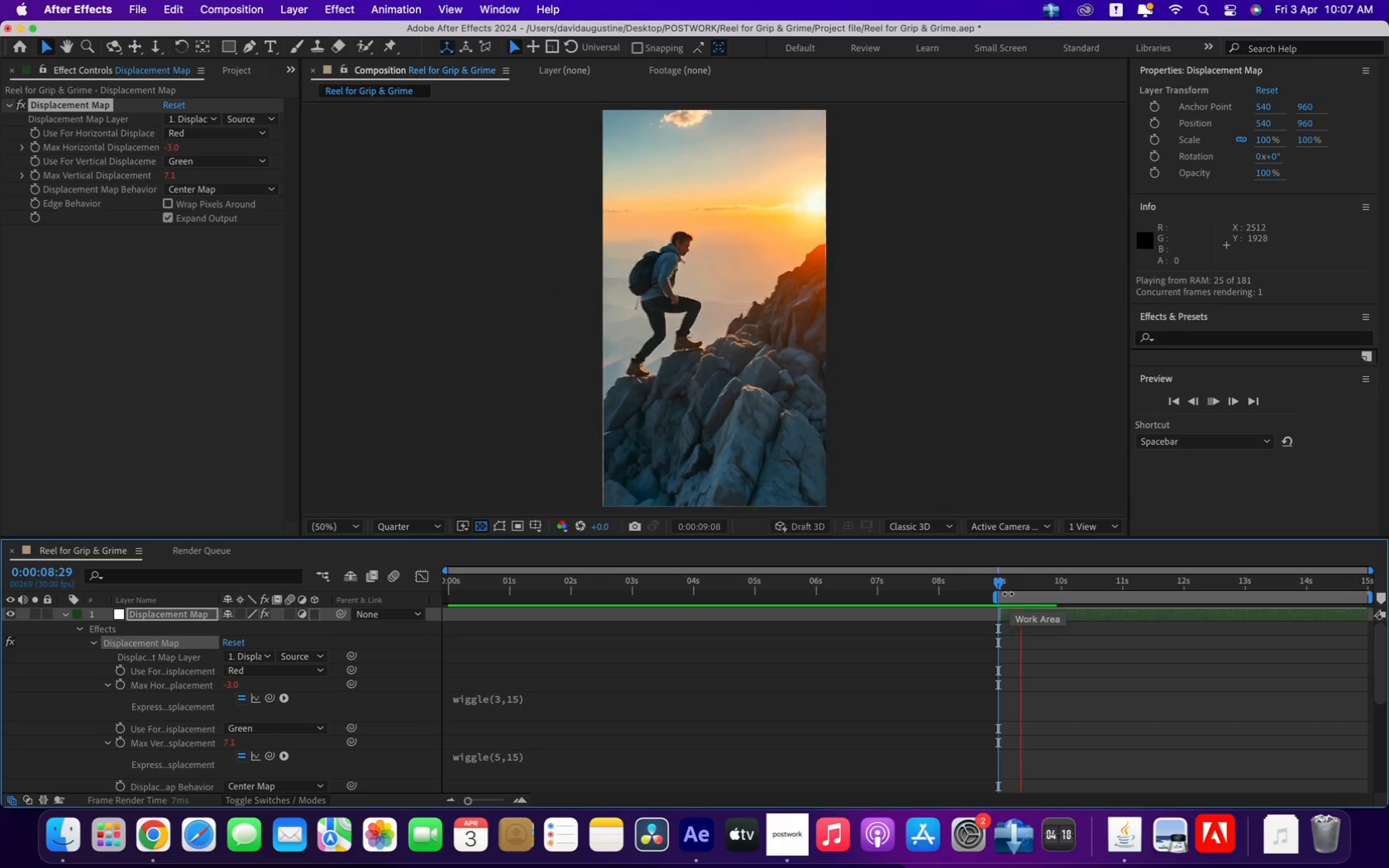 
key(Space)
 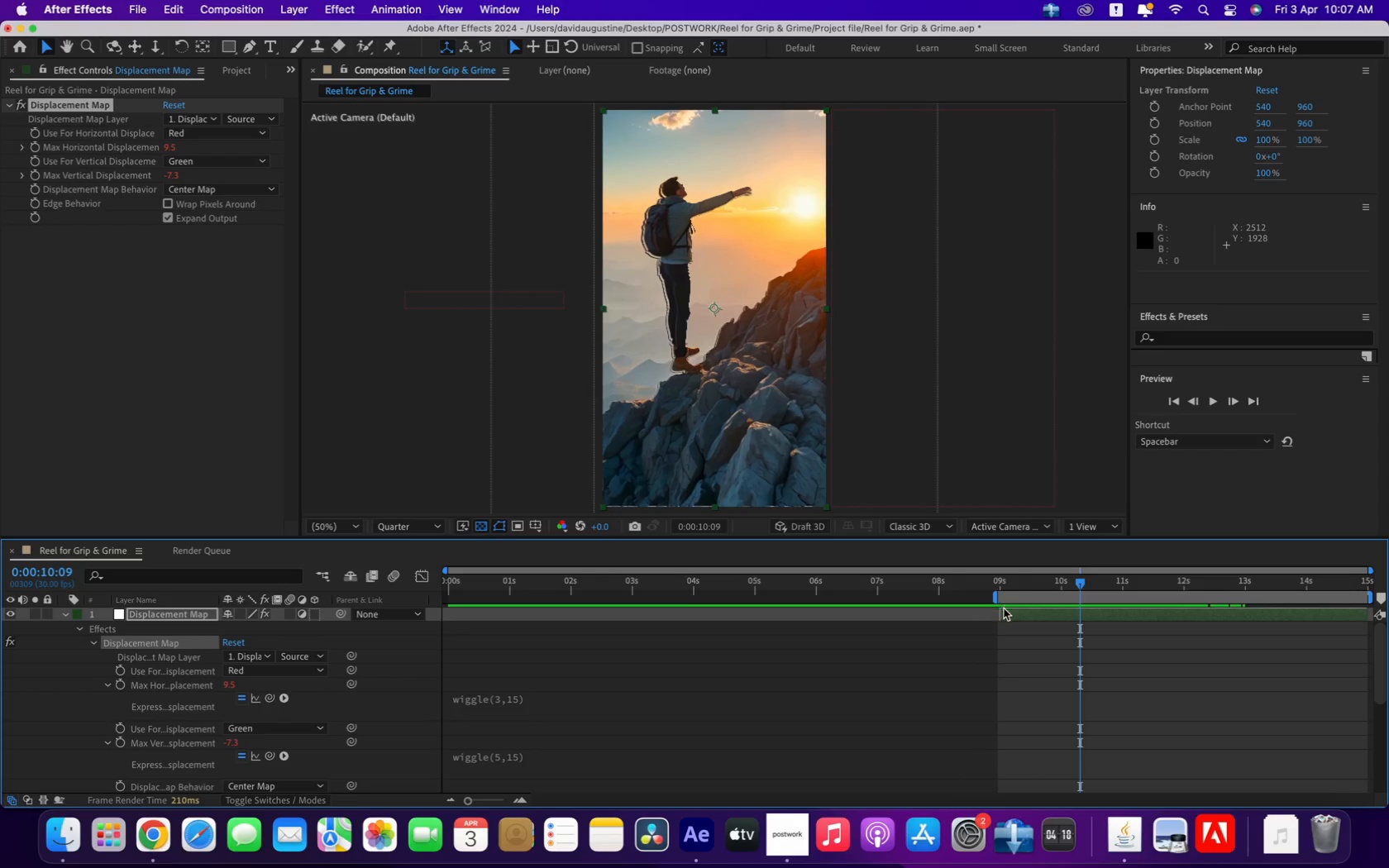 
left_click([1014, 613])
 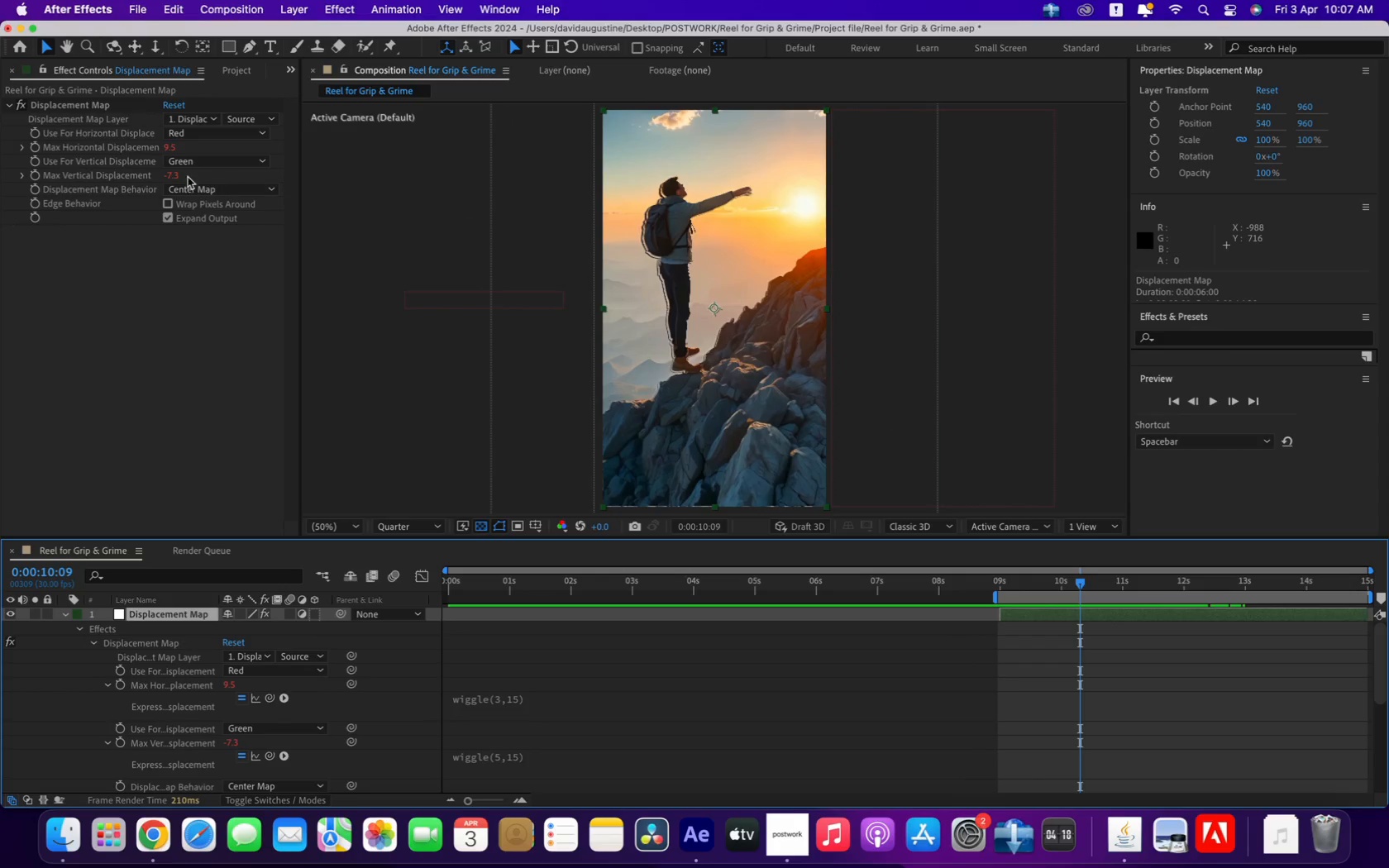 
left_click([64, 100])
 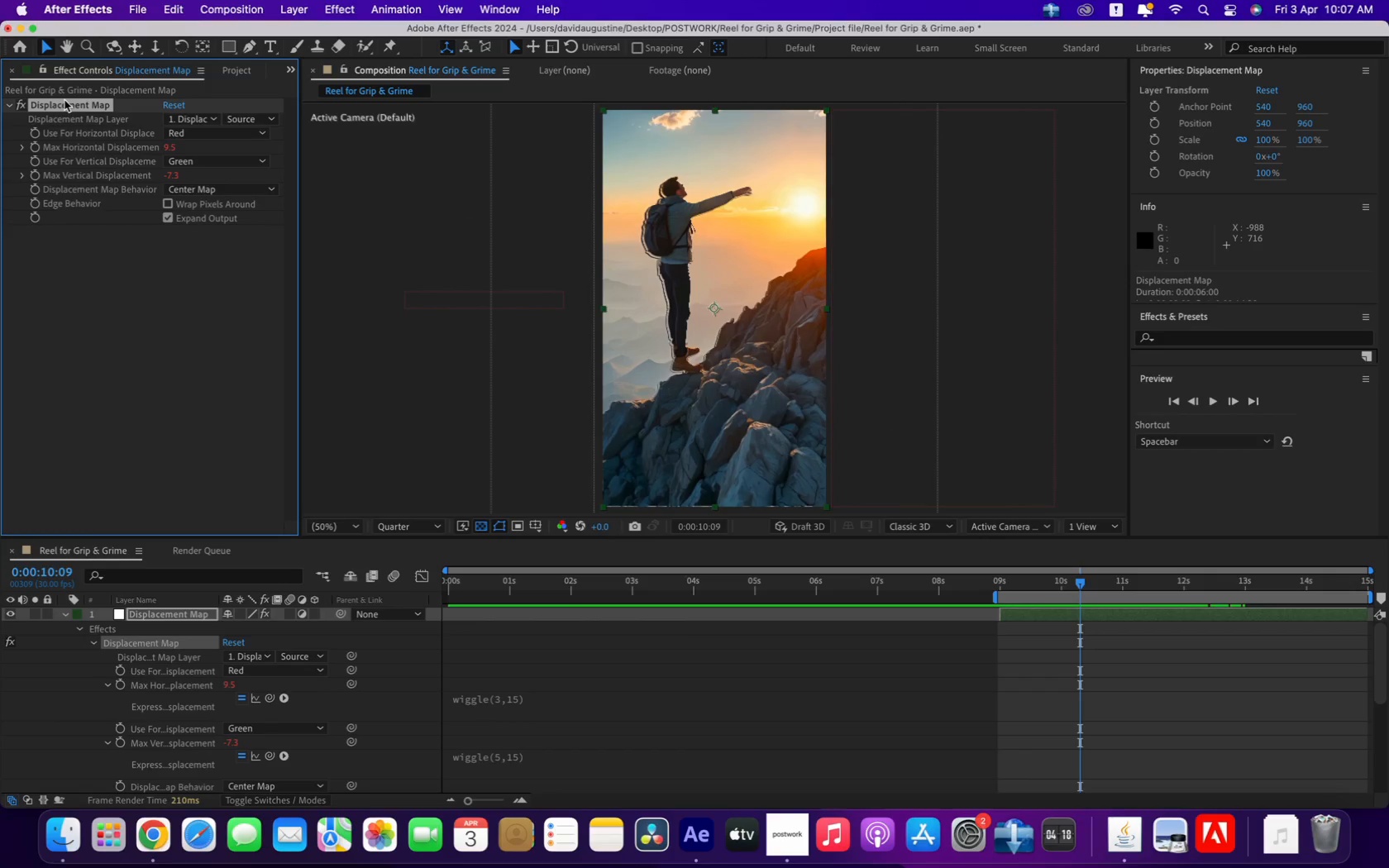 
key(Meta+D)
 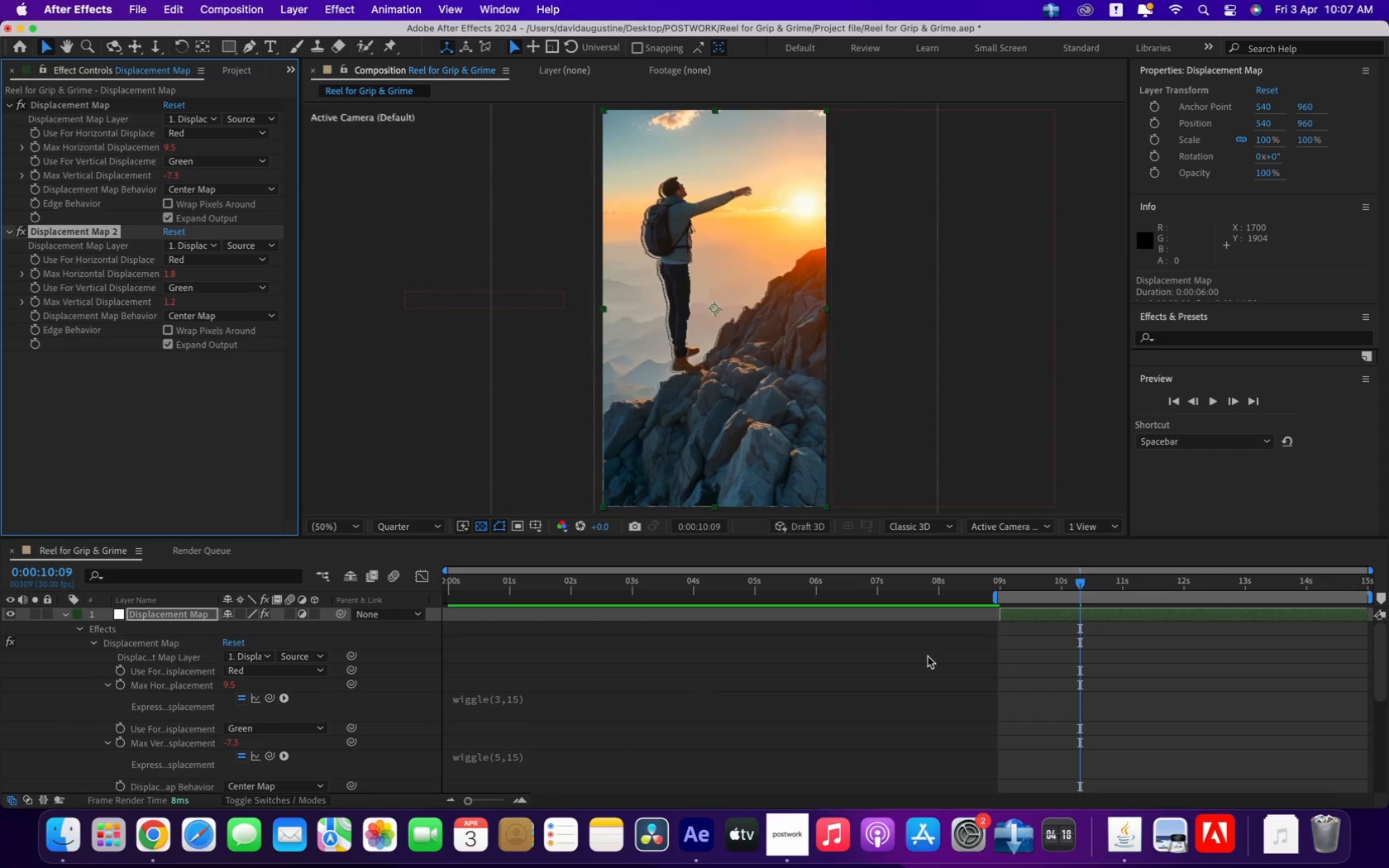 
wait(9.49)
 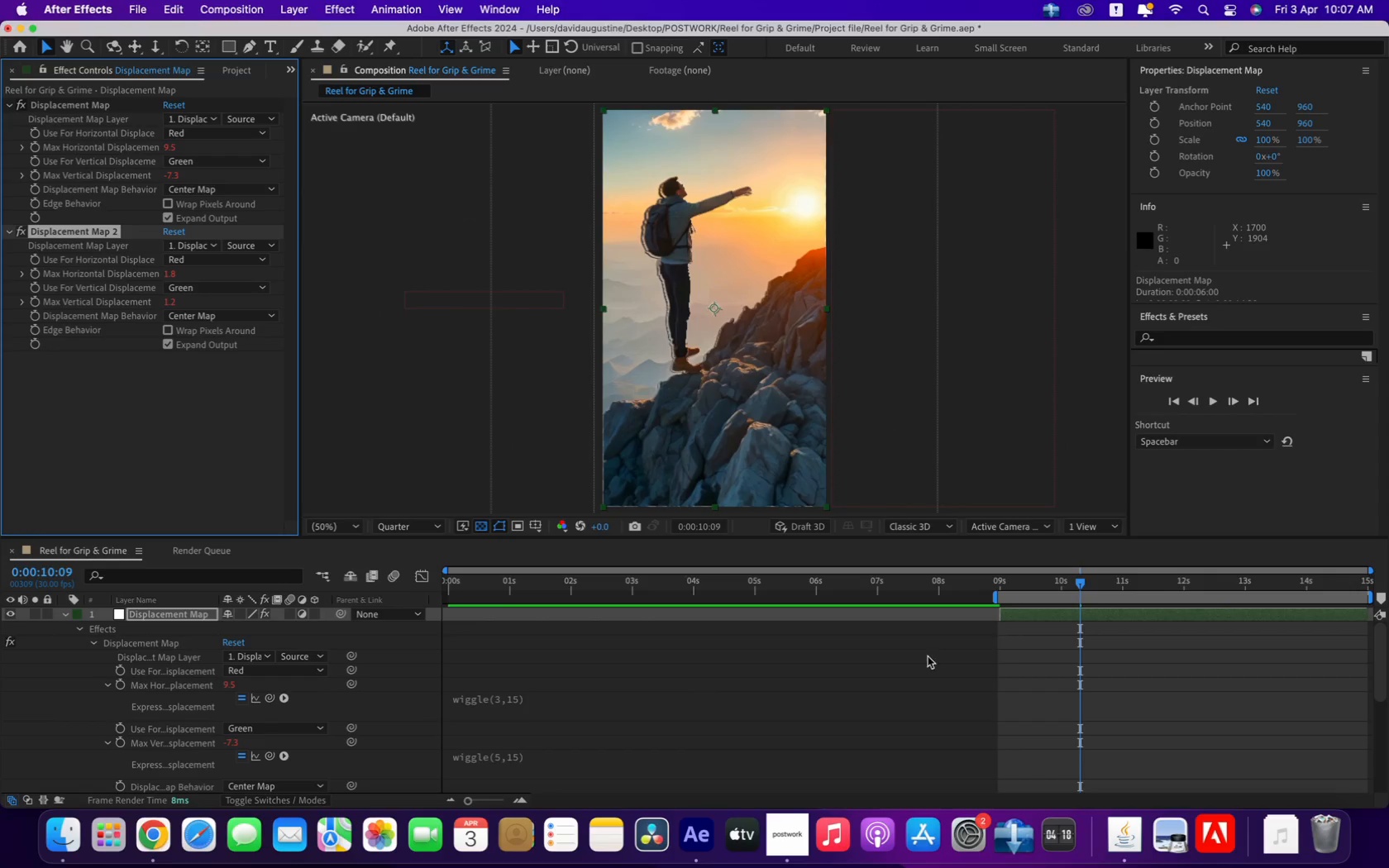 
left_click([214, 260])
 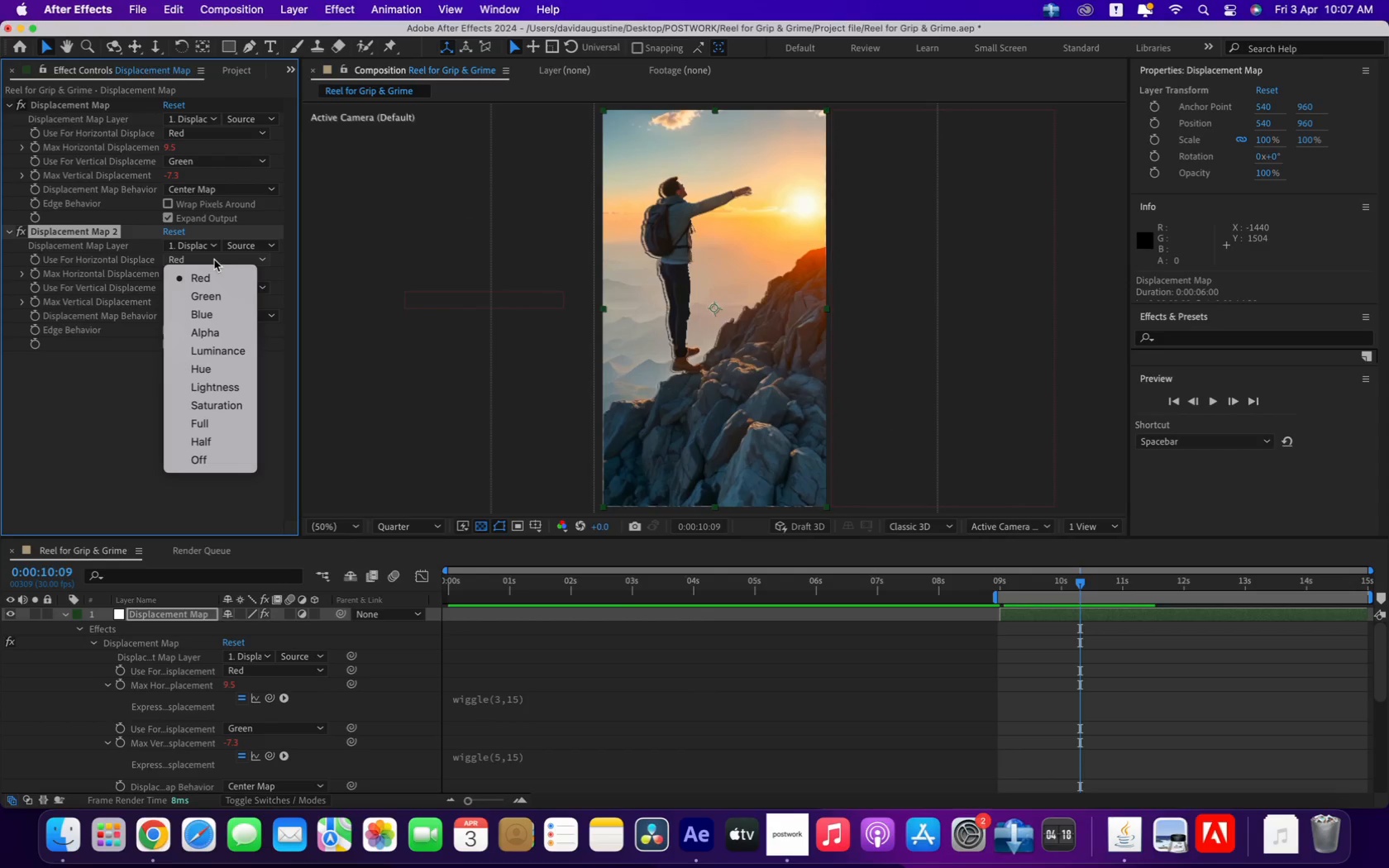 
mouse_move([225, 303])
 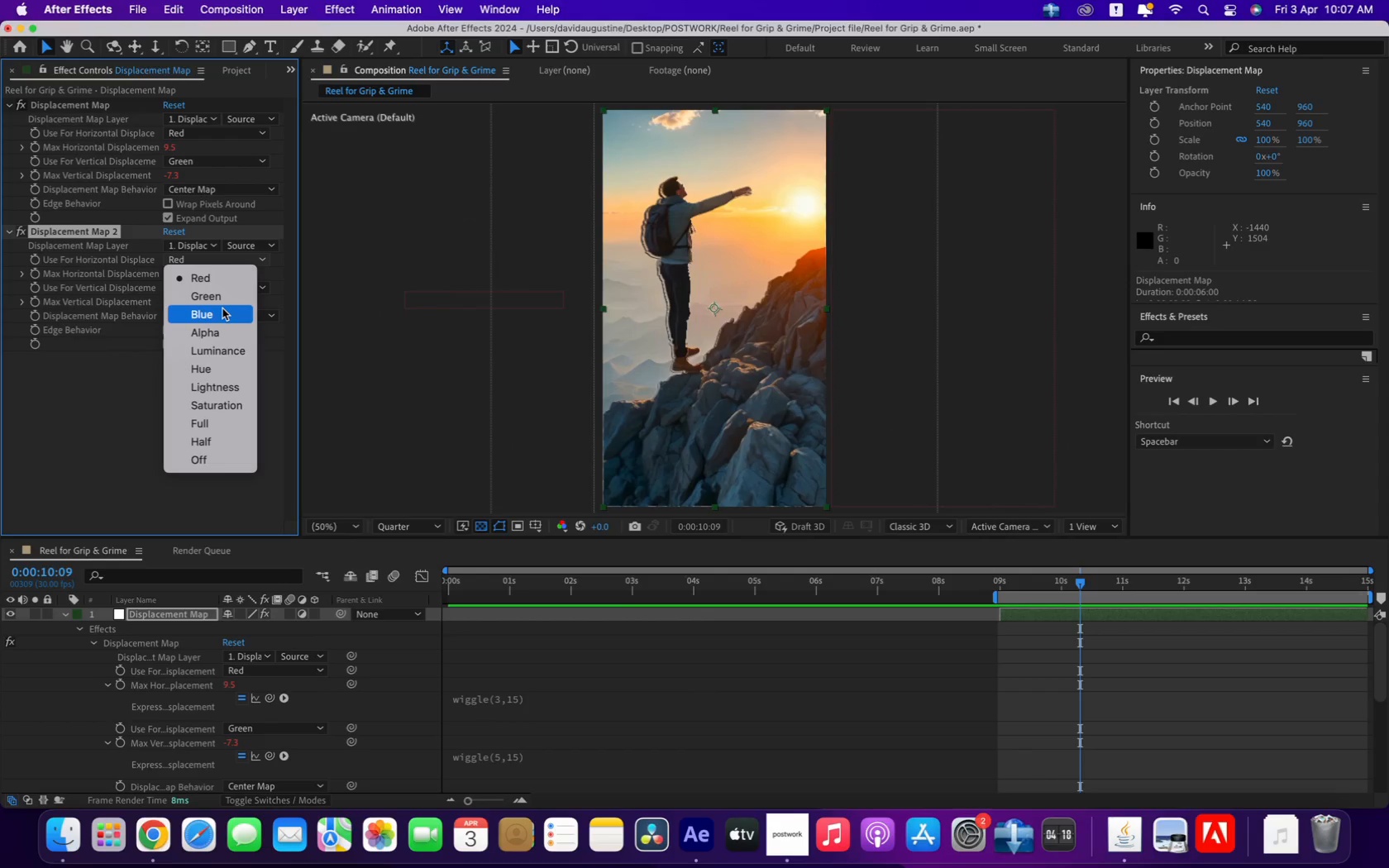 
left_click([222, 308])
 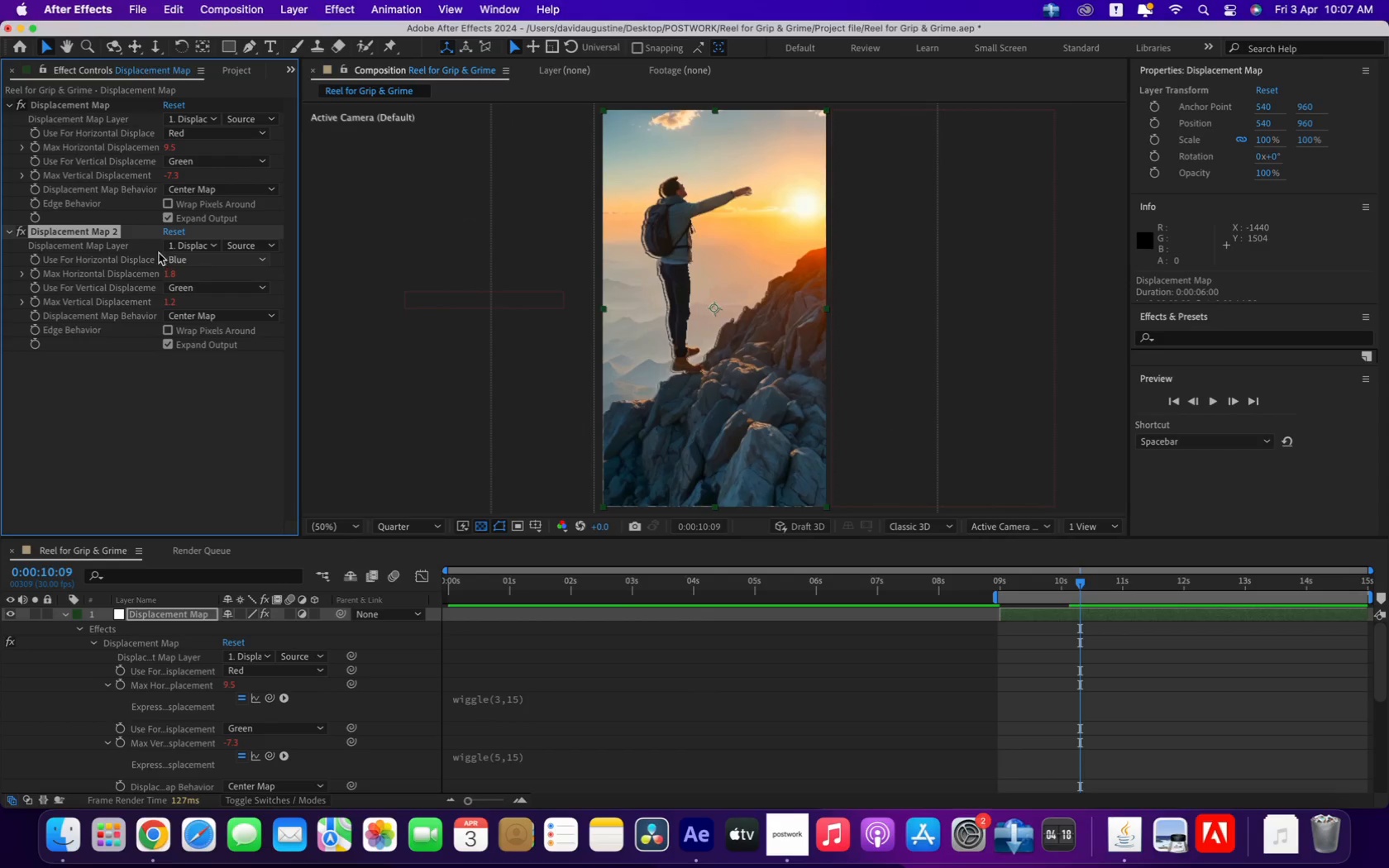 
left_click([84, 234])
 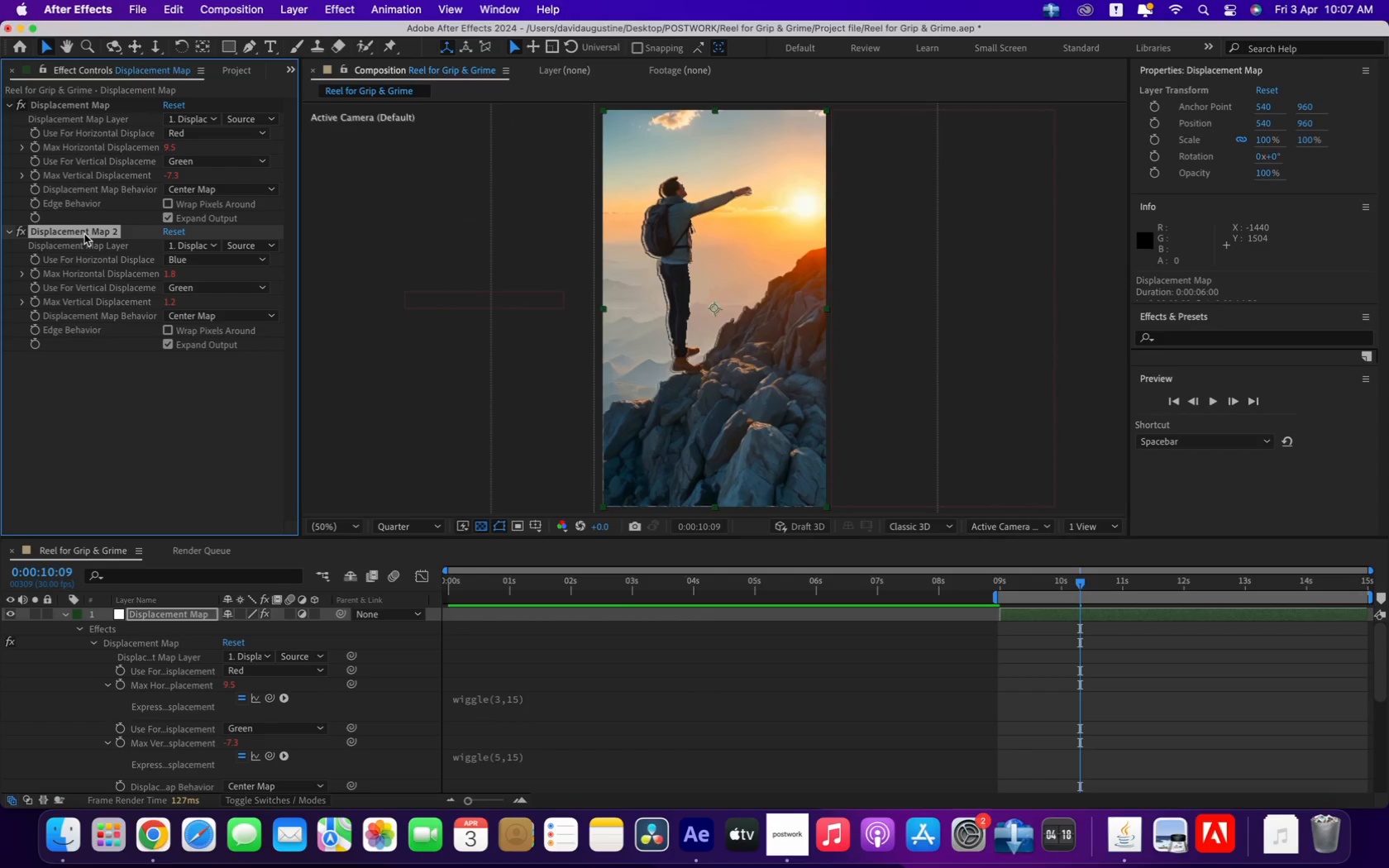 
key(Meta+D)
 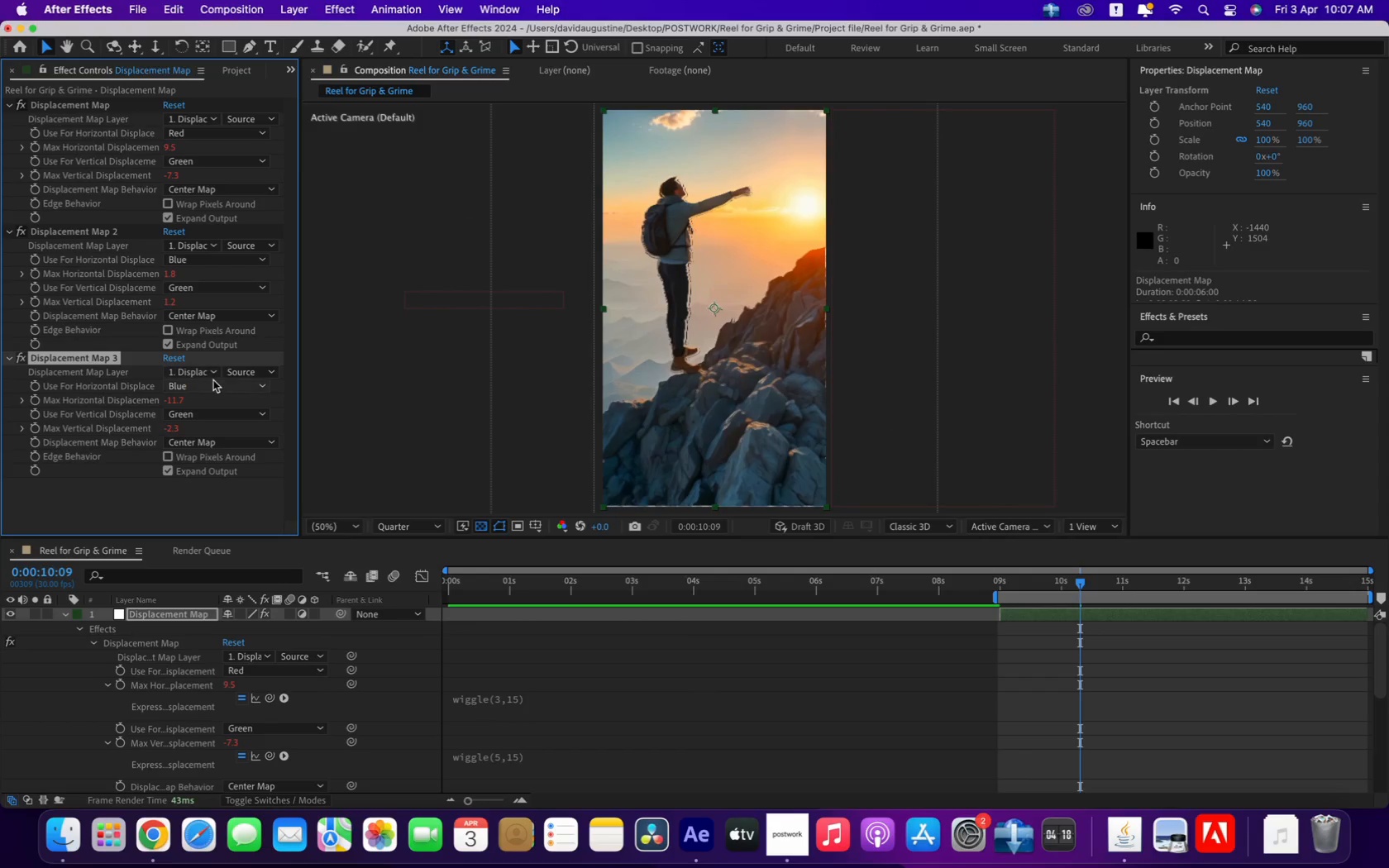 
left_click([213, 385])
 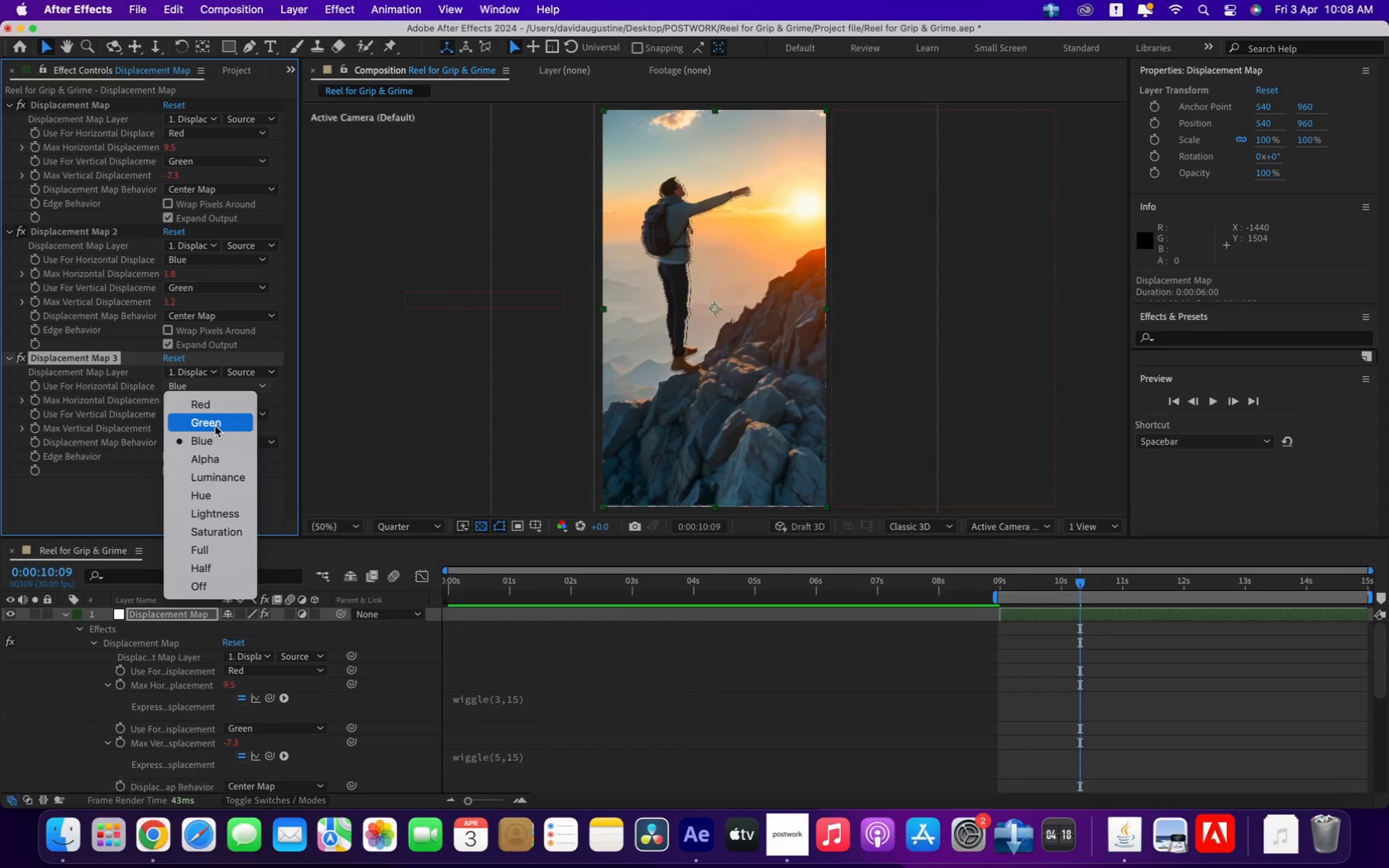 
wait(5.22)
 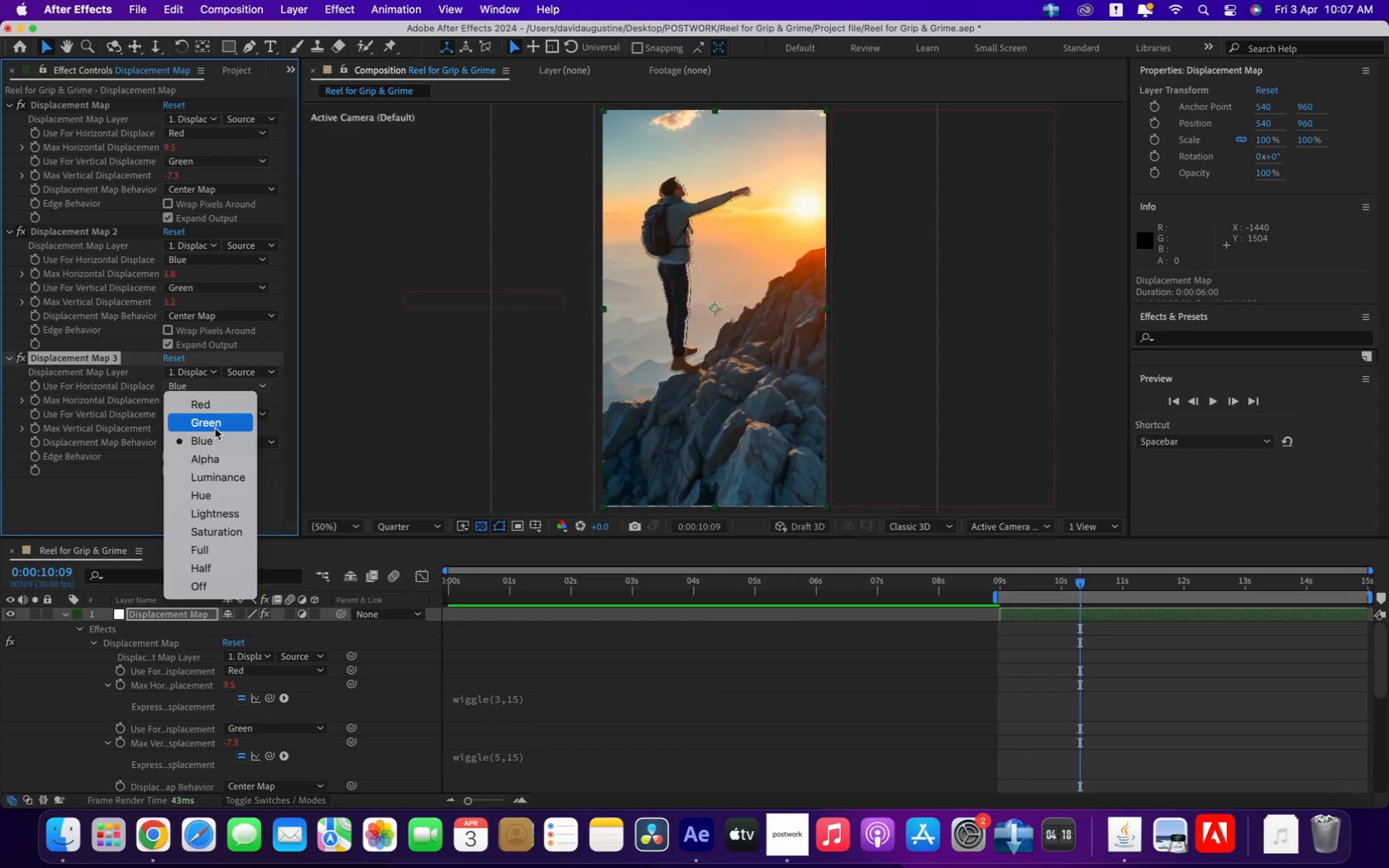 
left_click([215, 426])
 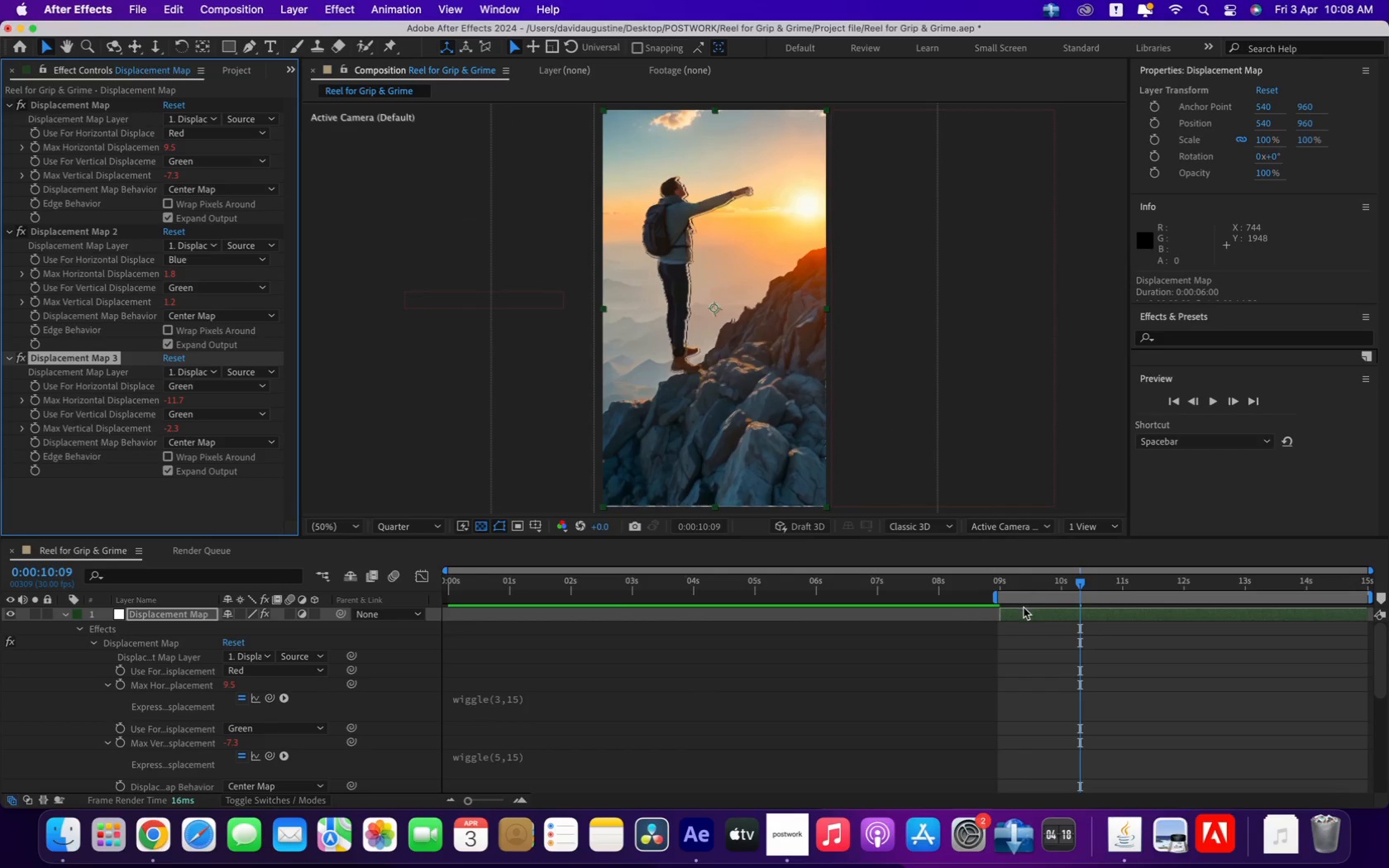 
left_click([1067, 614])
 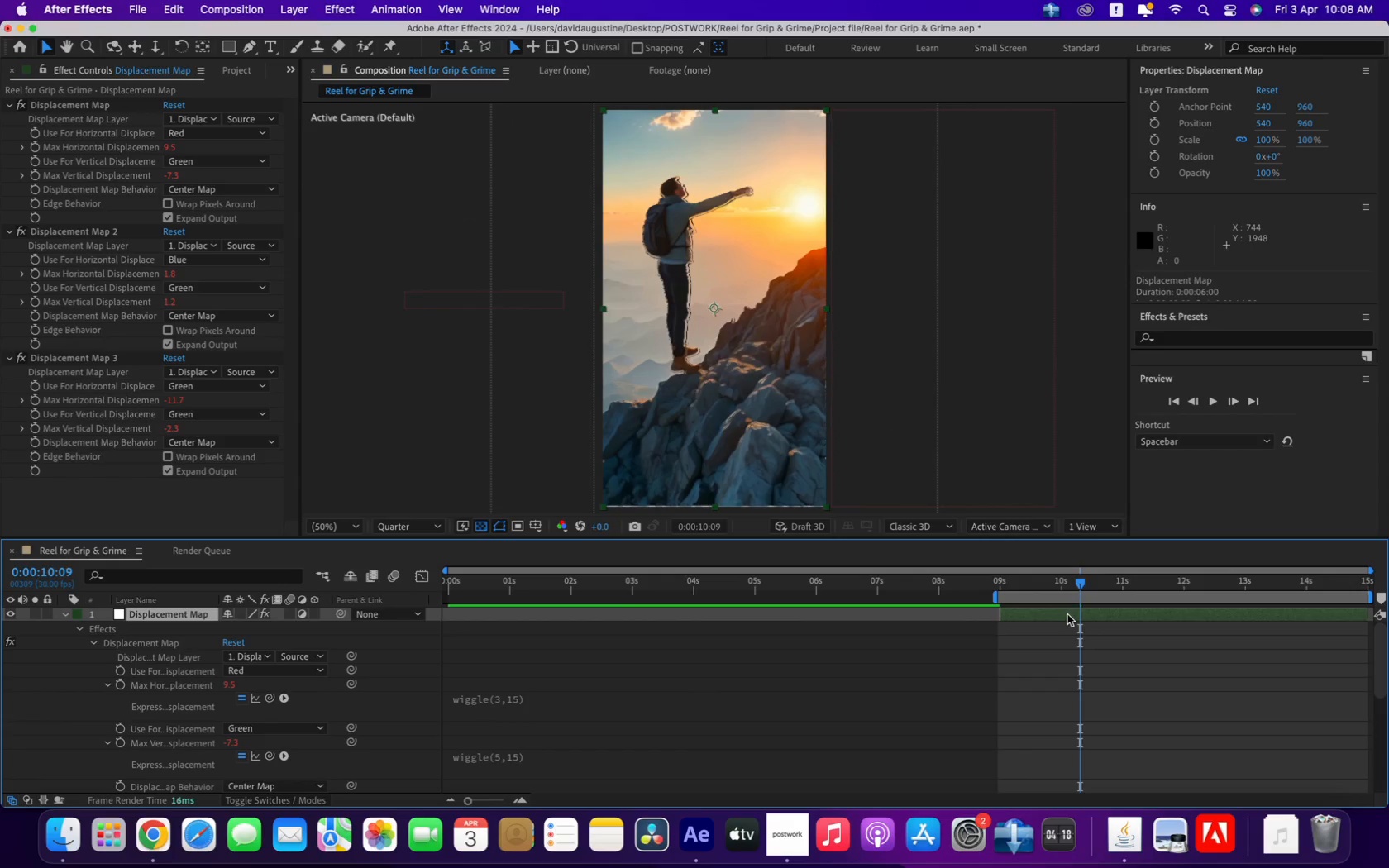 
key(Meta+Shift+D)
 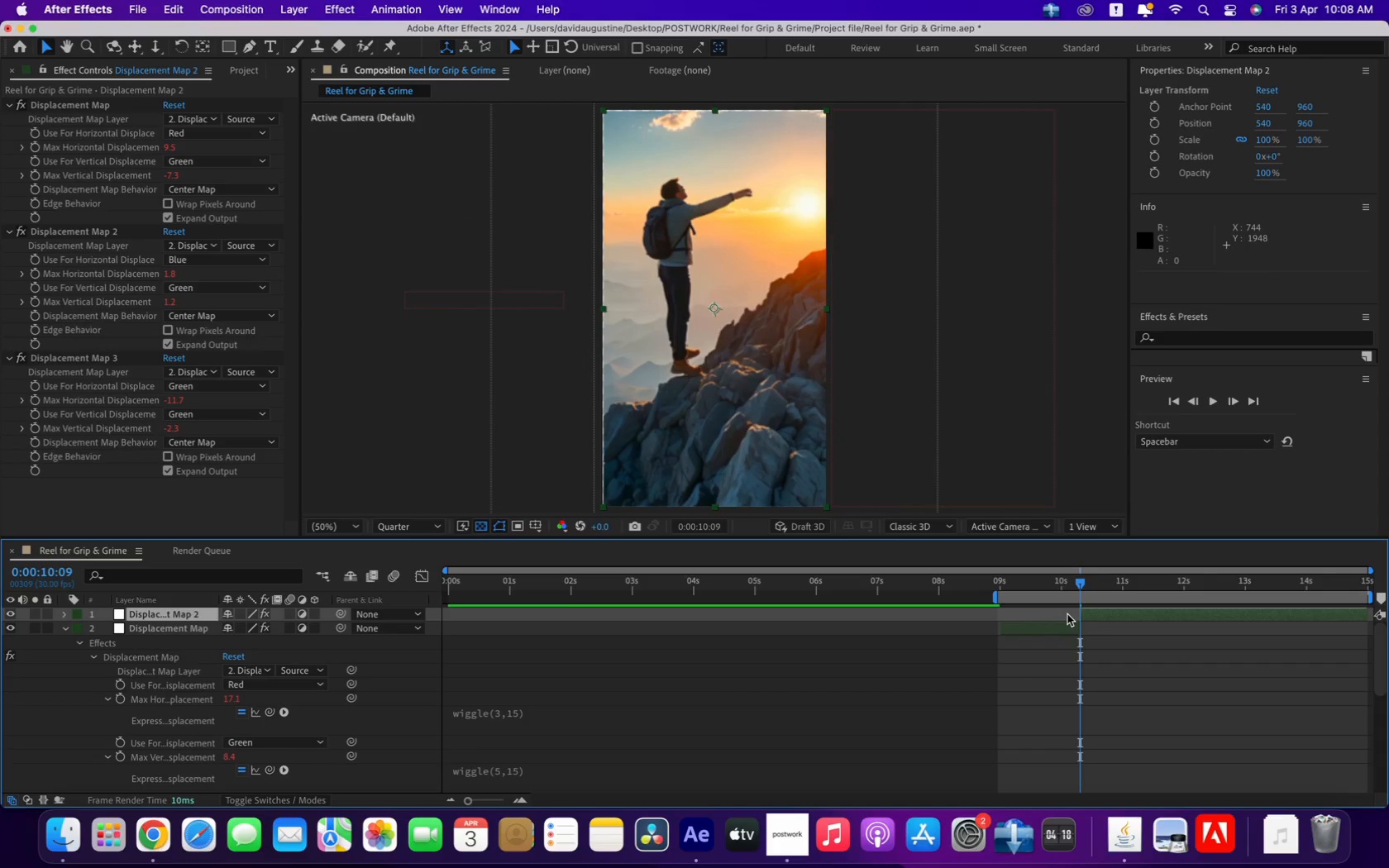 
key(Backspace)
 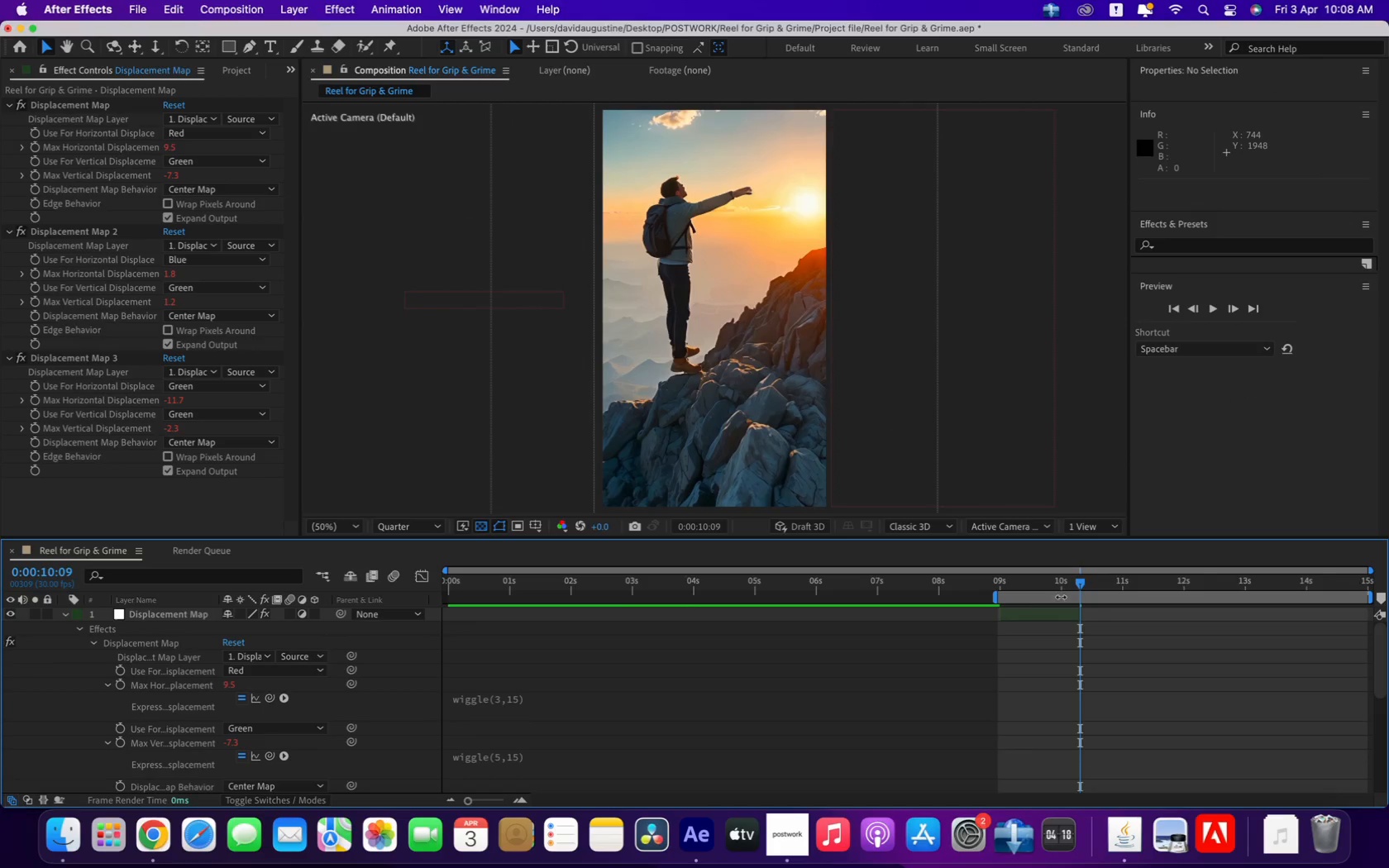 
left_click_drag(start_coordinate=[1043, 582], to_coordinate=[1010, 579])
 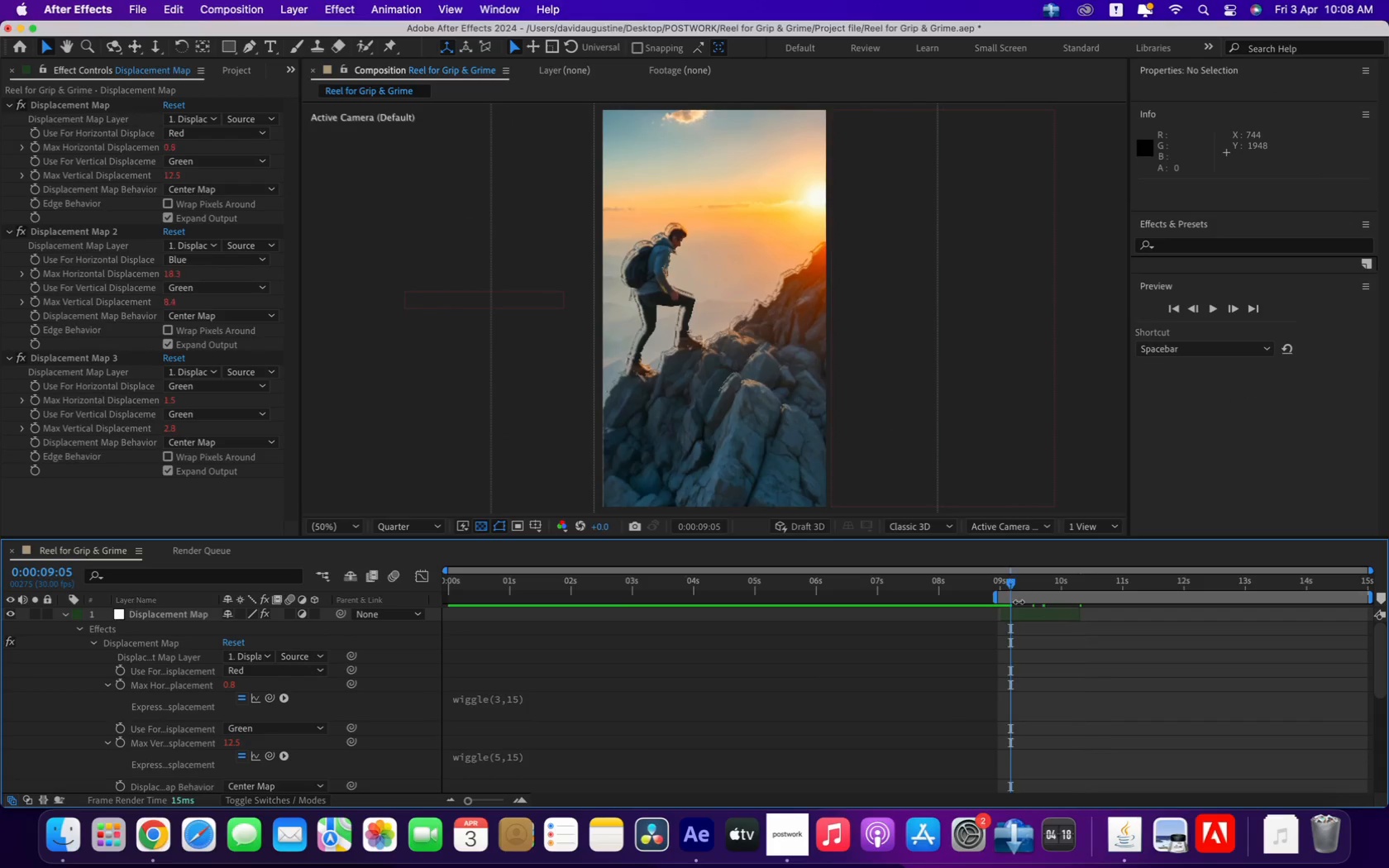 
left_click_drag(start_coordinate=[1021, 614], to_coordinate=[1009, 614])
 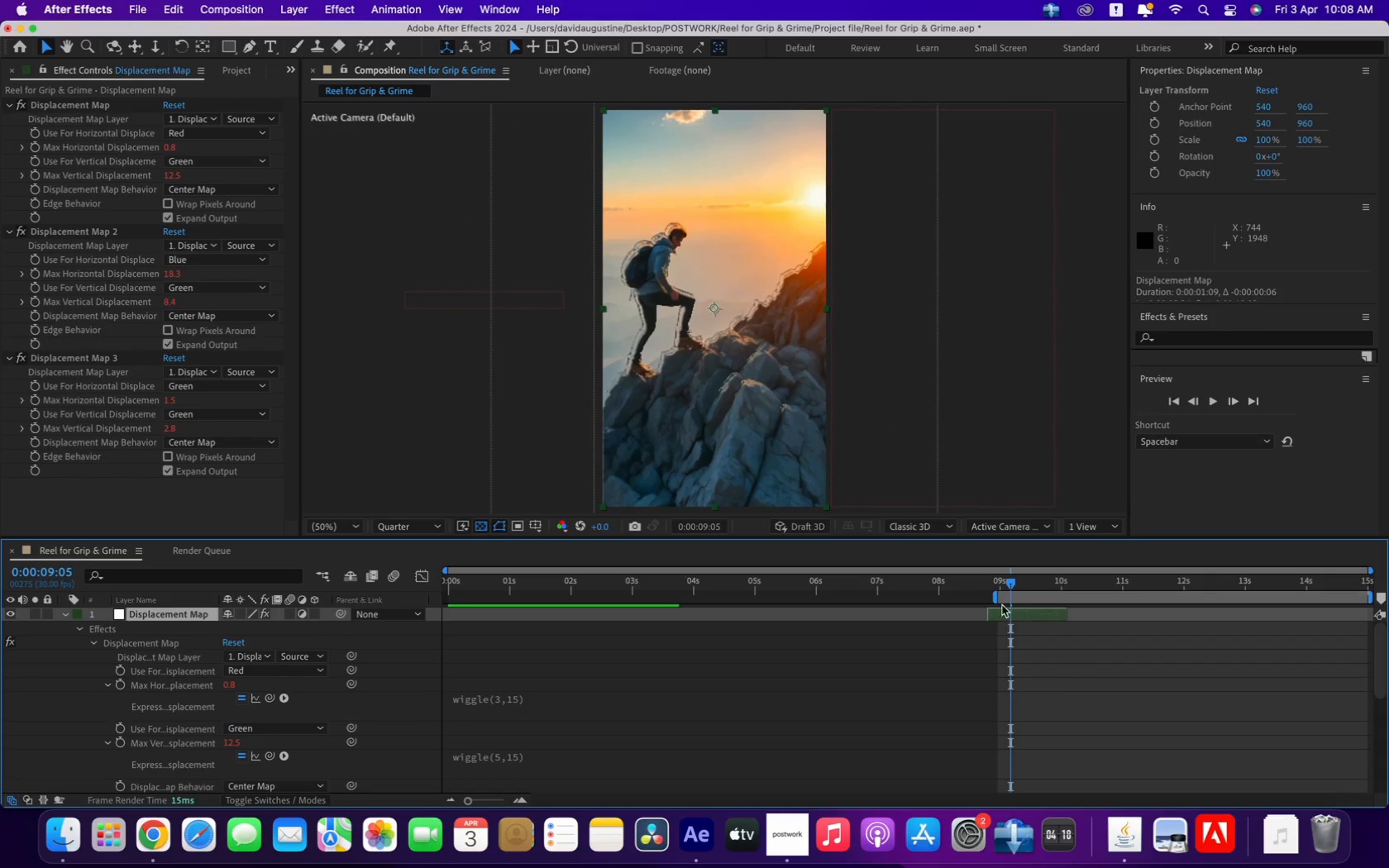 
left_click_drag(start_coordinate=[976, 587], to_coordinate=[1019, 597])
 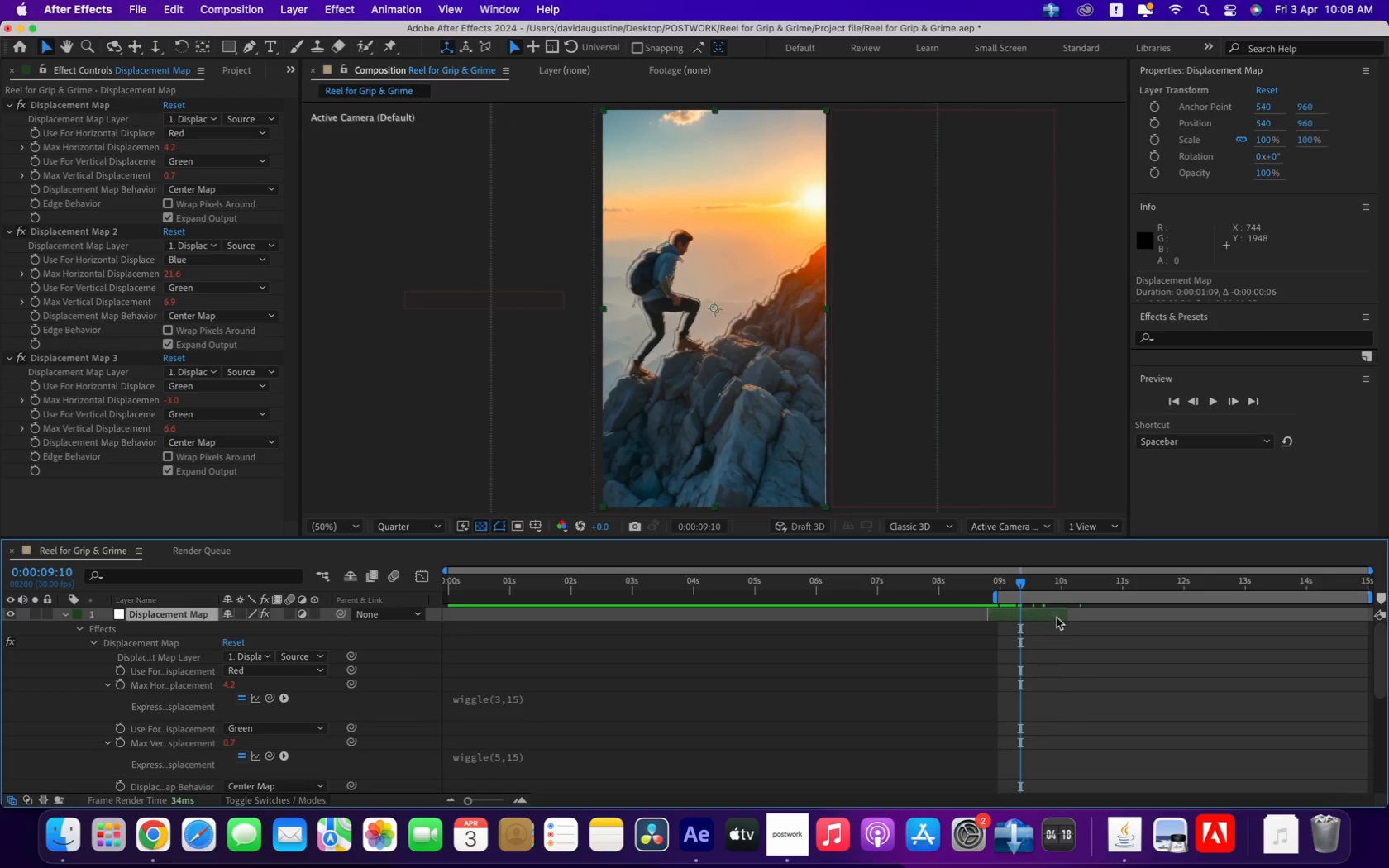 
left_click_drag(start_coordinate=[1065, 619], to_coordinate=[1023, 623])
 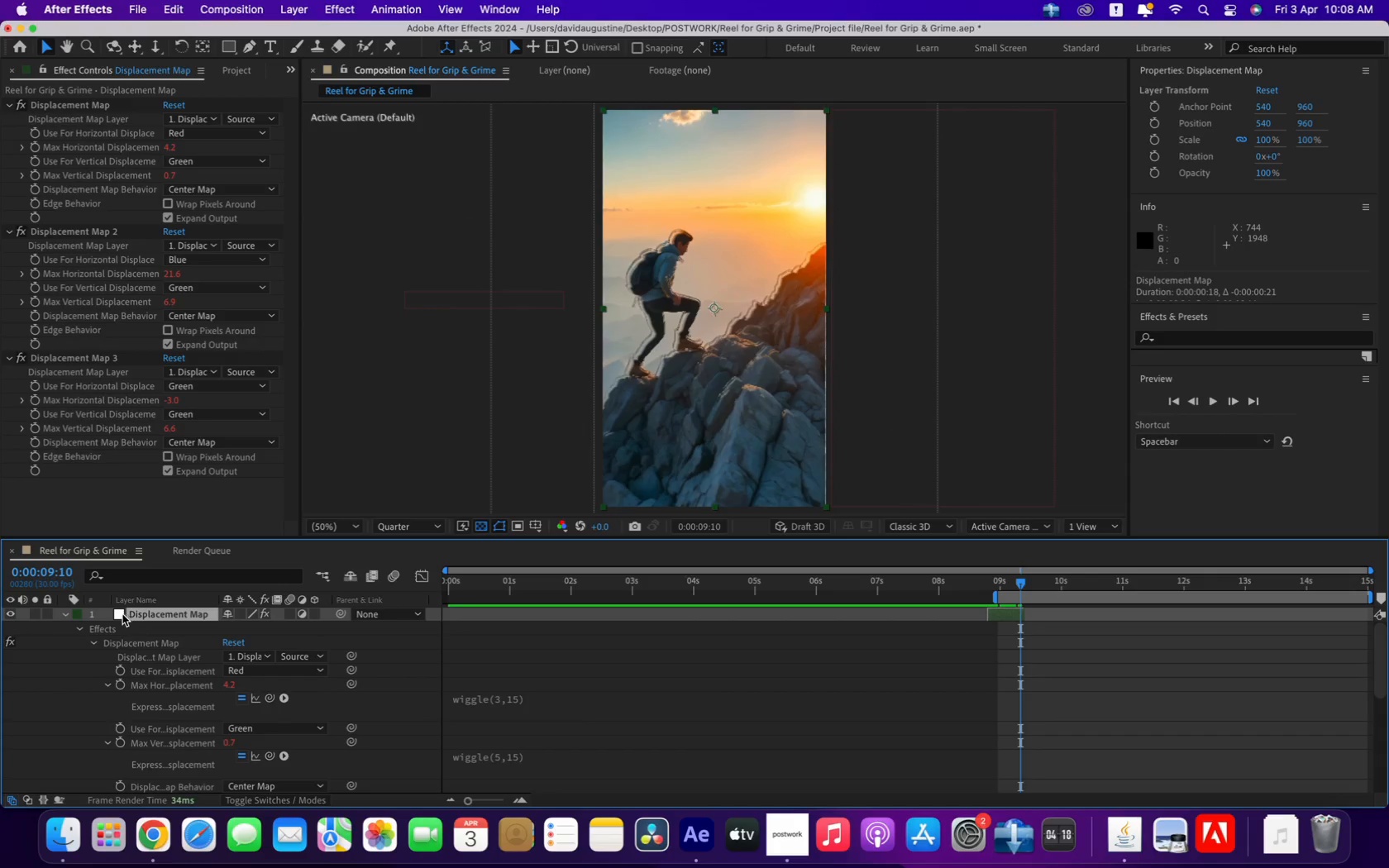 
key(Meta+A)
 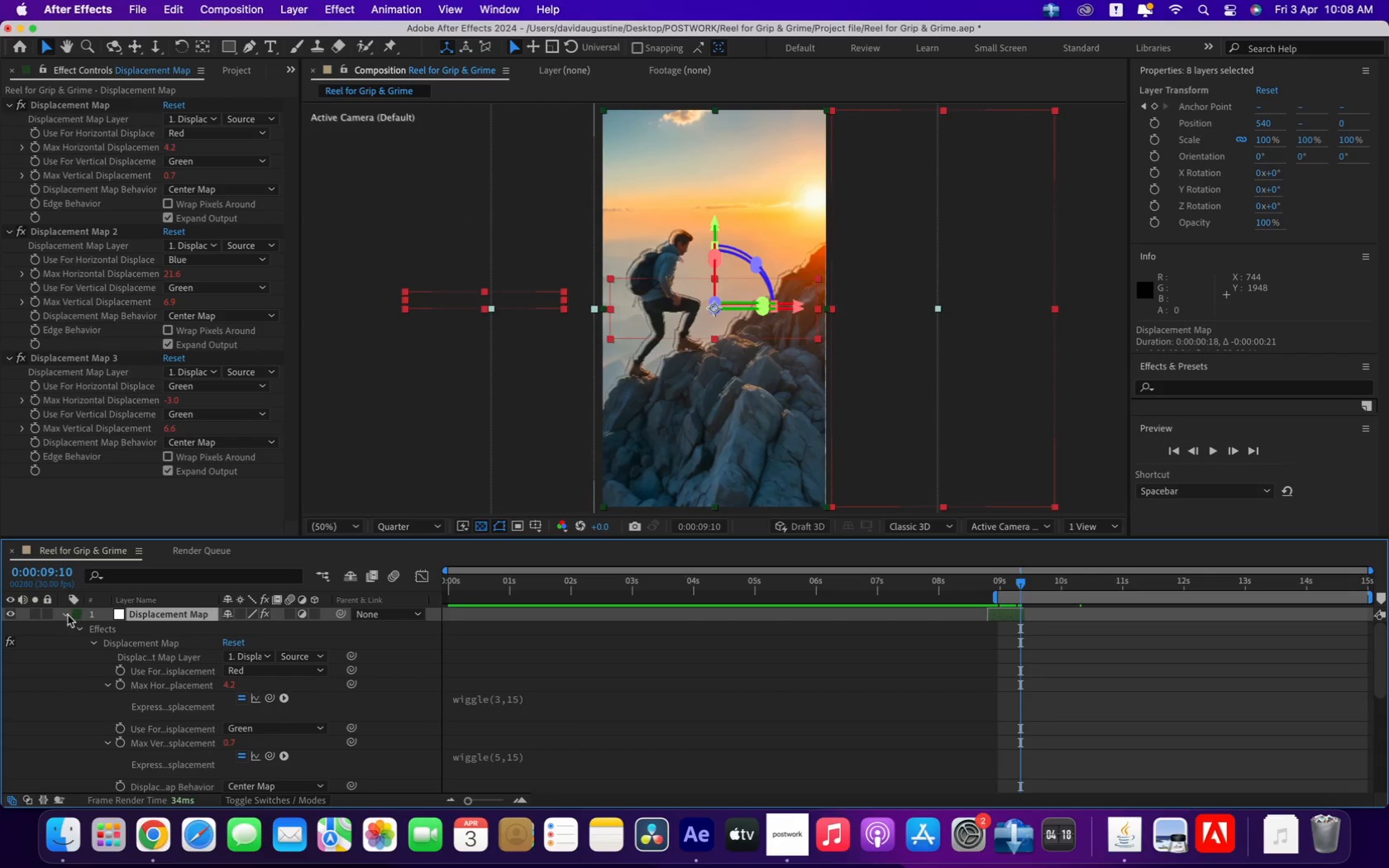 
left_click([65, 614])
 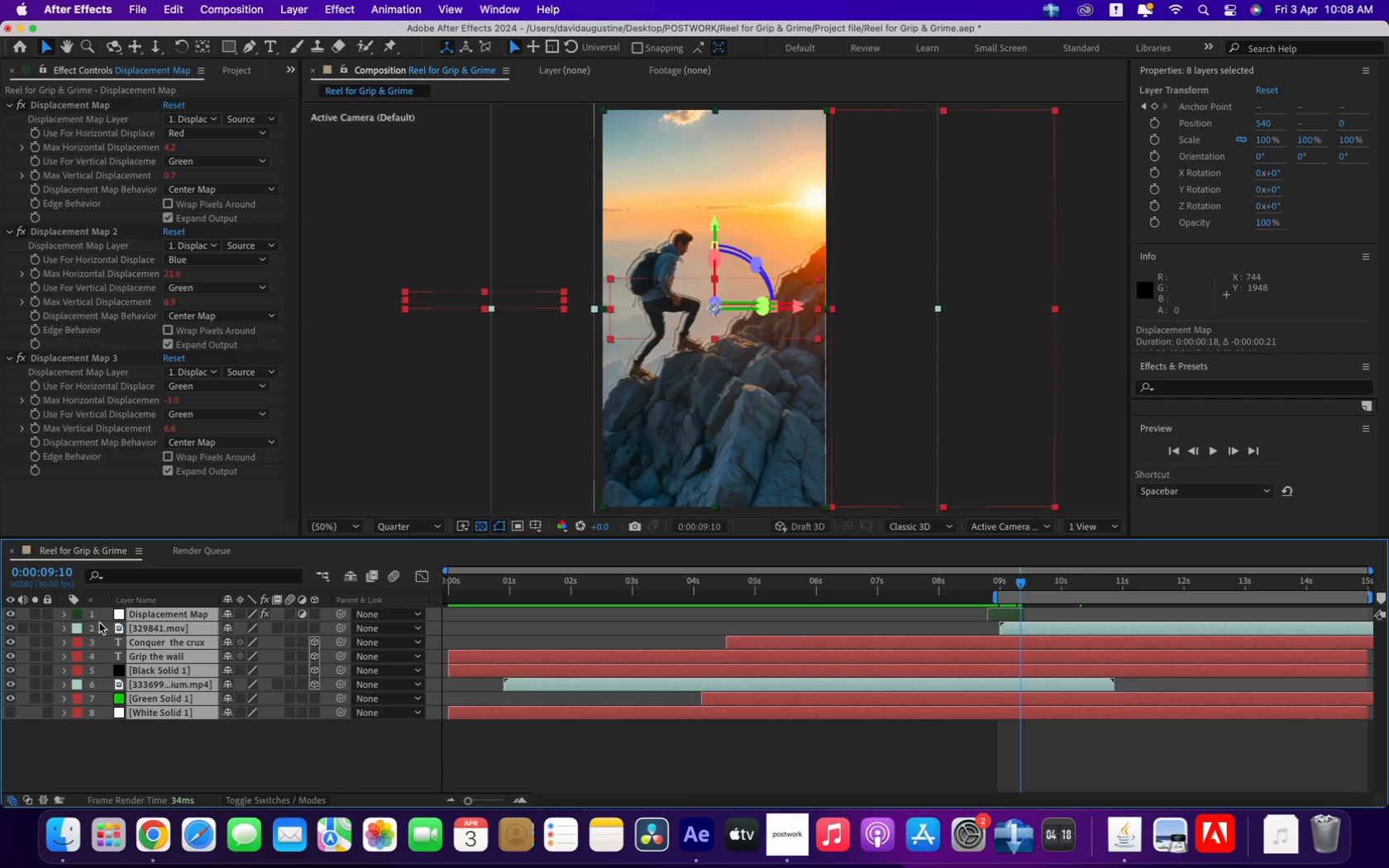 
left_click([105, 621])
 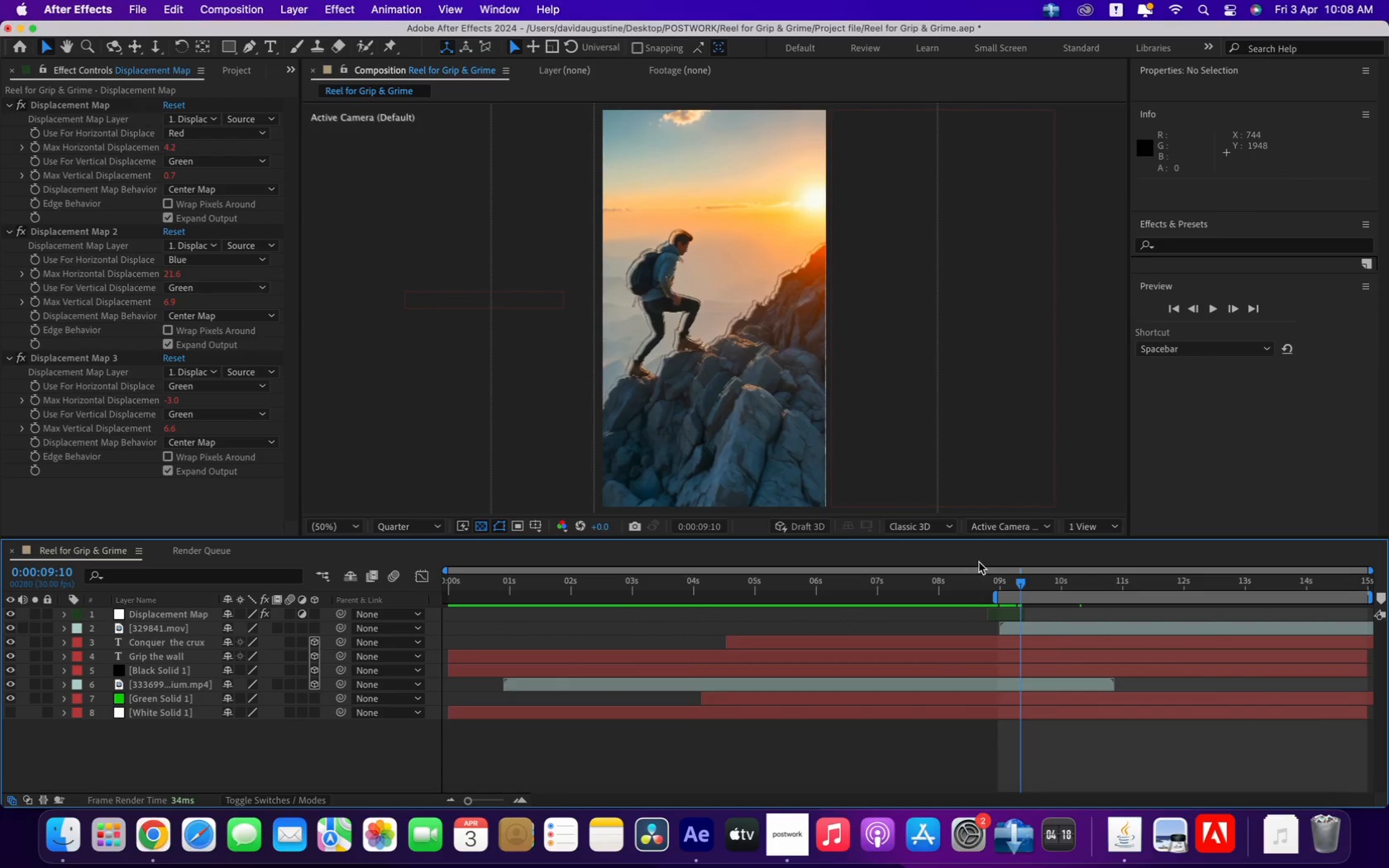 
left_click_drag(start_coordinate=[998, 582], to_coordinate=[986, 579])
 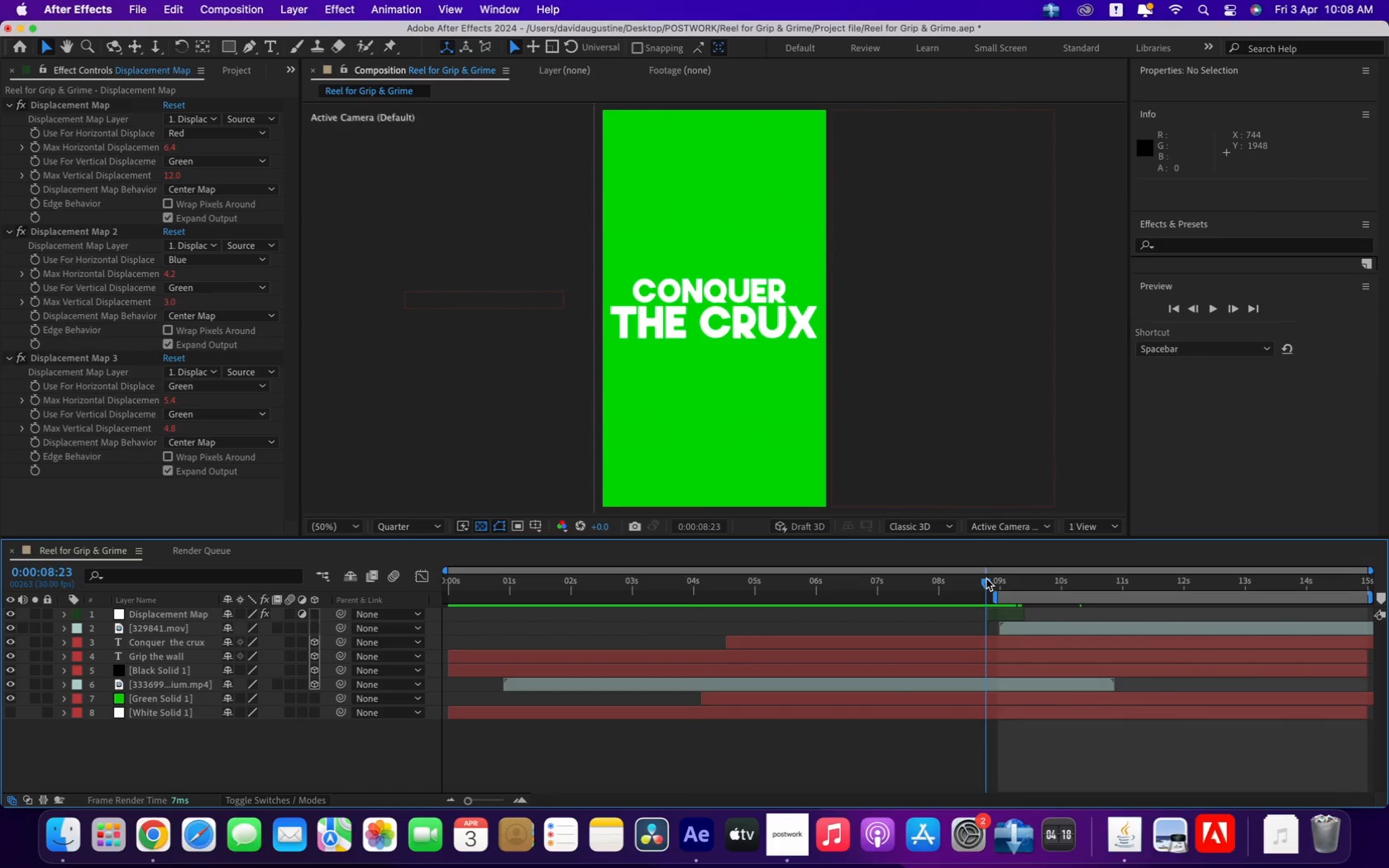 
key(B)
 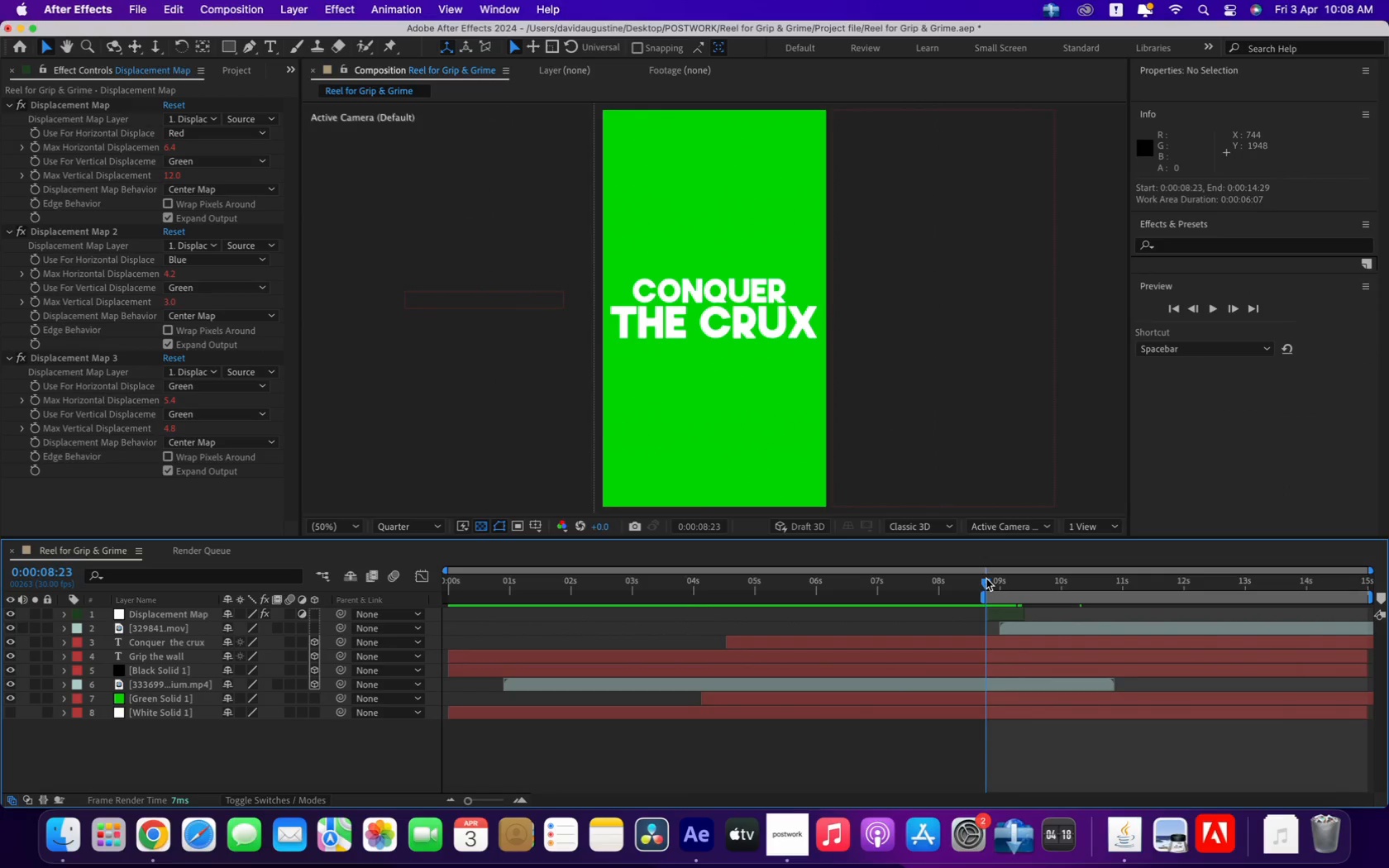 
key(Space)
 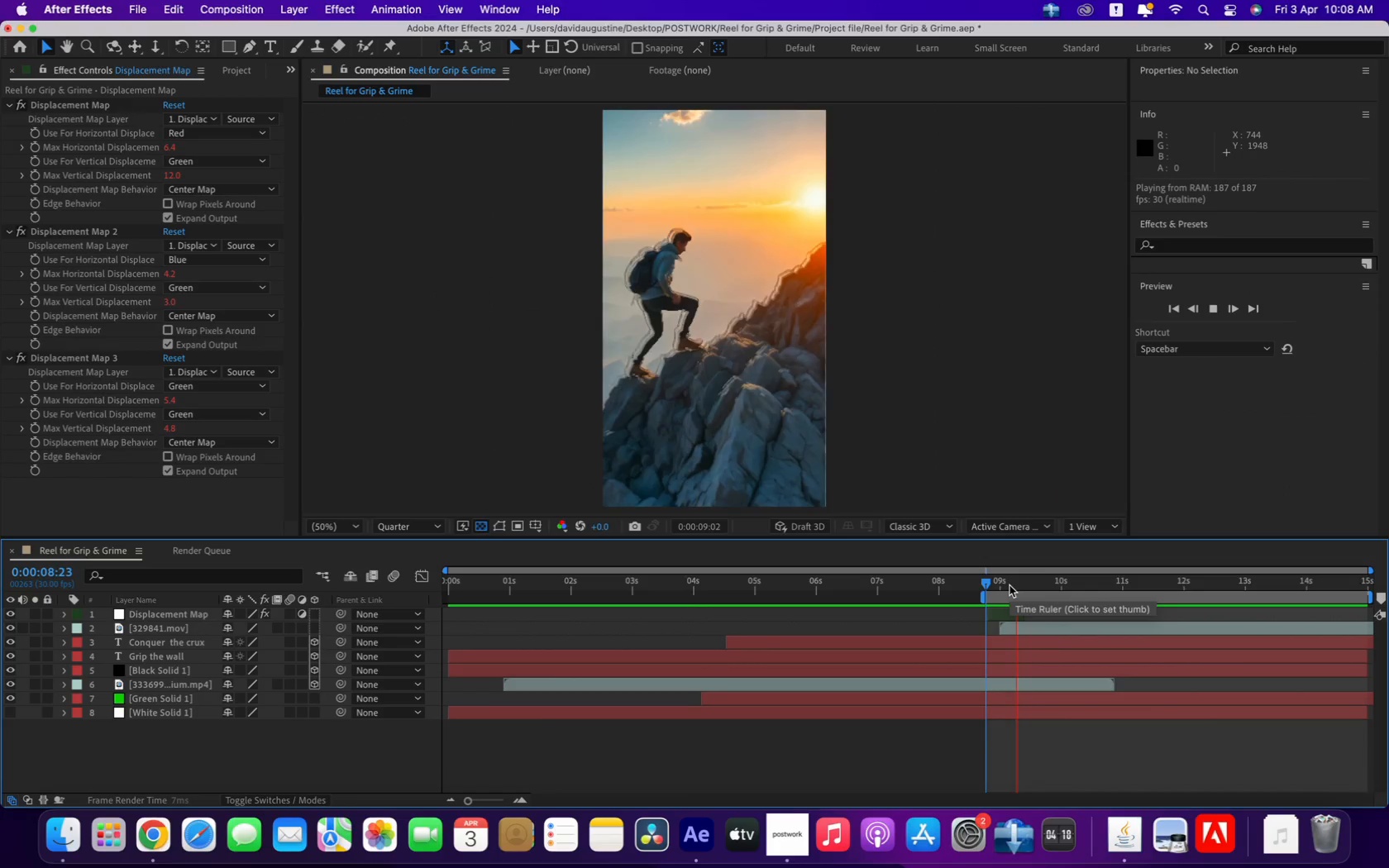 
key(Space)
 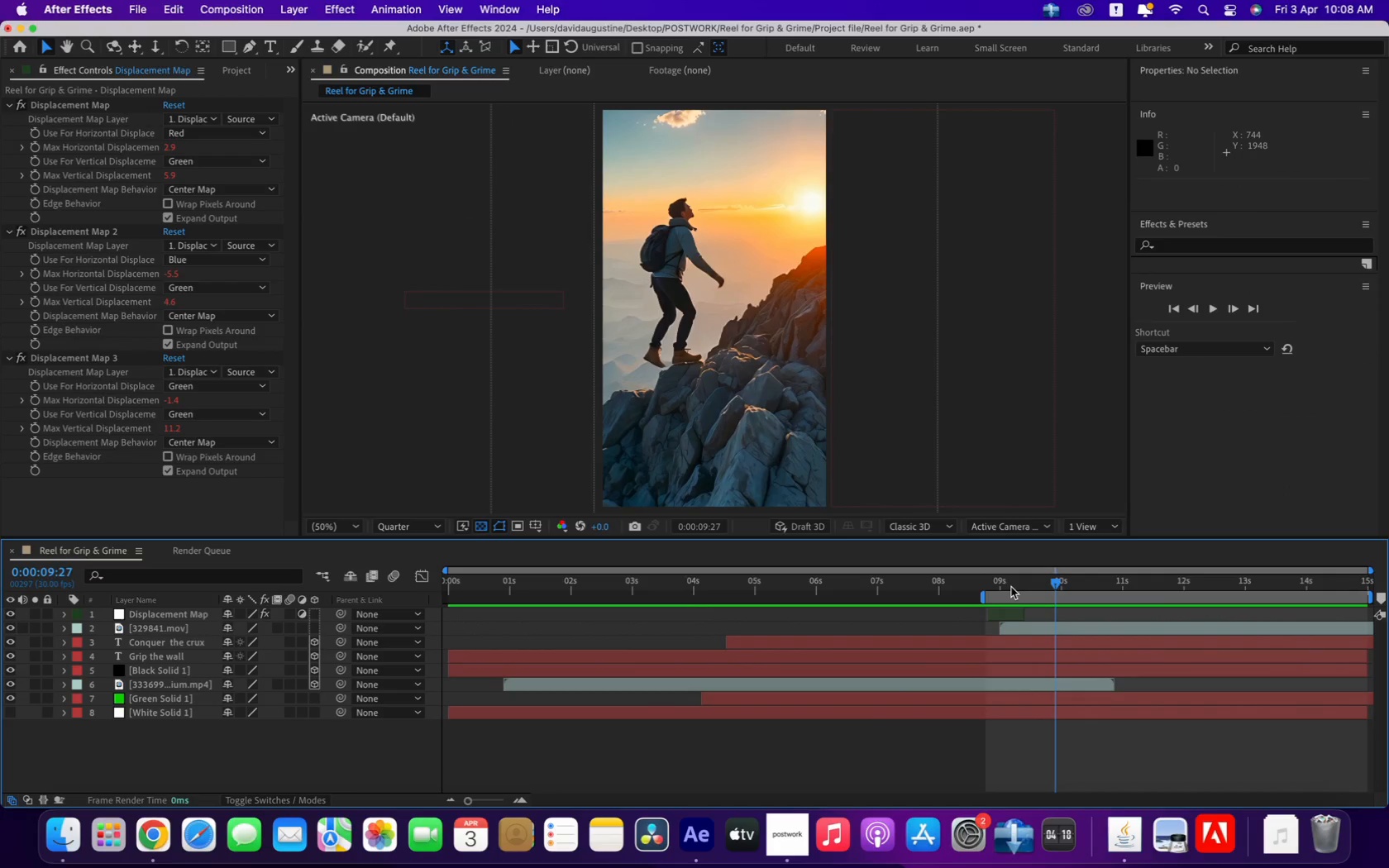 
left_click_drag(start_coordinate=[1015, 585], to_coordinate=[971, 588])
 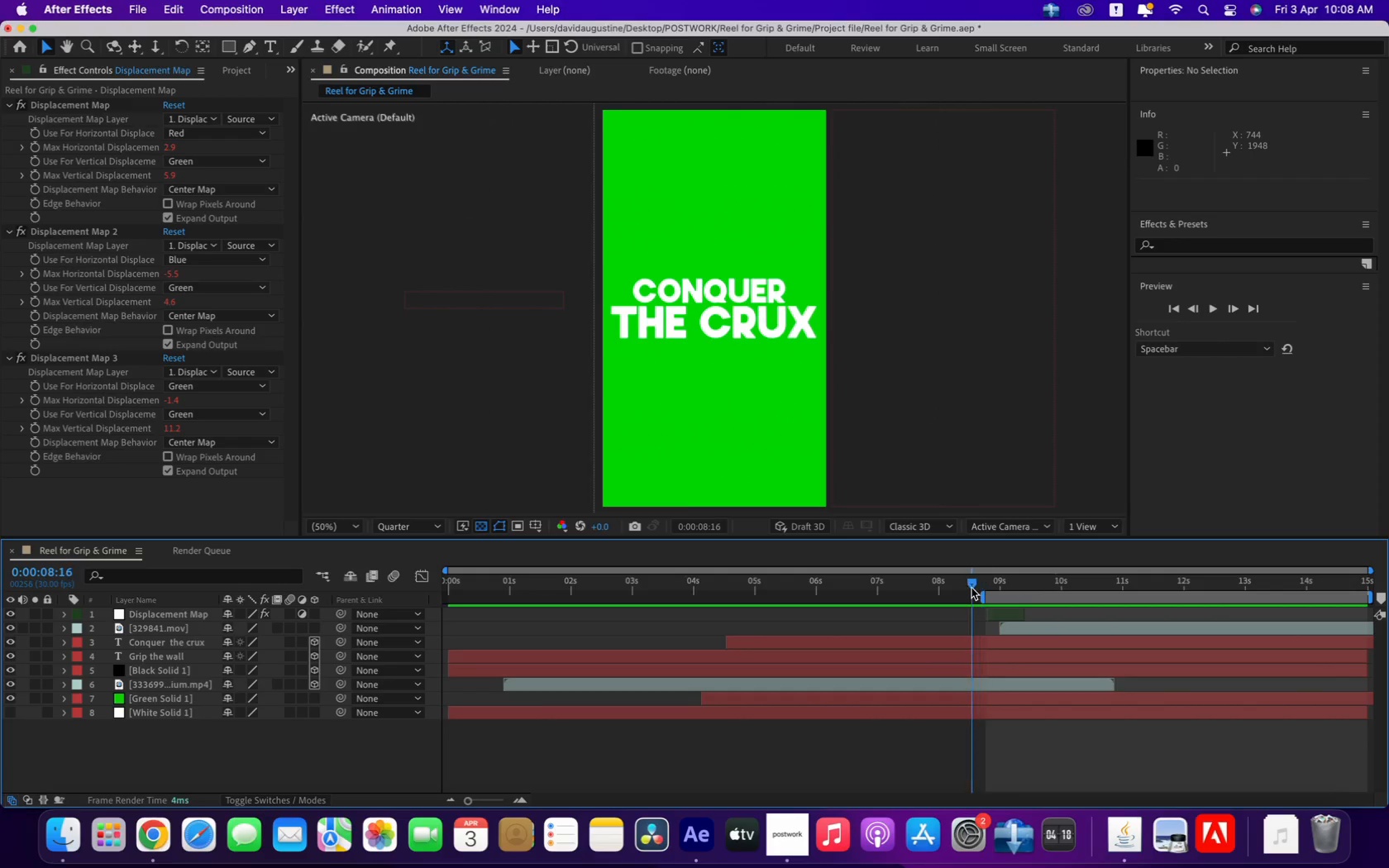 
key(Space)
 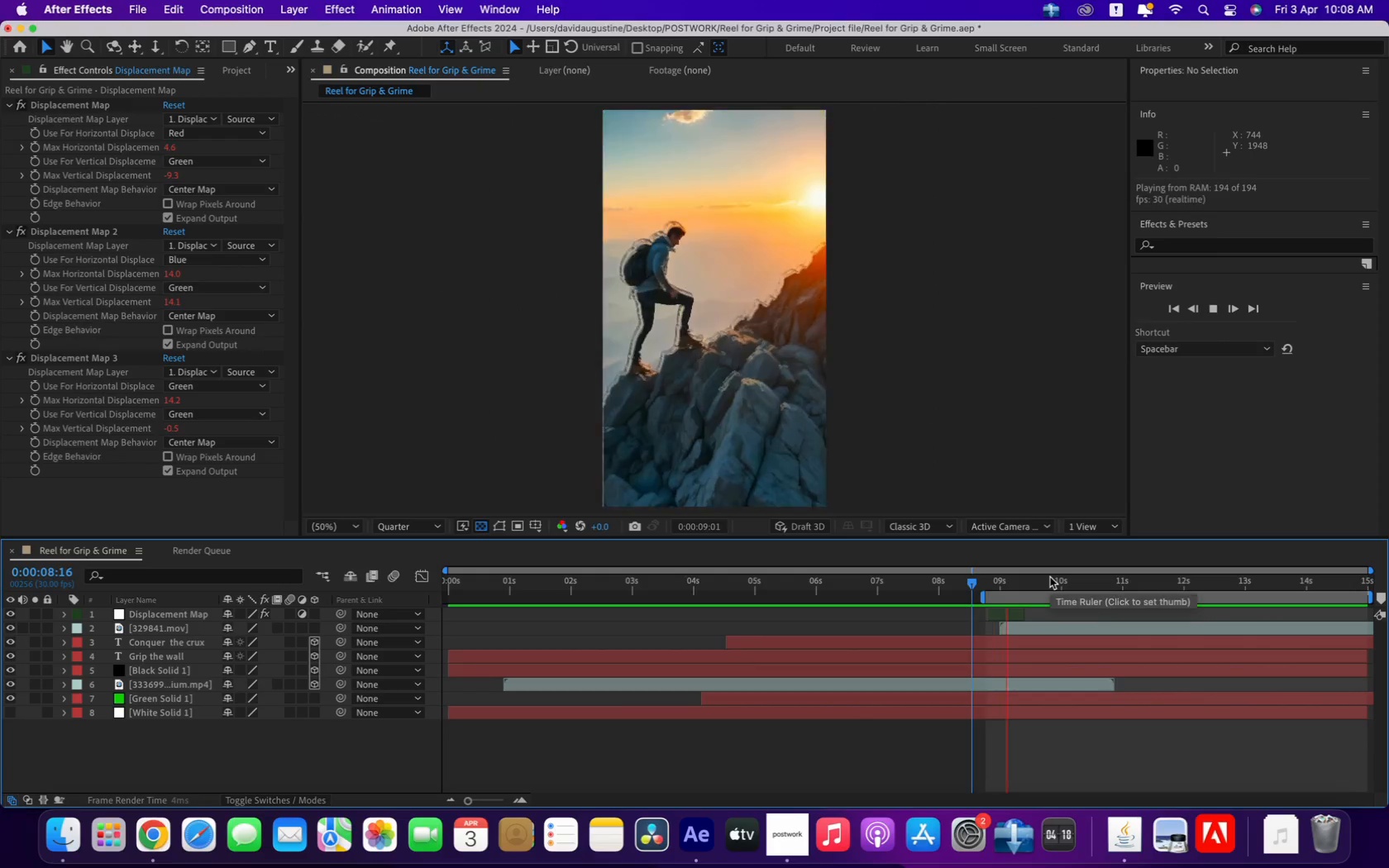 
key(Space)
 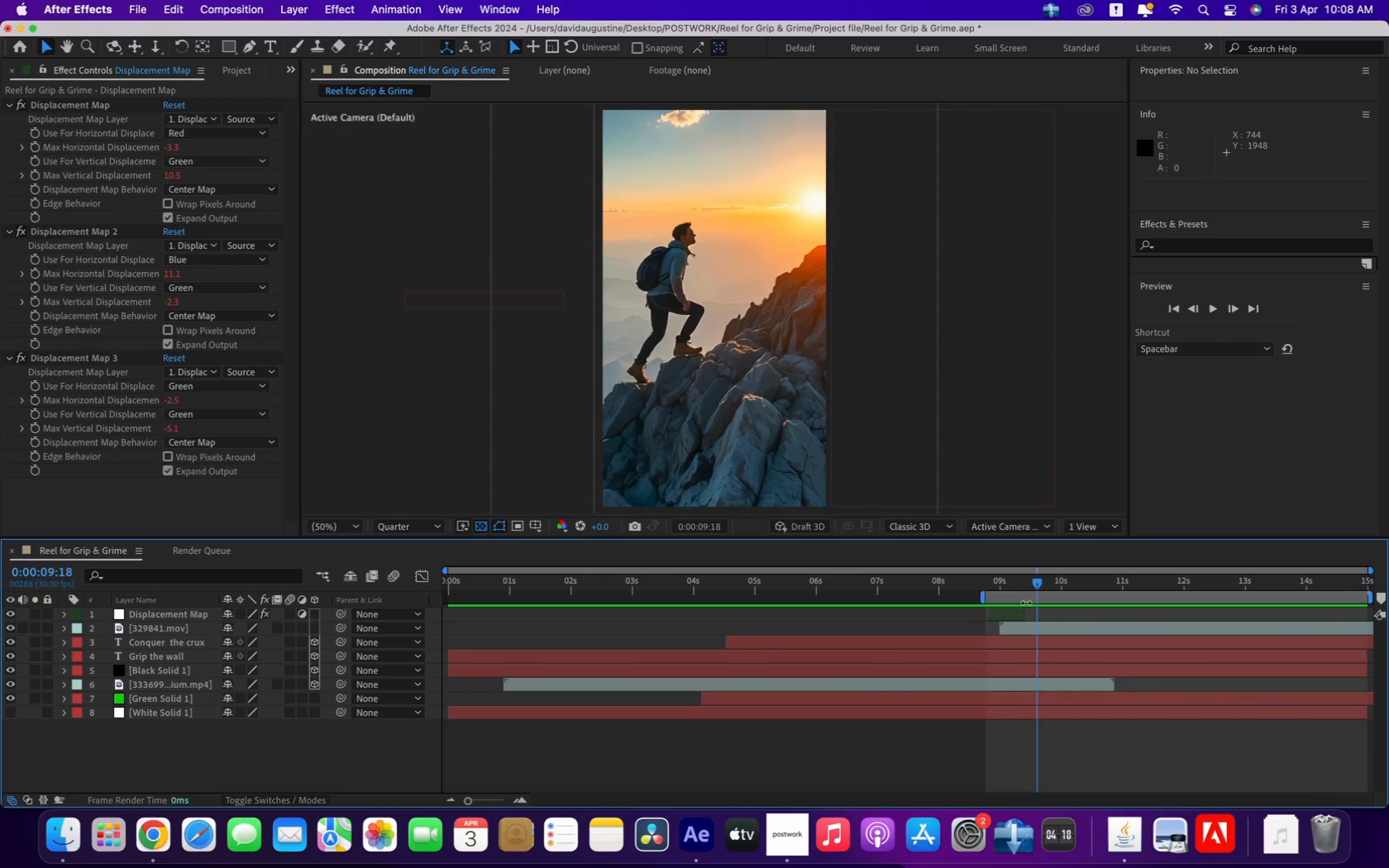 
left_click([1020, 631])
 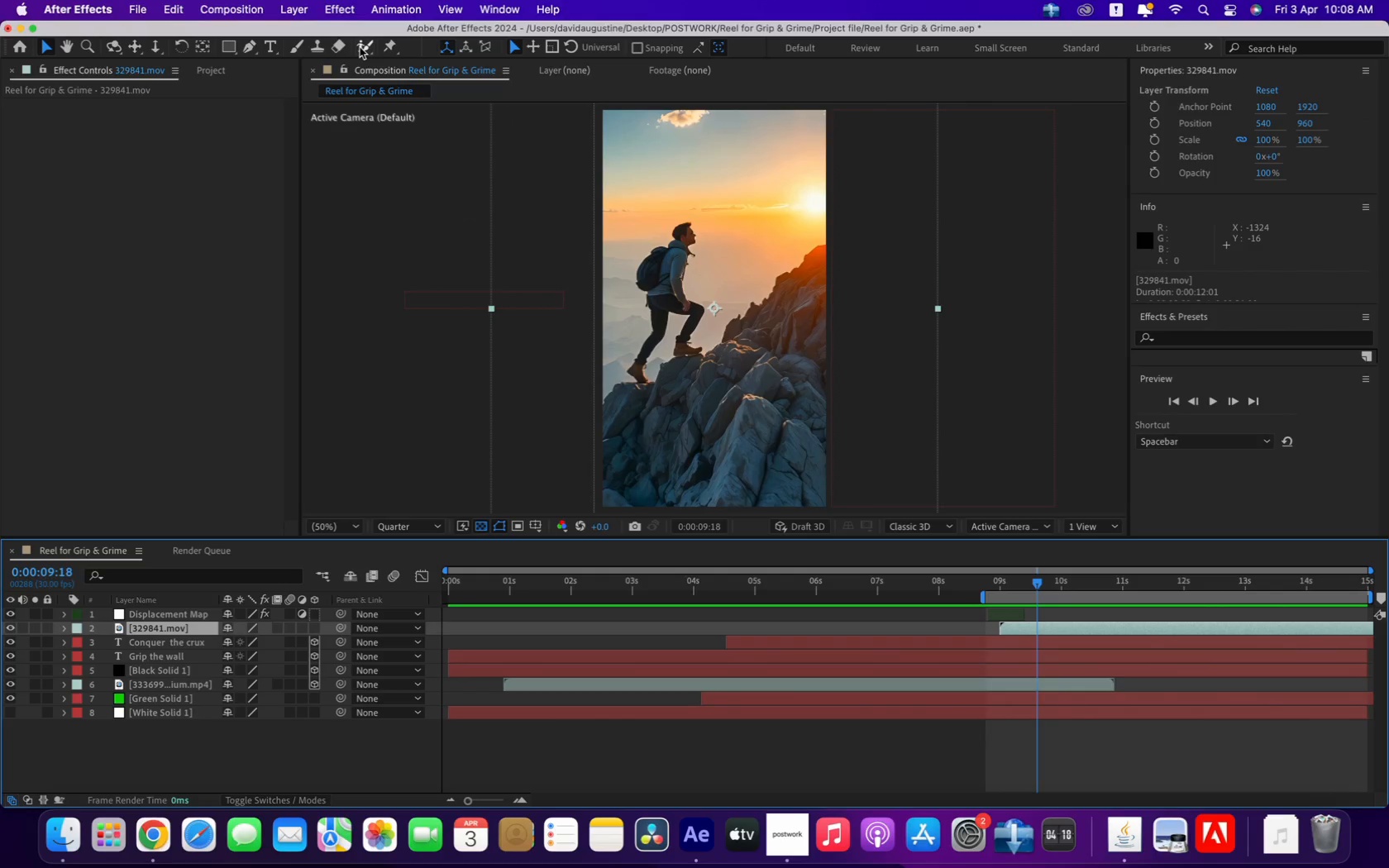 
left_click([360, 46])
 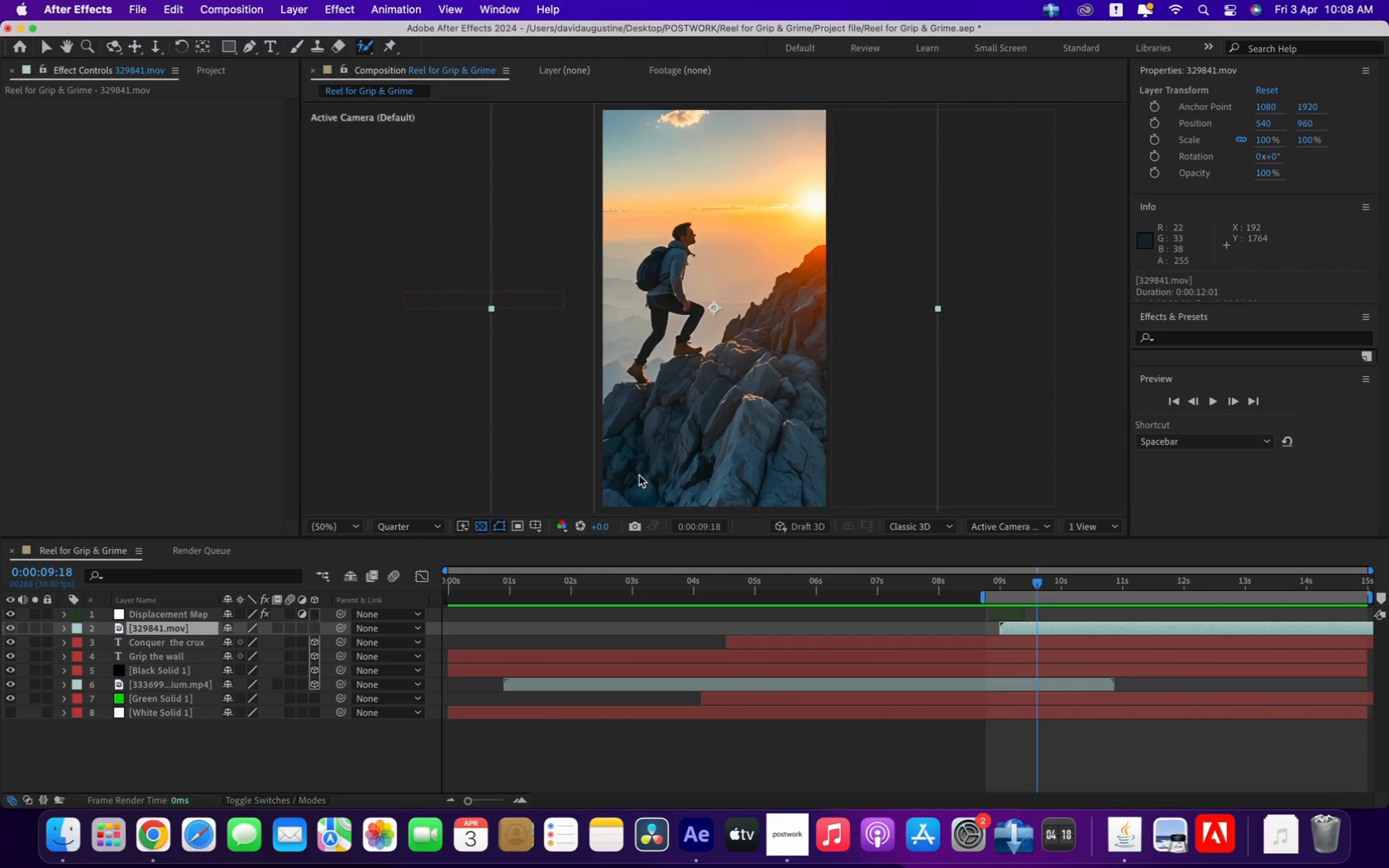 
left_click_drag(start_coordinate=[1102, 582], to_coordinate=[1184, 591])
 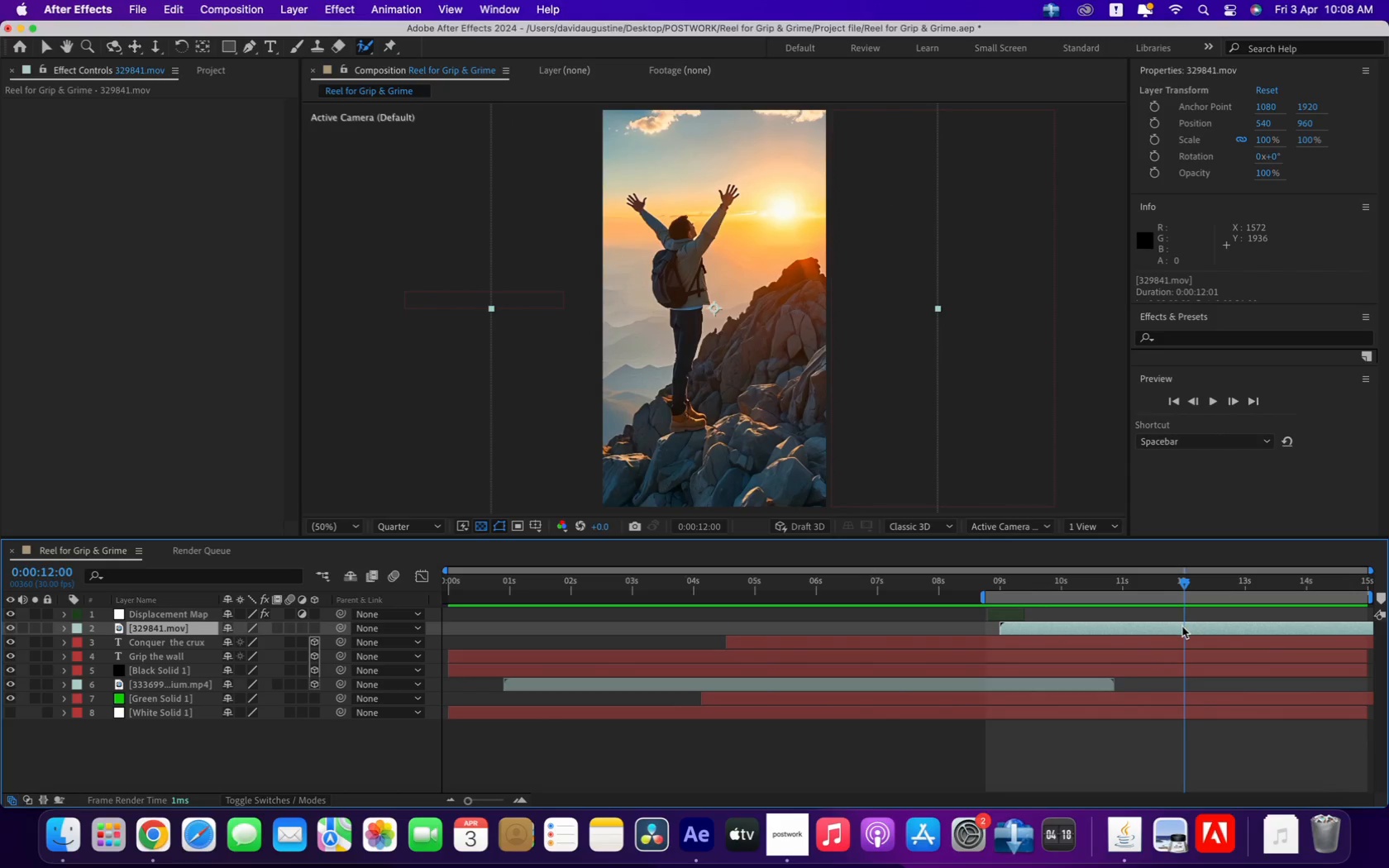 
left_click([1179, 630])
 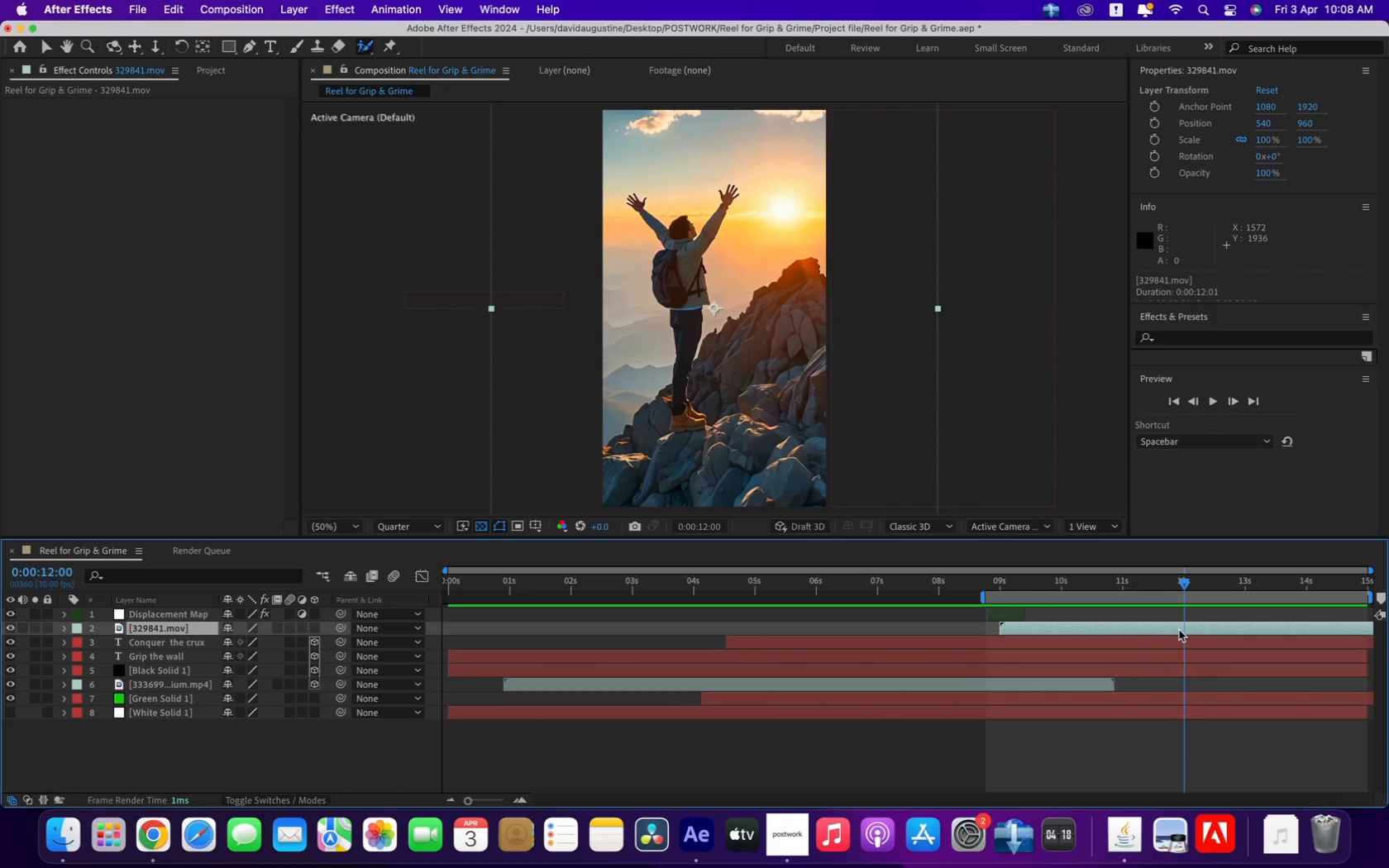 
key(Meta+Shift+D)
 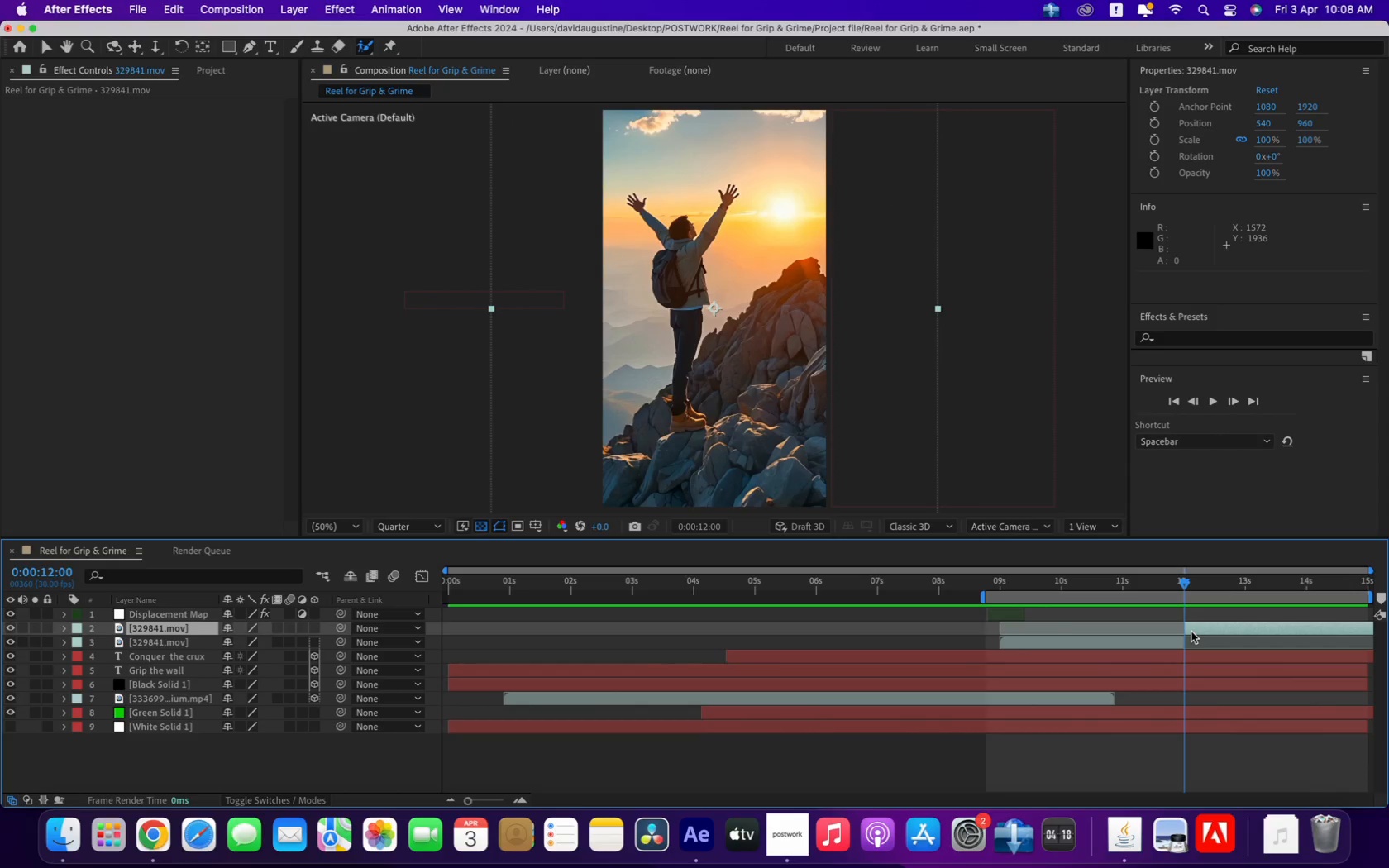 
key(Backspace)
 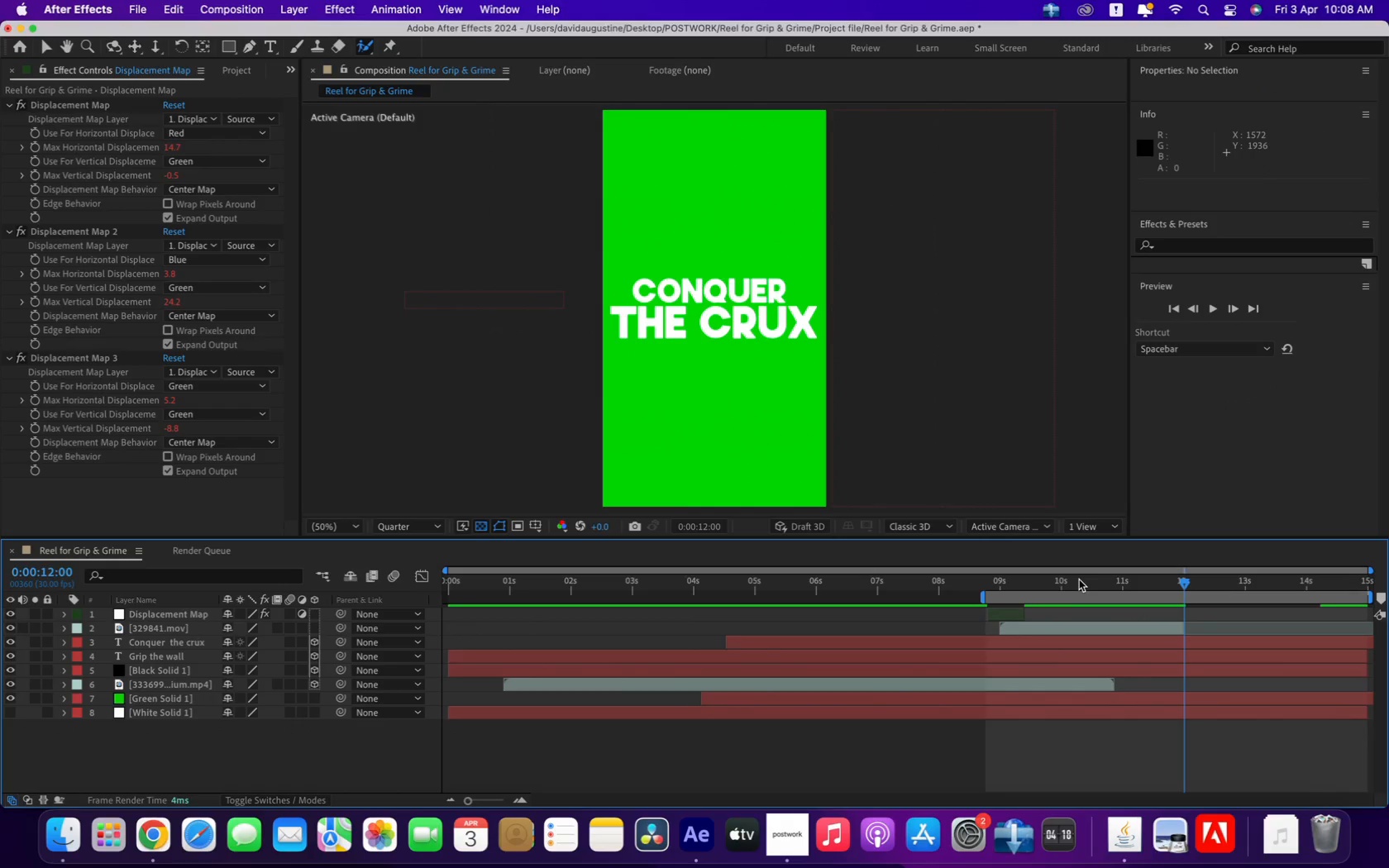 
left_click_drag(start_coordinate=[1049, 585], to_coordinate=[1024, 588])
 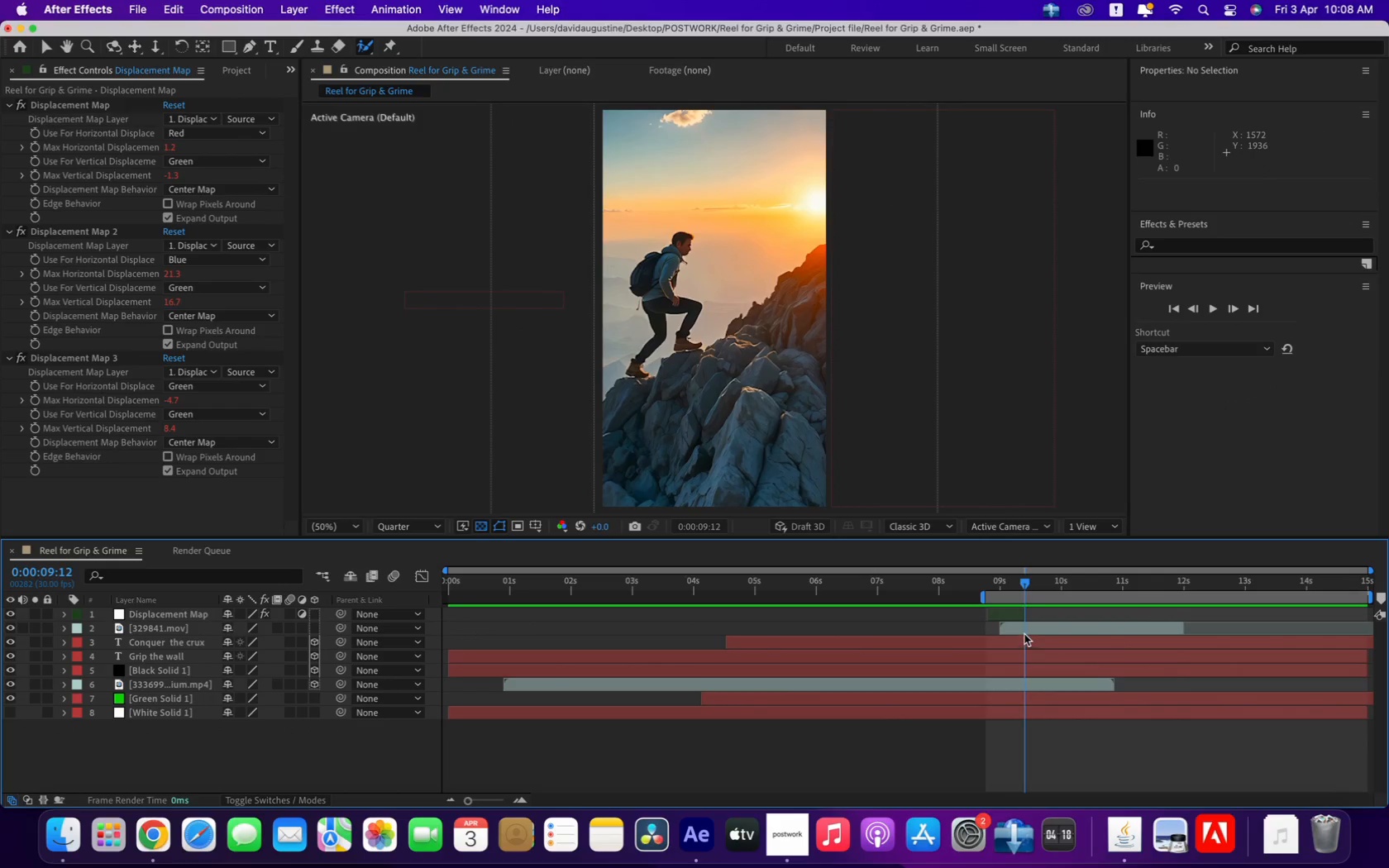 
left_click([1024, 631])
 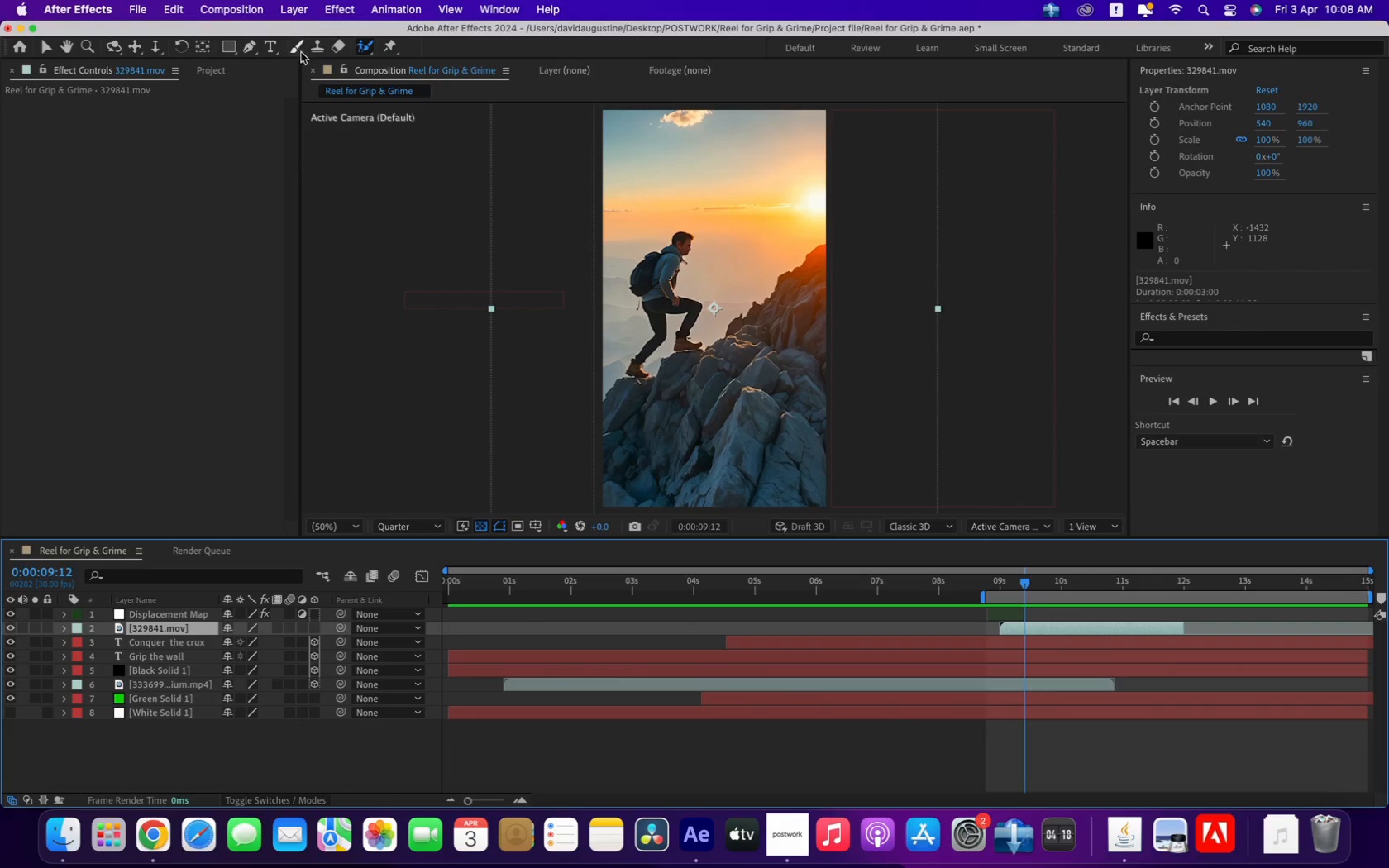 
left_click([363, 50])
 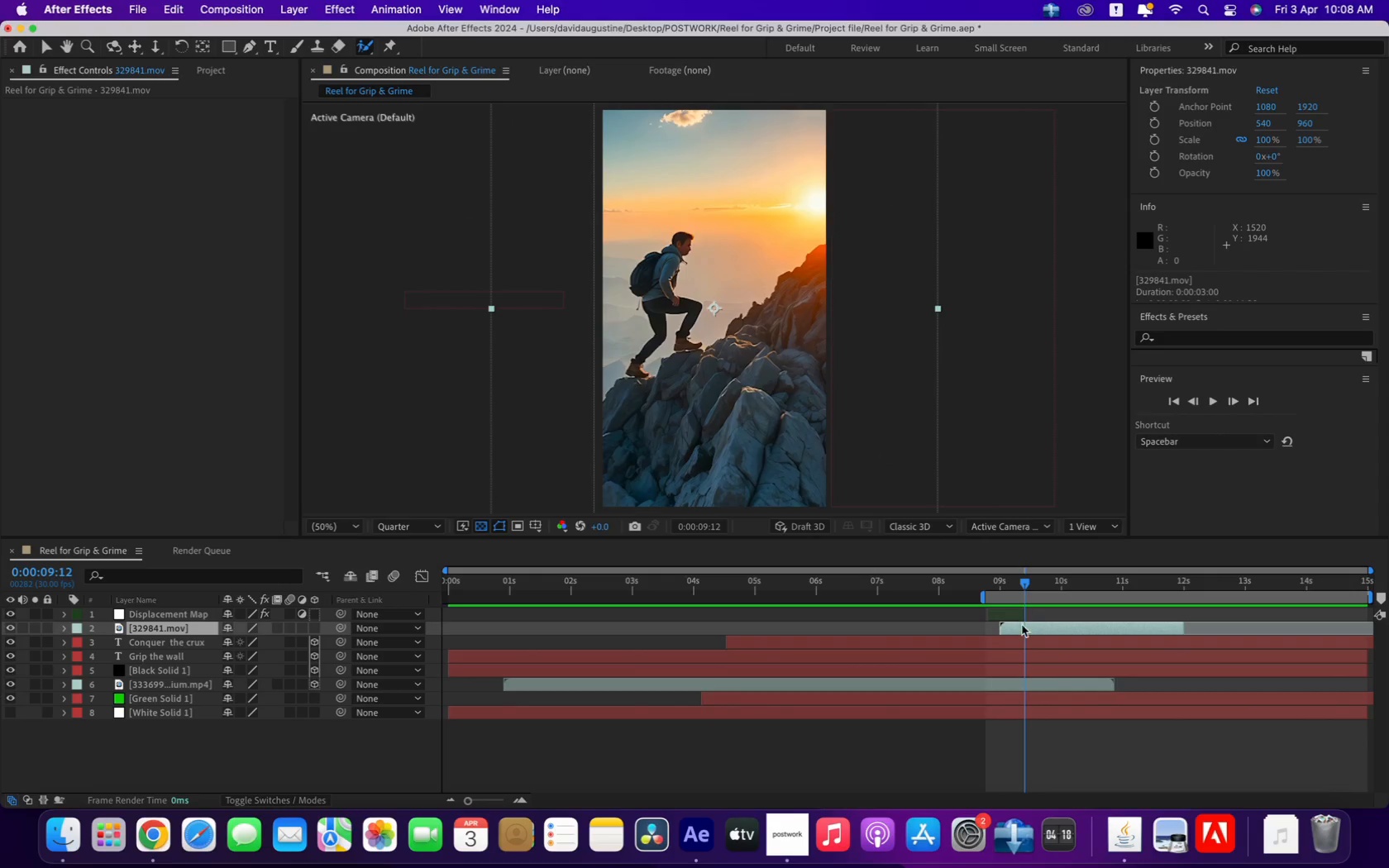 
double_click([1021, 628])
 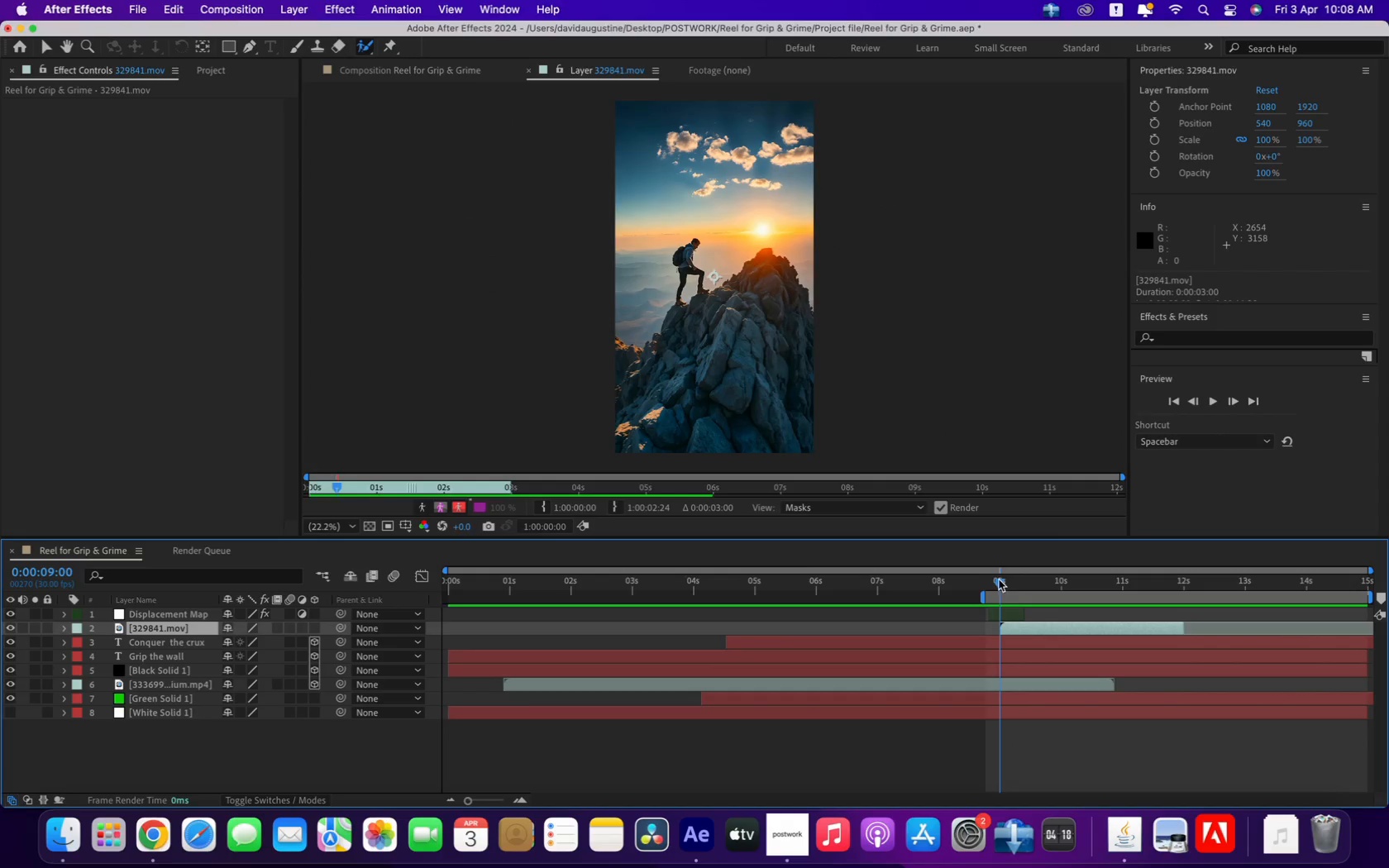 
wait(5.76)
 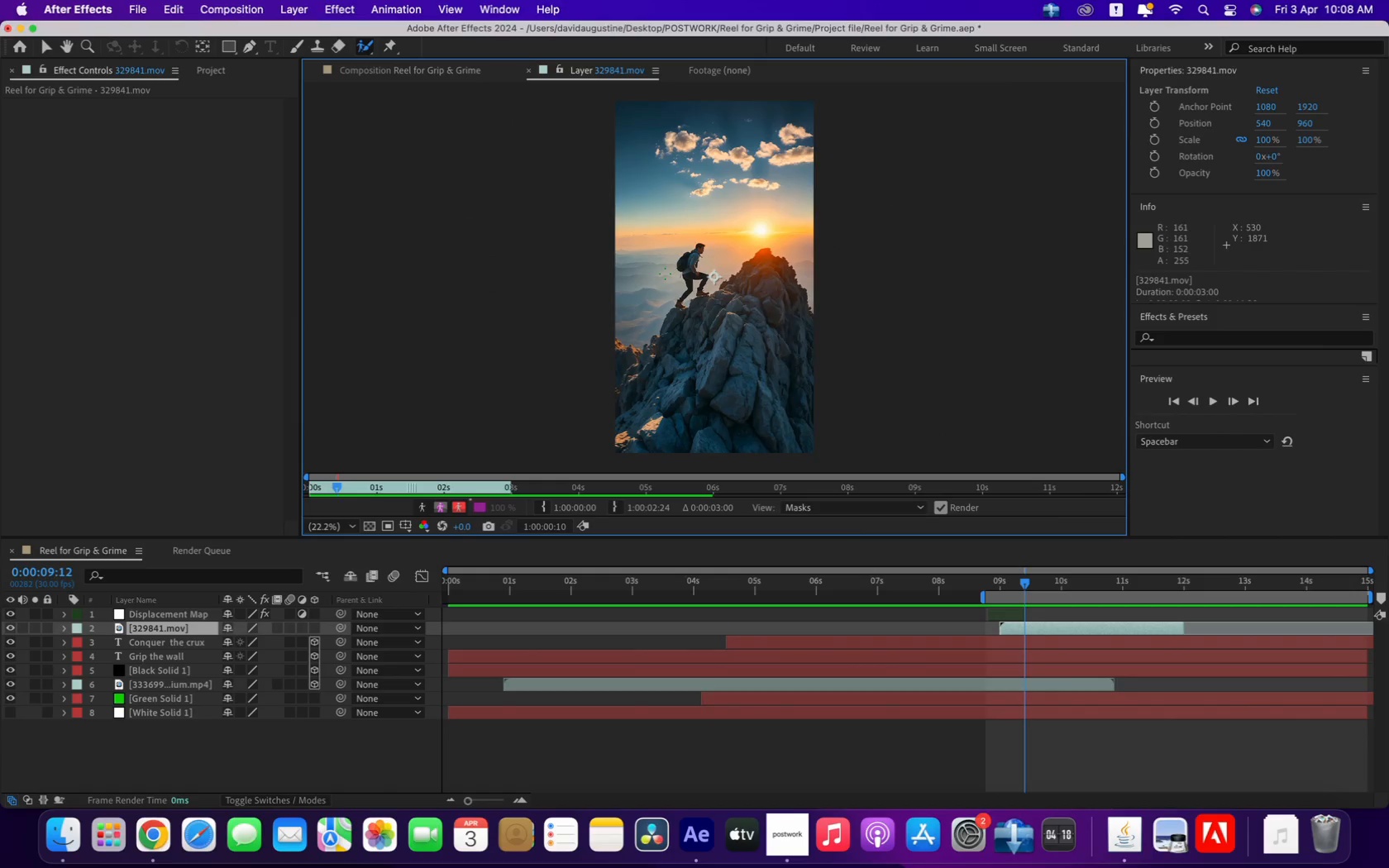 
left_click([342, 524])
 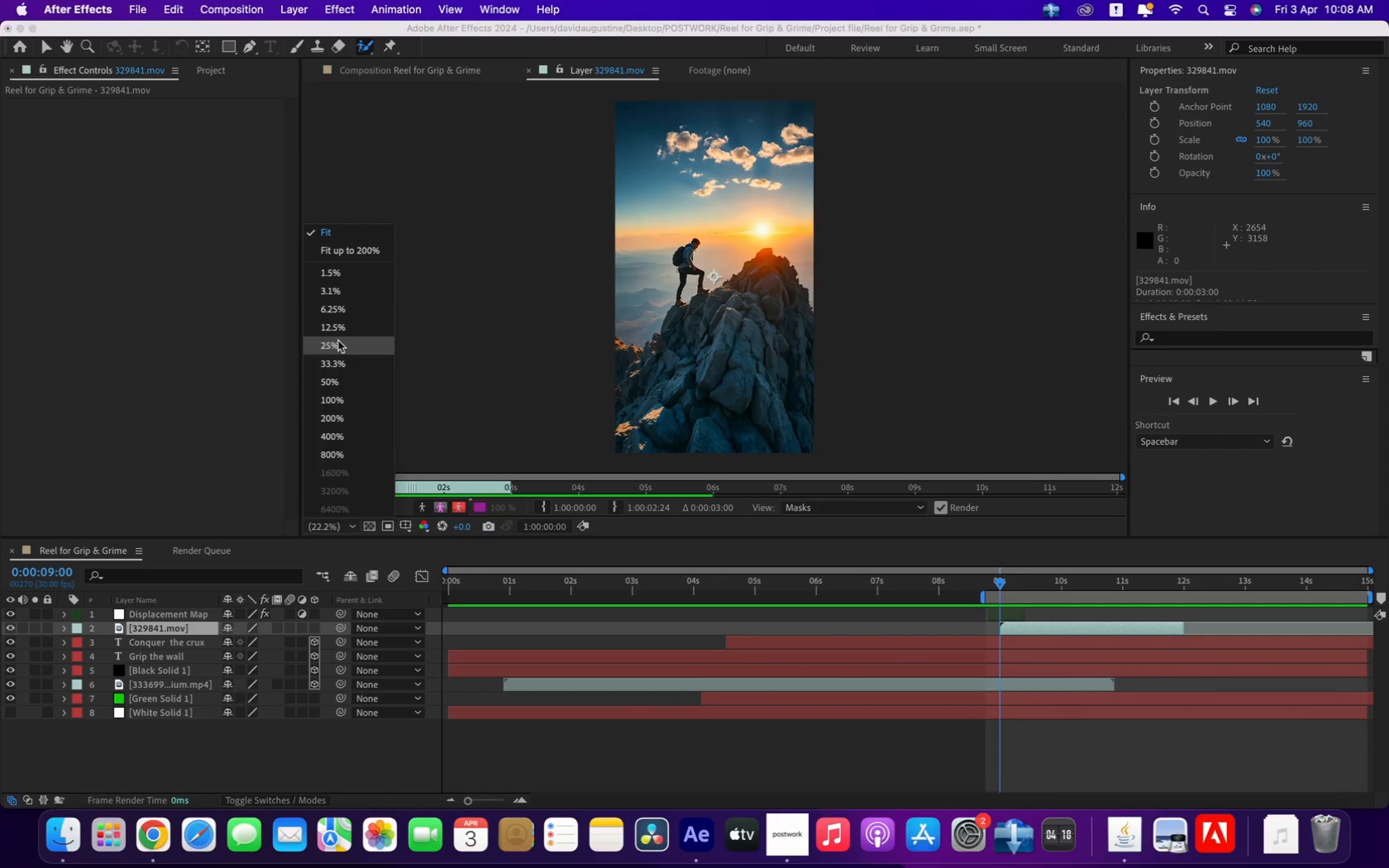 
left_click([338, 341])
 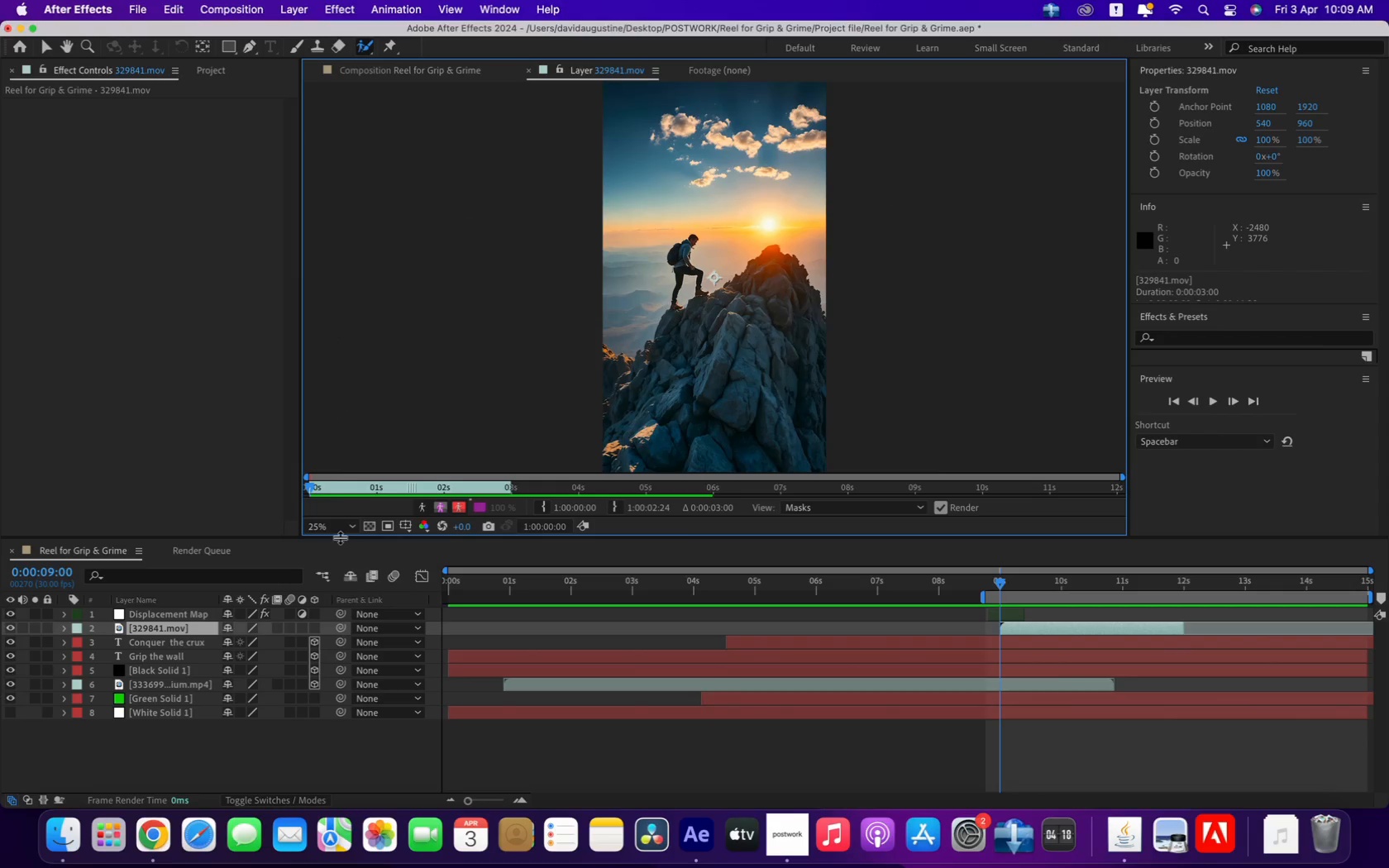 
left_click([341, 528])
 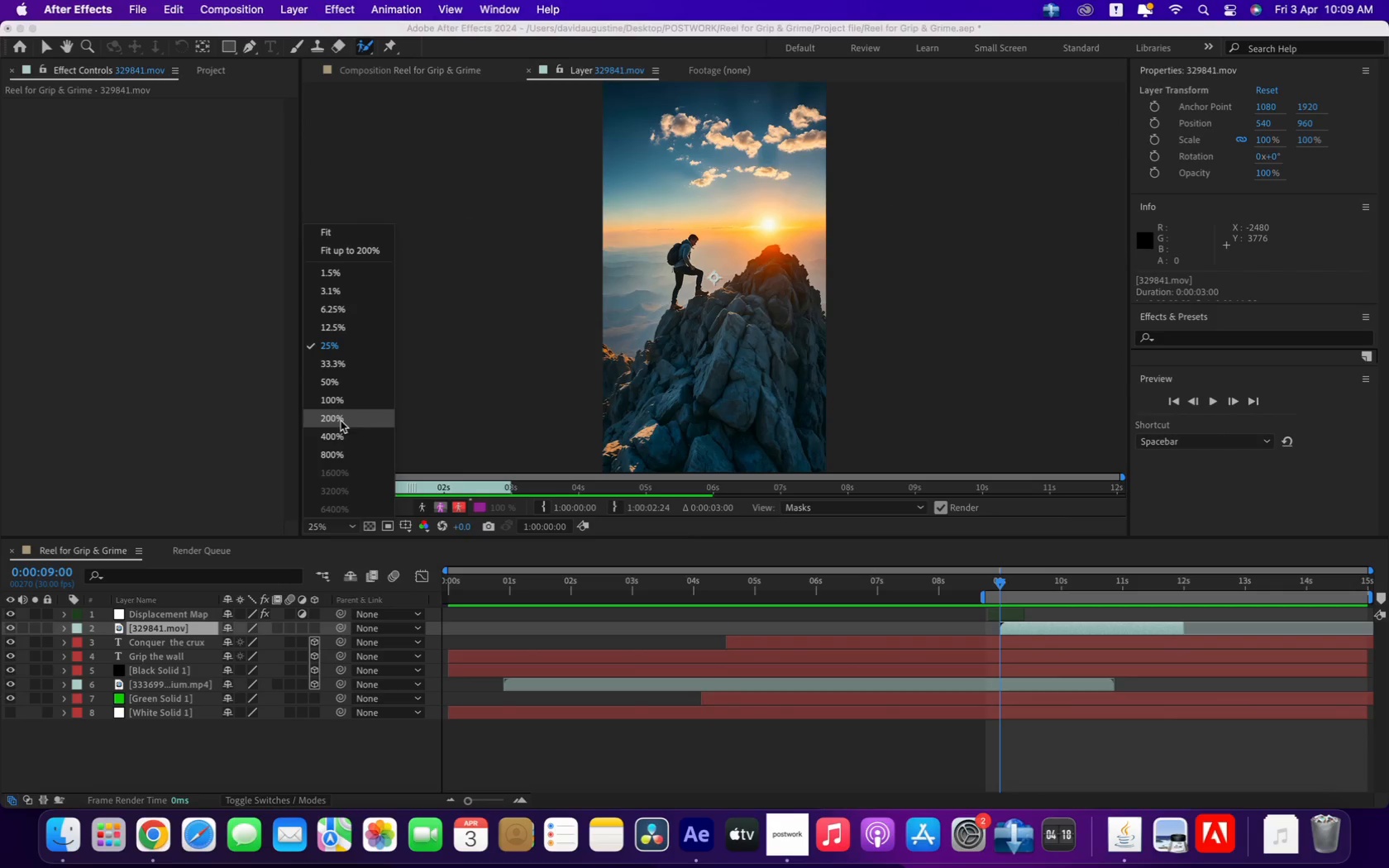 
left_click([341, 417])
 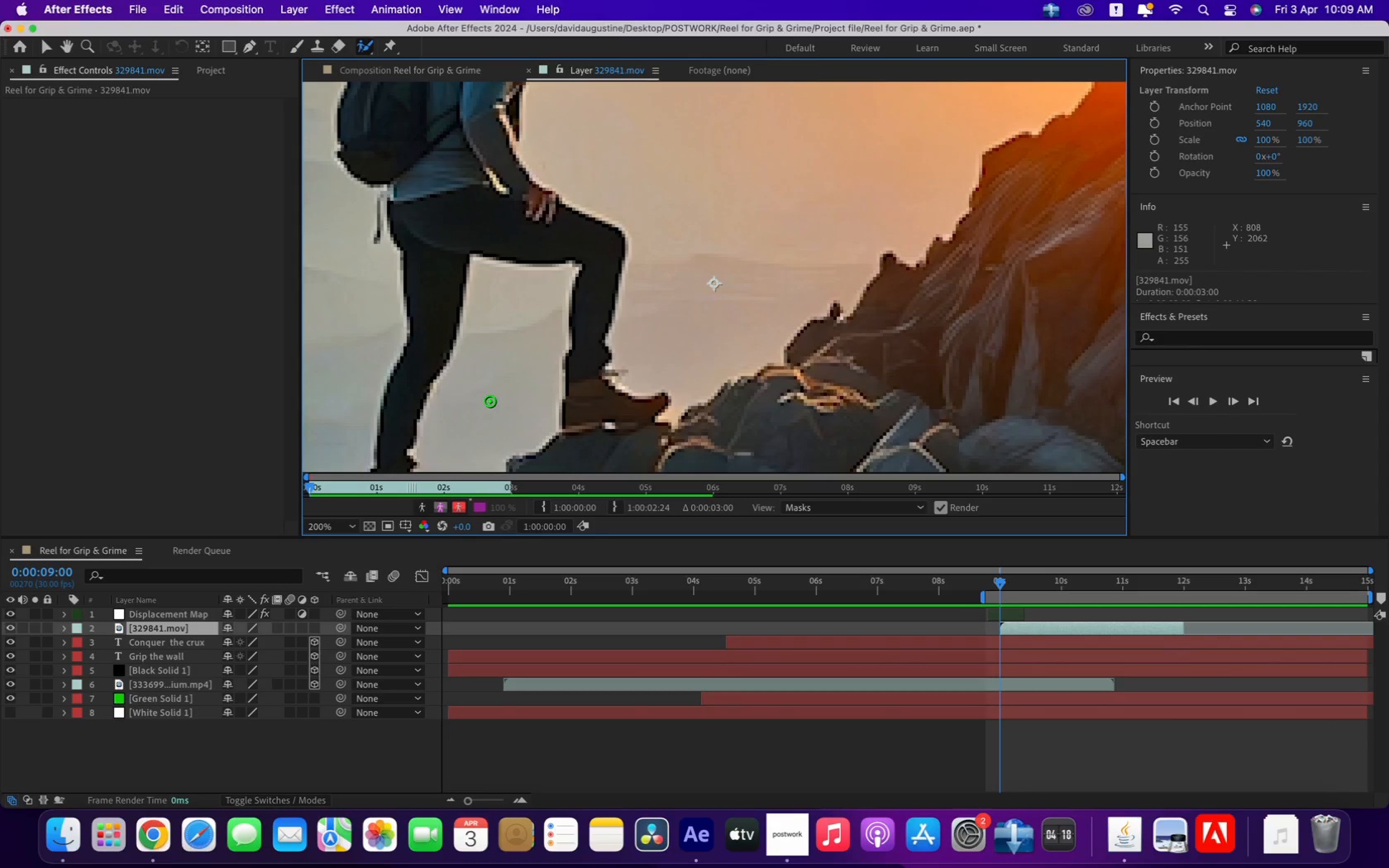 
key(H)
 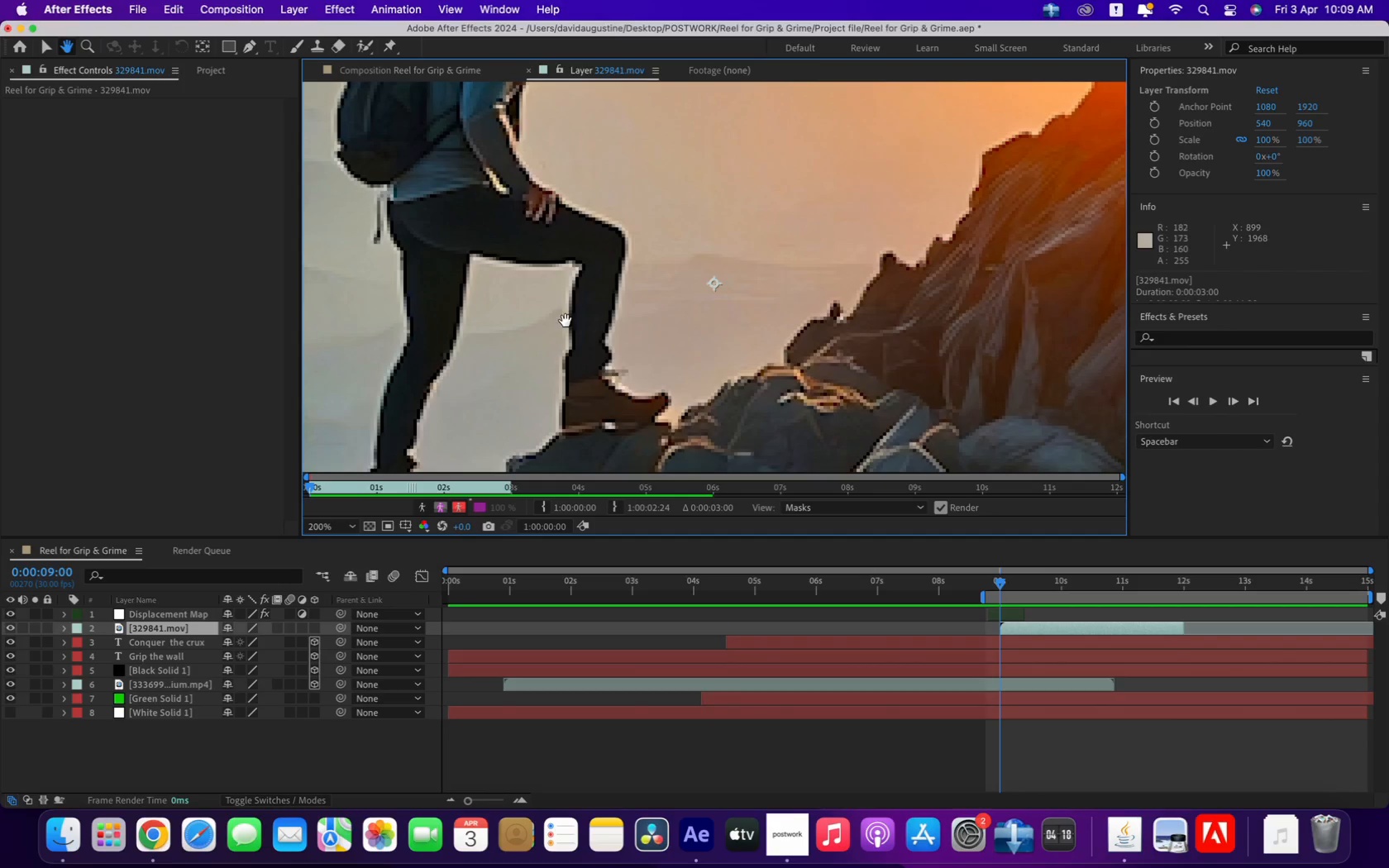 
left_click_drag(start_coordinate=[572, 289], to_coordinate=[792, 480])
 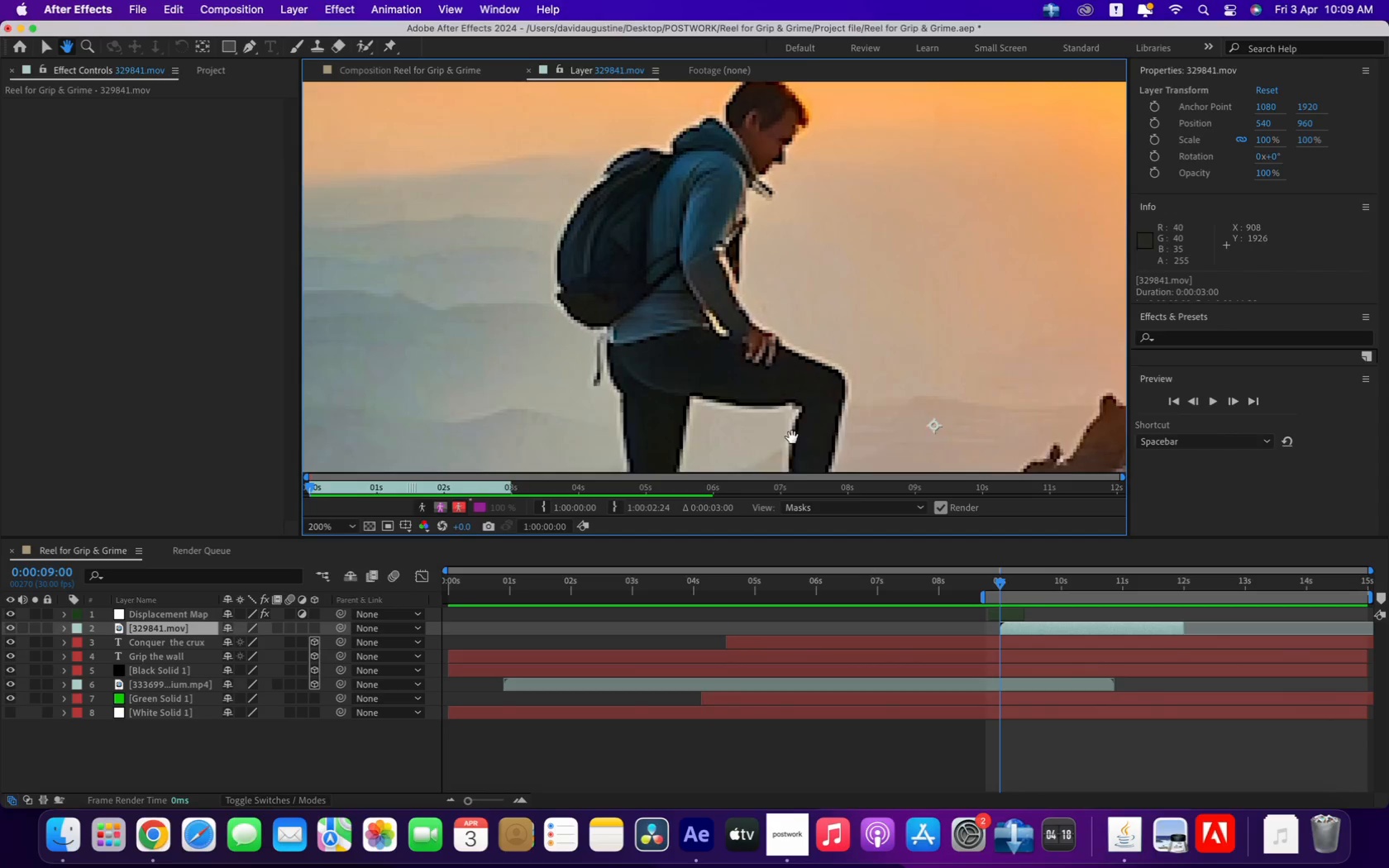 
left_click_drag(start_coordinate=[766, 384], to_coordinate=[802, 103])
 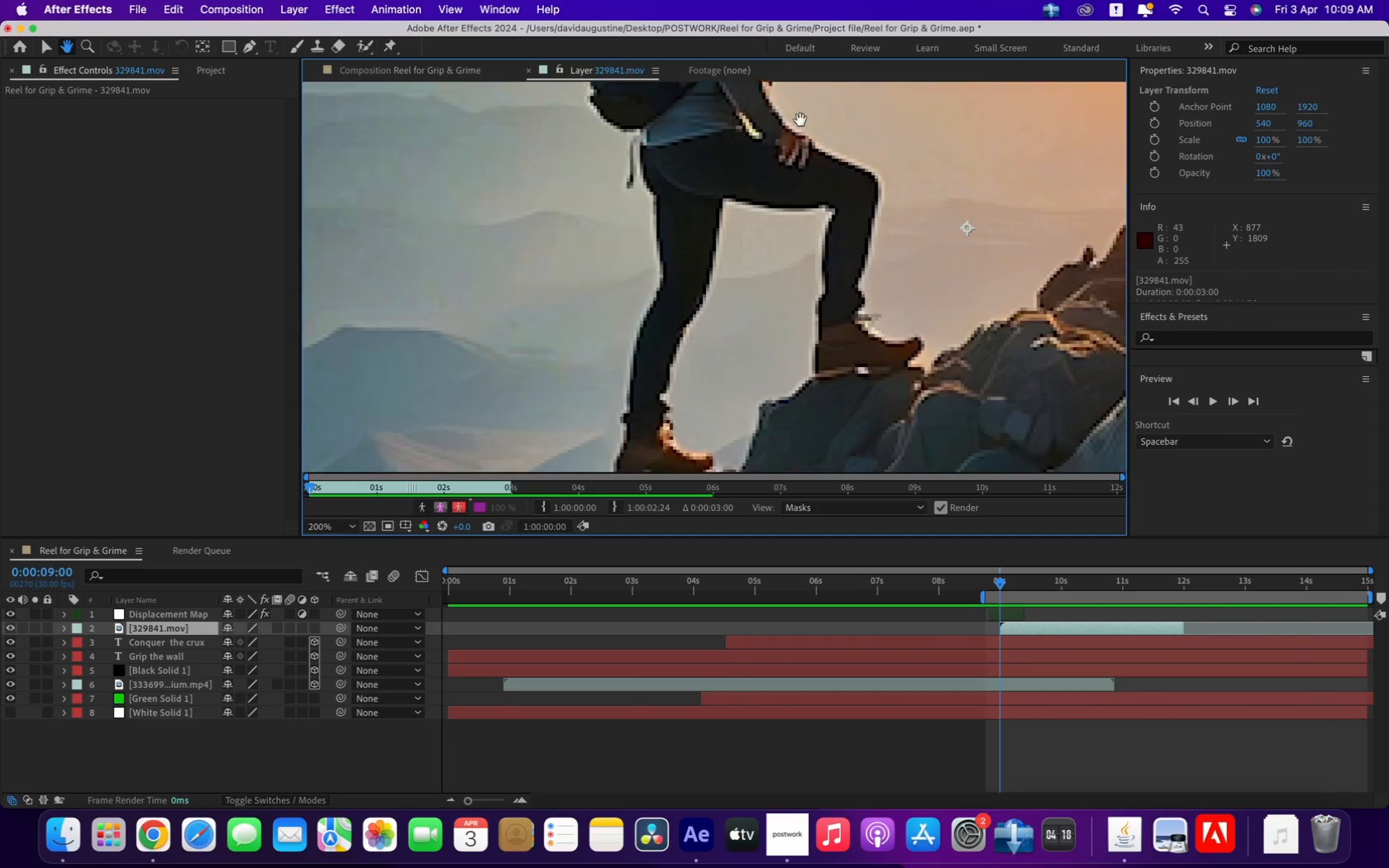 
left_click_drag(start_coordinate=[776, 288], to_coordinate=[727, 260])
 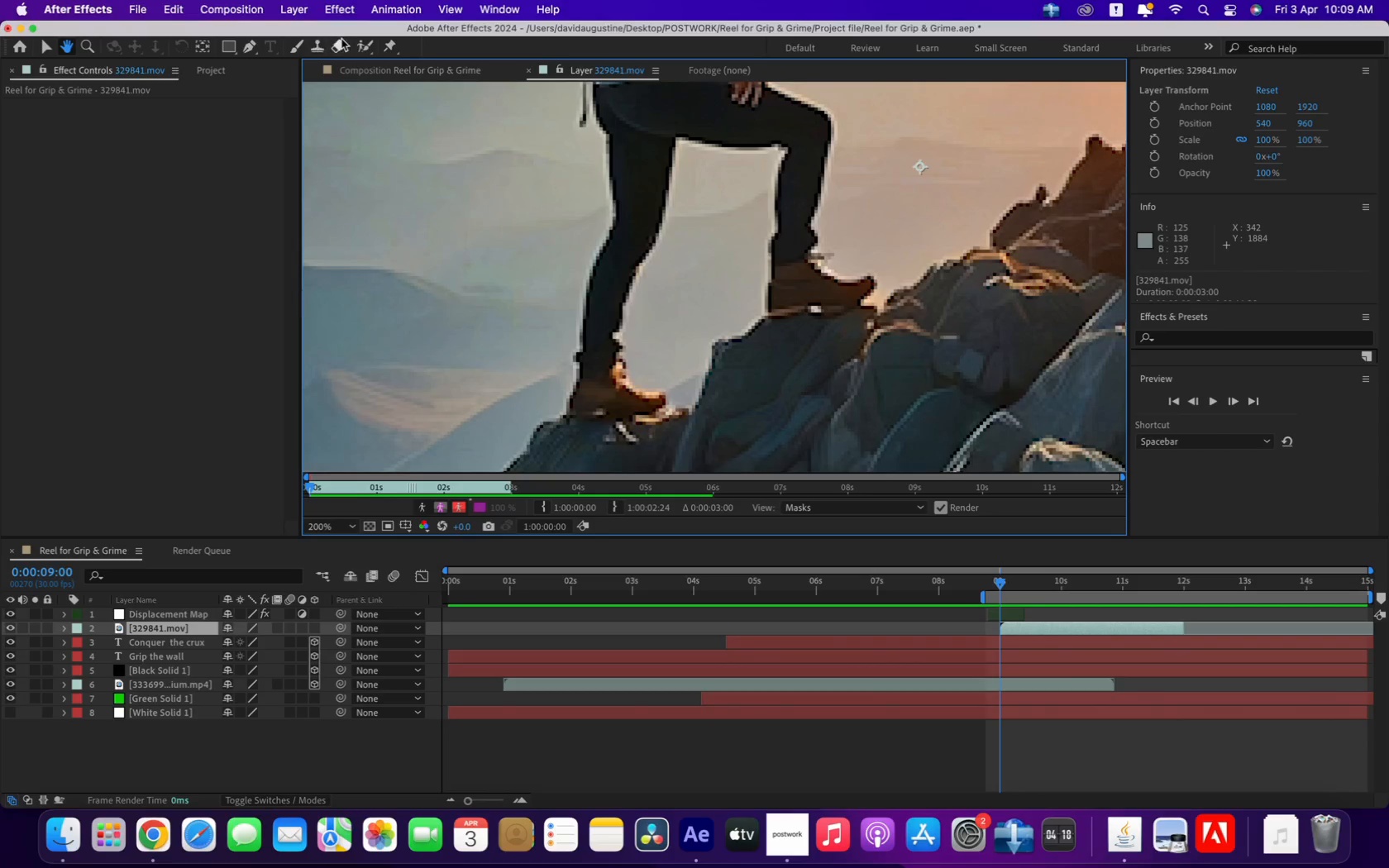 
left_click([364, 44])
 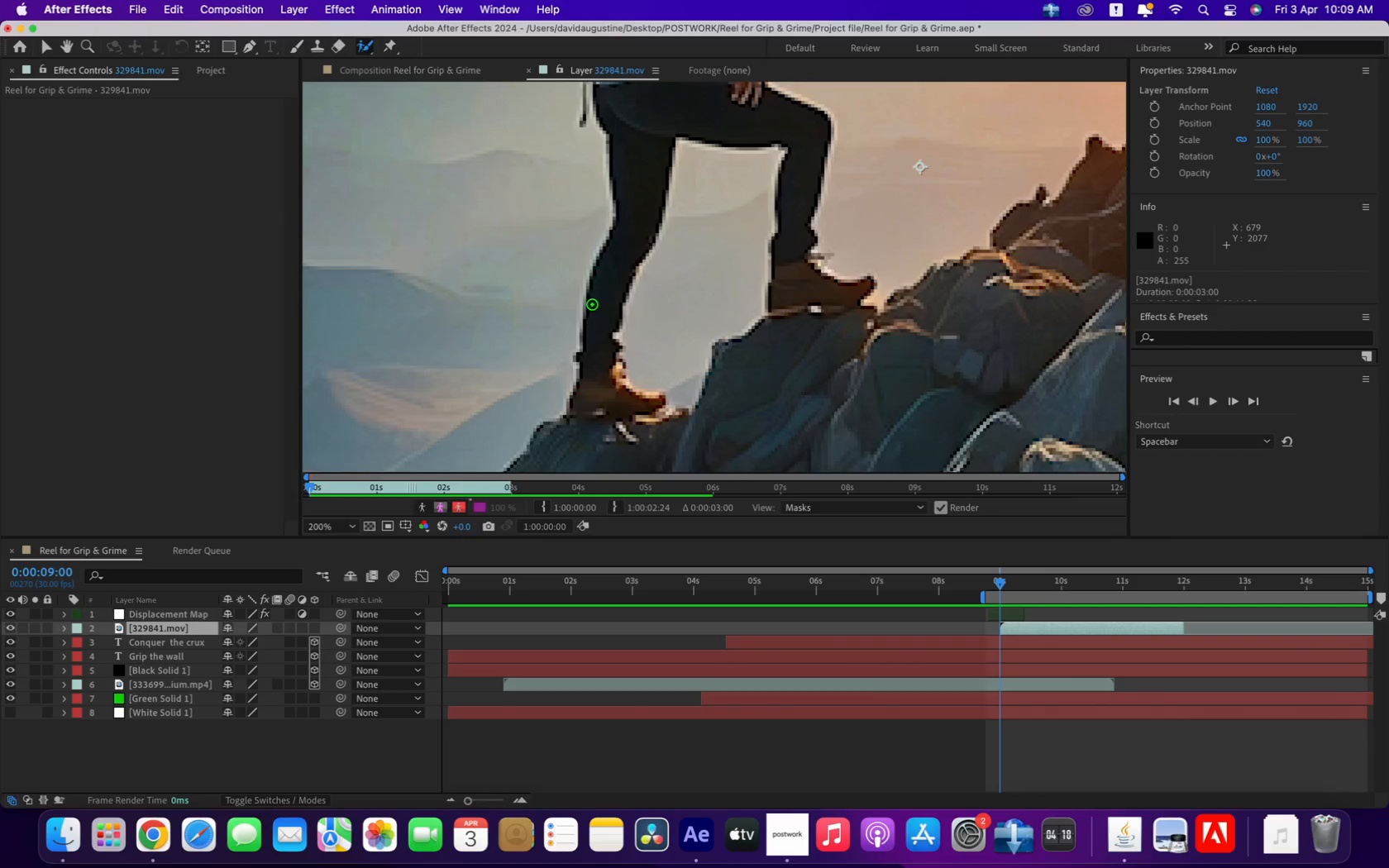 
left_click_drag(start_coordinate=[599, 398], to_coordinate=[644, 165])
 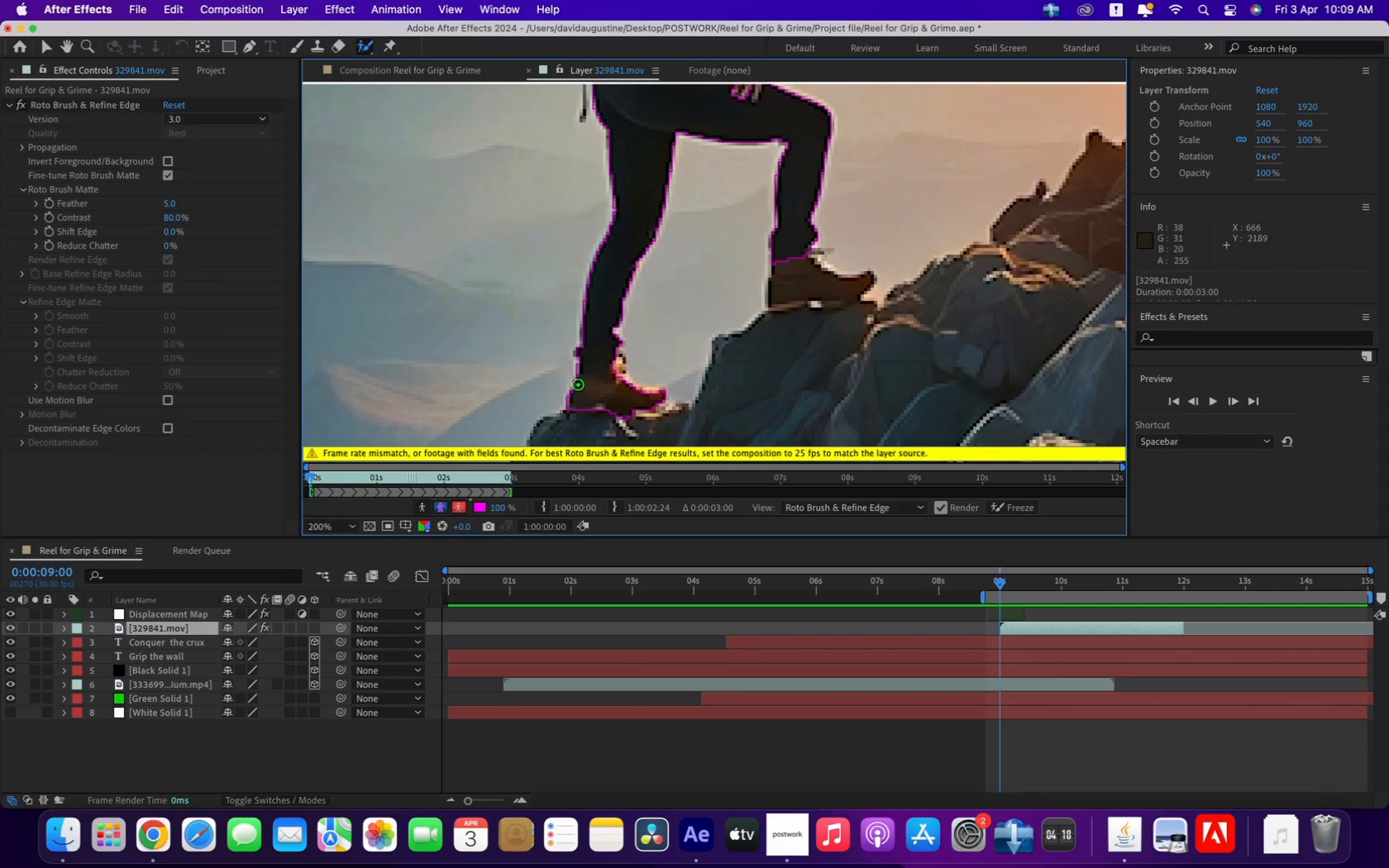 
left_click_drag(start_coordinate=[806, 260], to_coordinate=[842, 281])
 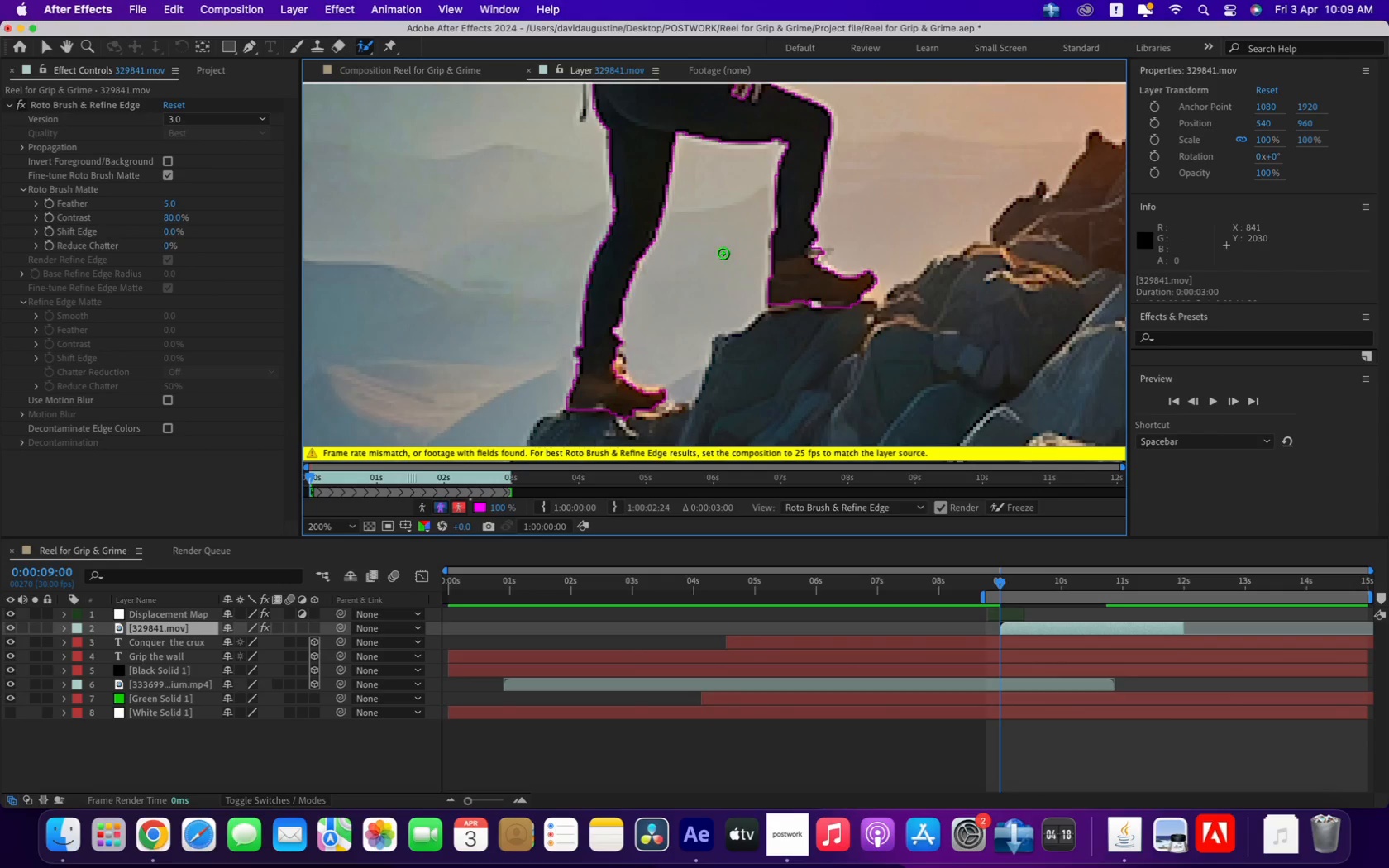 
left_click_drag(start_coordinate=[620, 358], to_coordinate=[618, 386])
 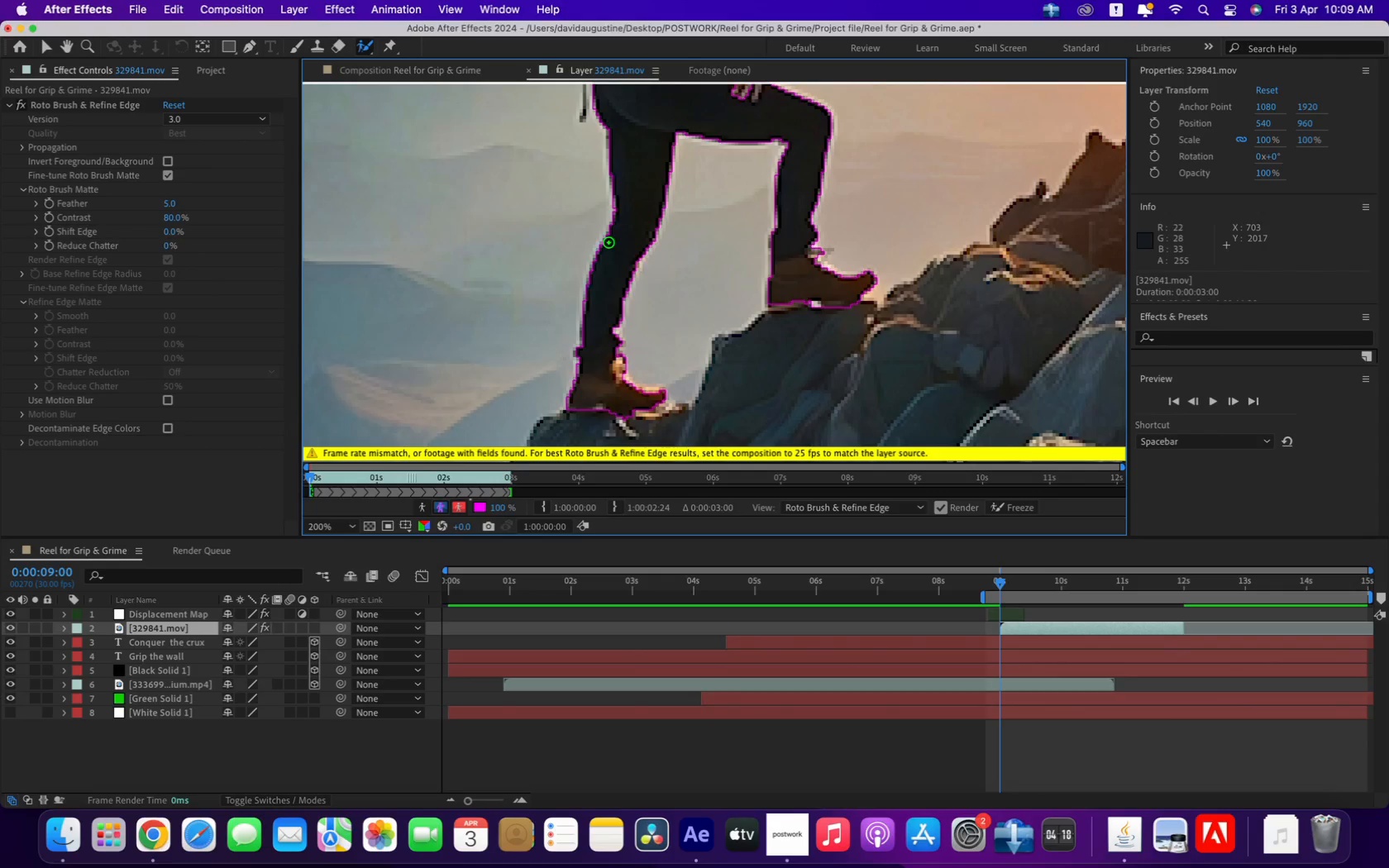 
left_click_drag(start_coordinate=[613, 328], to_coordinate=[613, 351])
 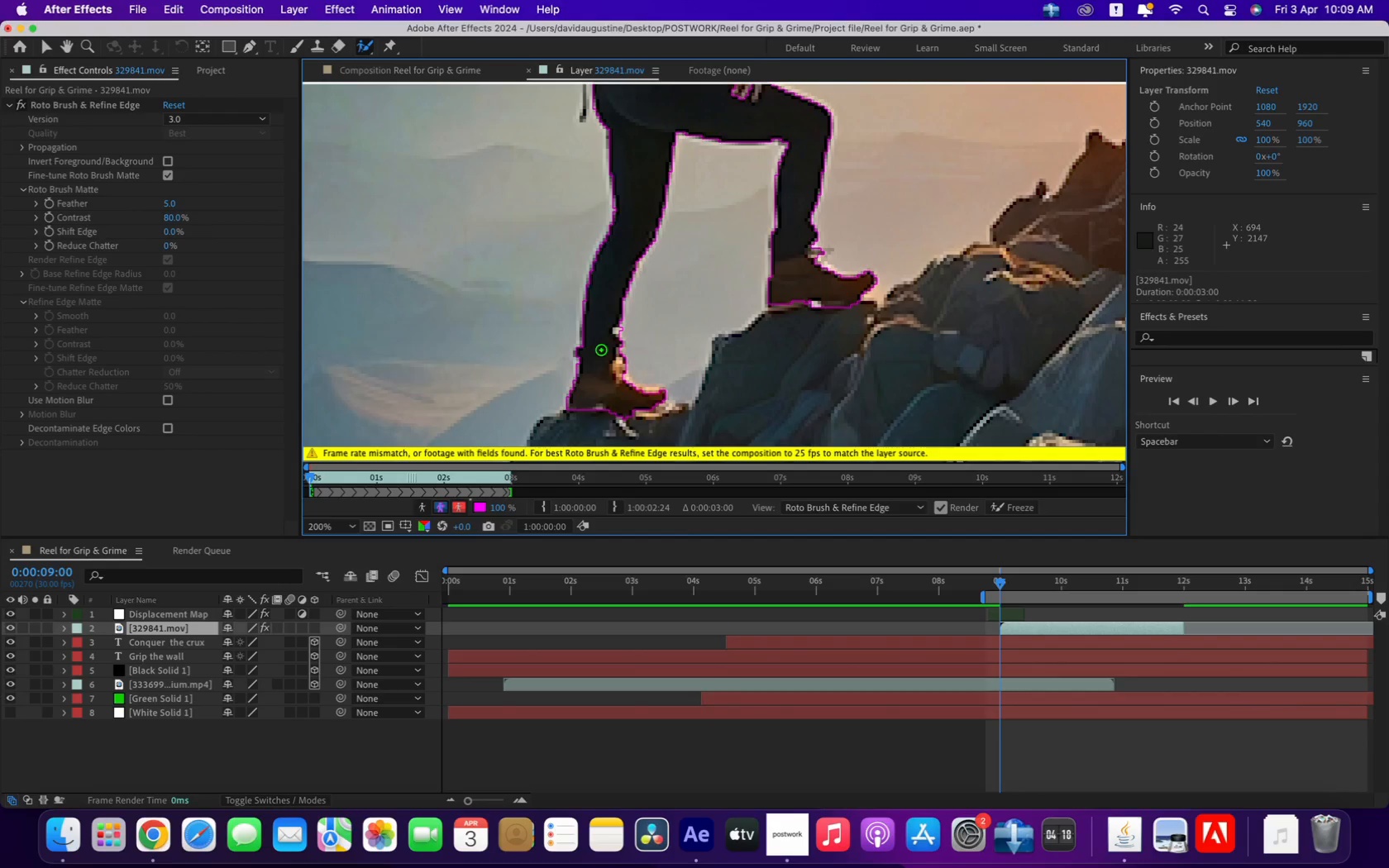 
key(H)
 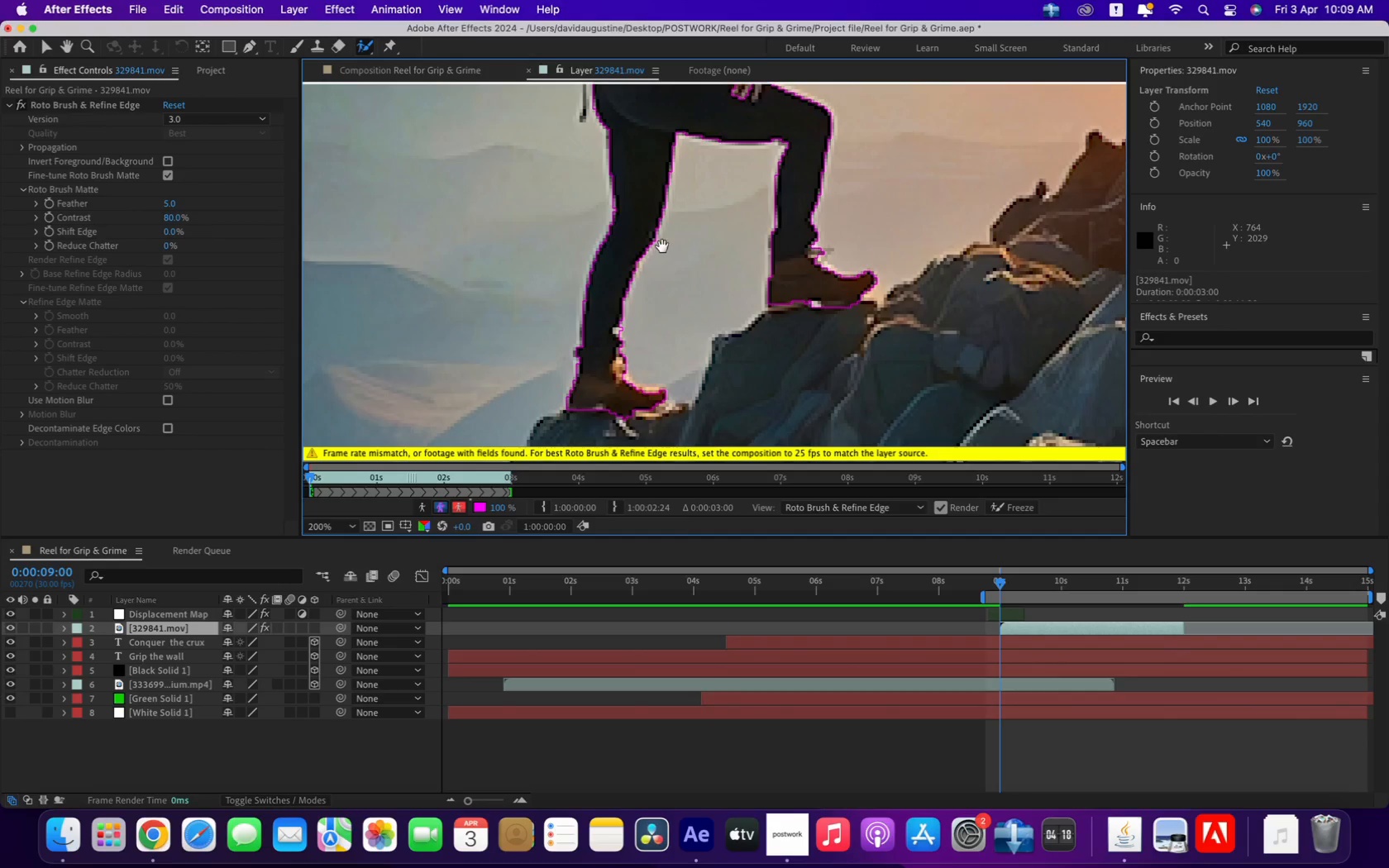 
left_click_drag(start_coordinate=[668, 198], to_coordinate=[658, 398])
 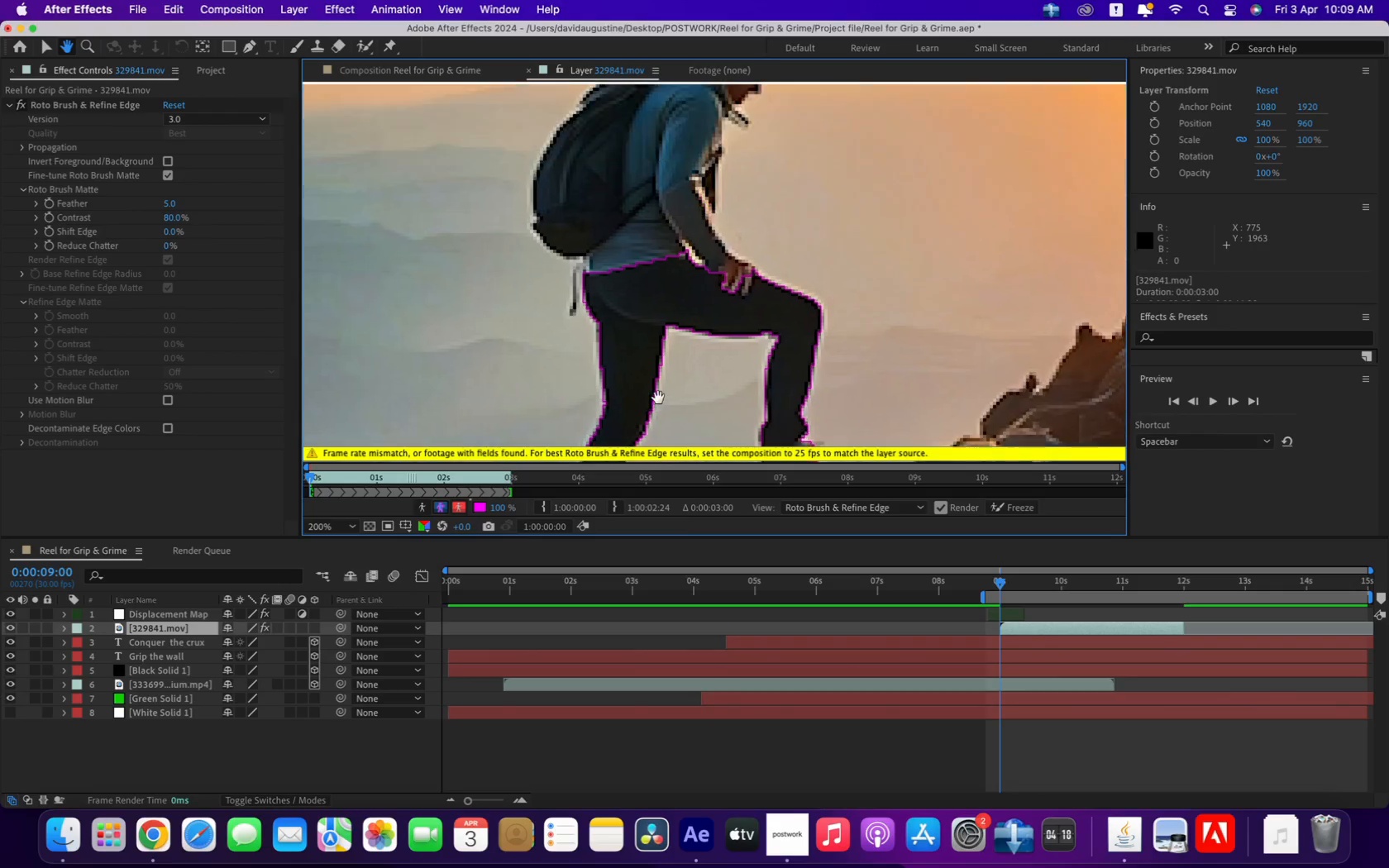 
left_click_drag(start_coordinate=[644, 296], to_coordinate=[652, 397])
 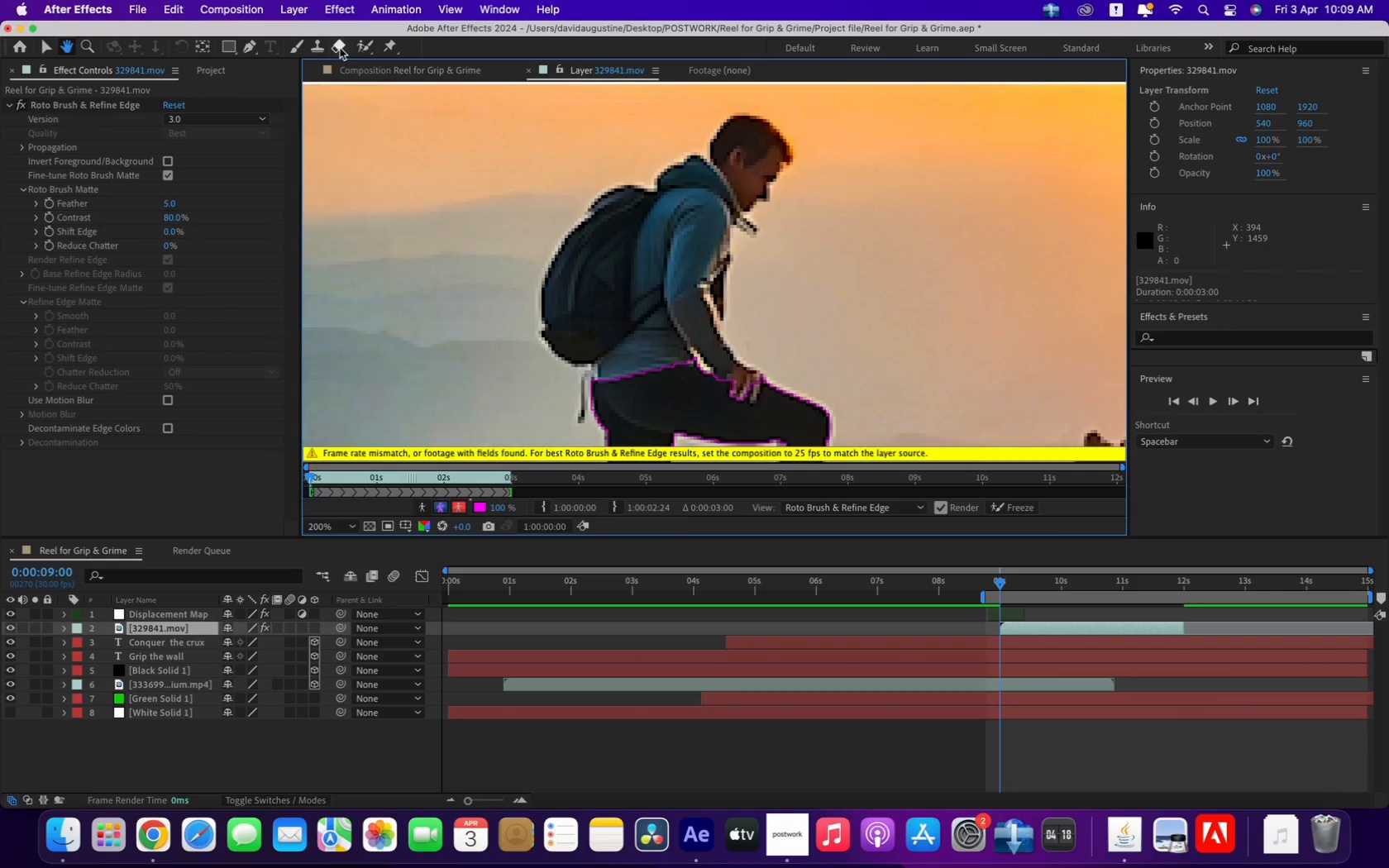 
left_click([363, 45])
 